 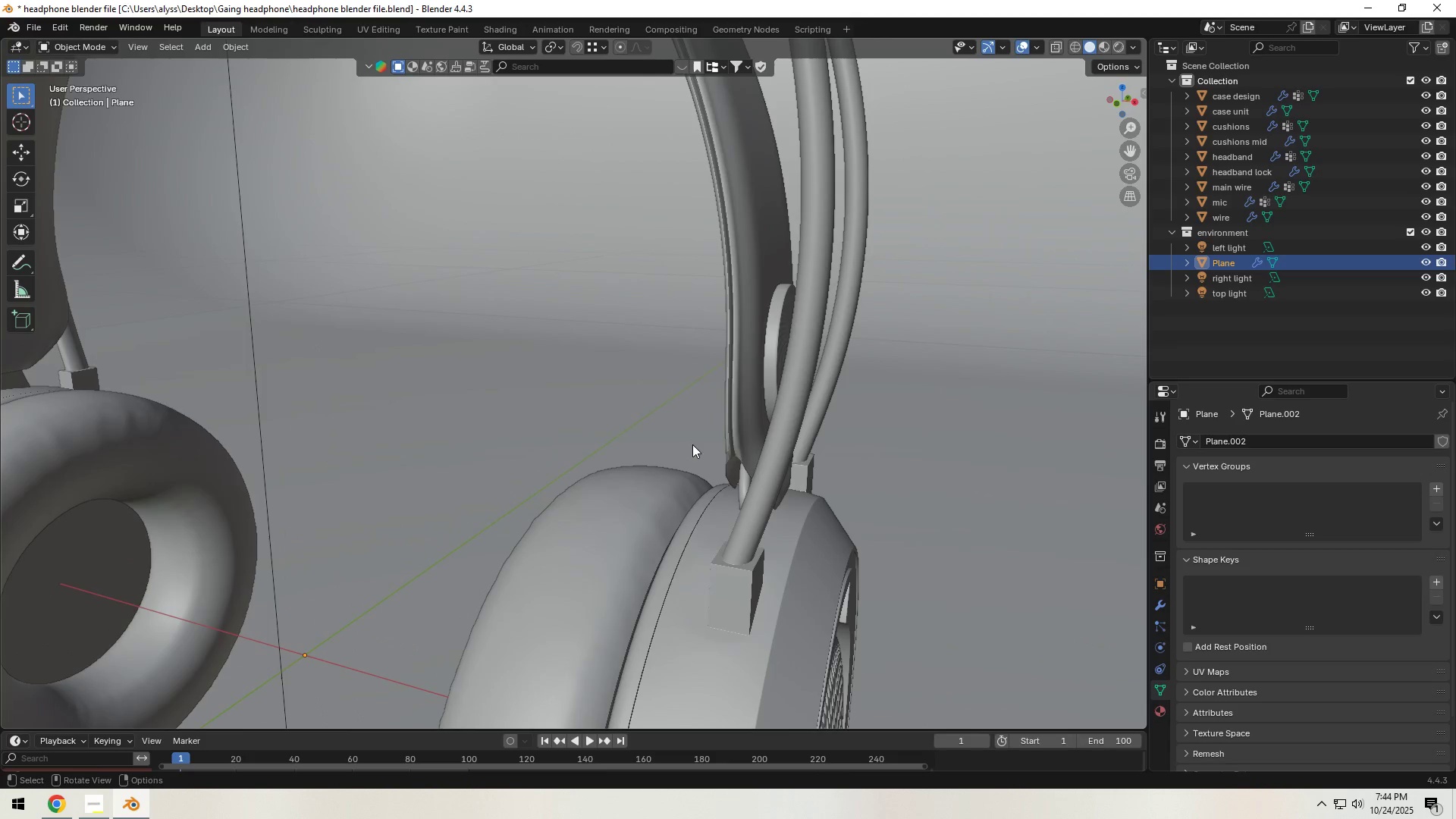 
hold_key(key=ShiftLeft, duration=0.86)
 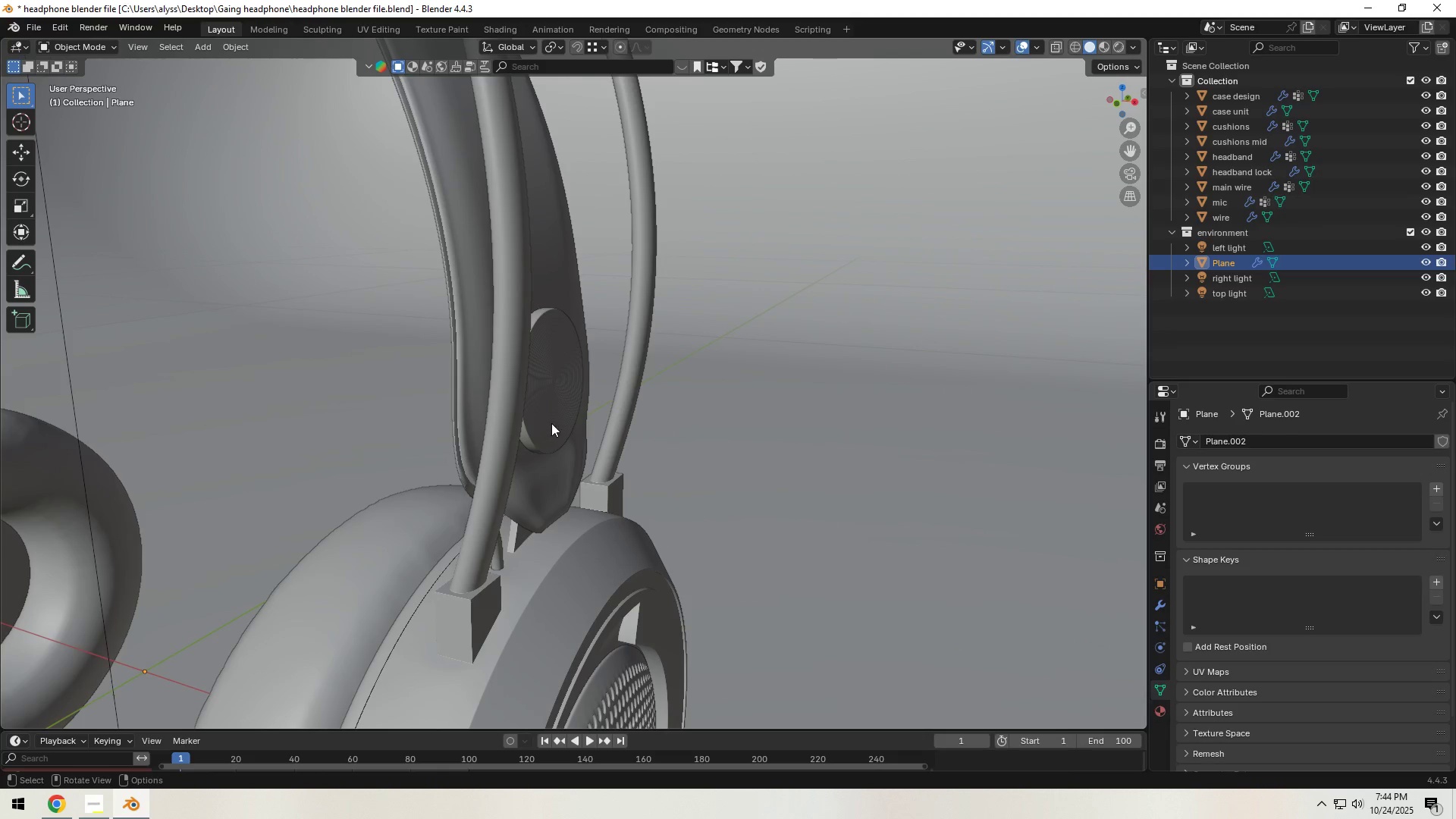 
left_click([551, 423])
 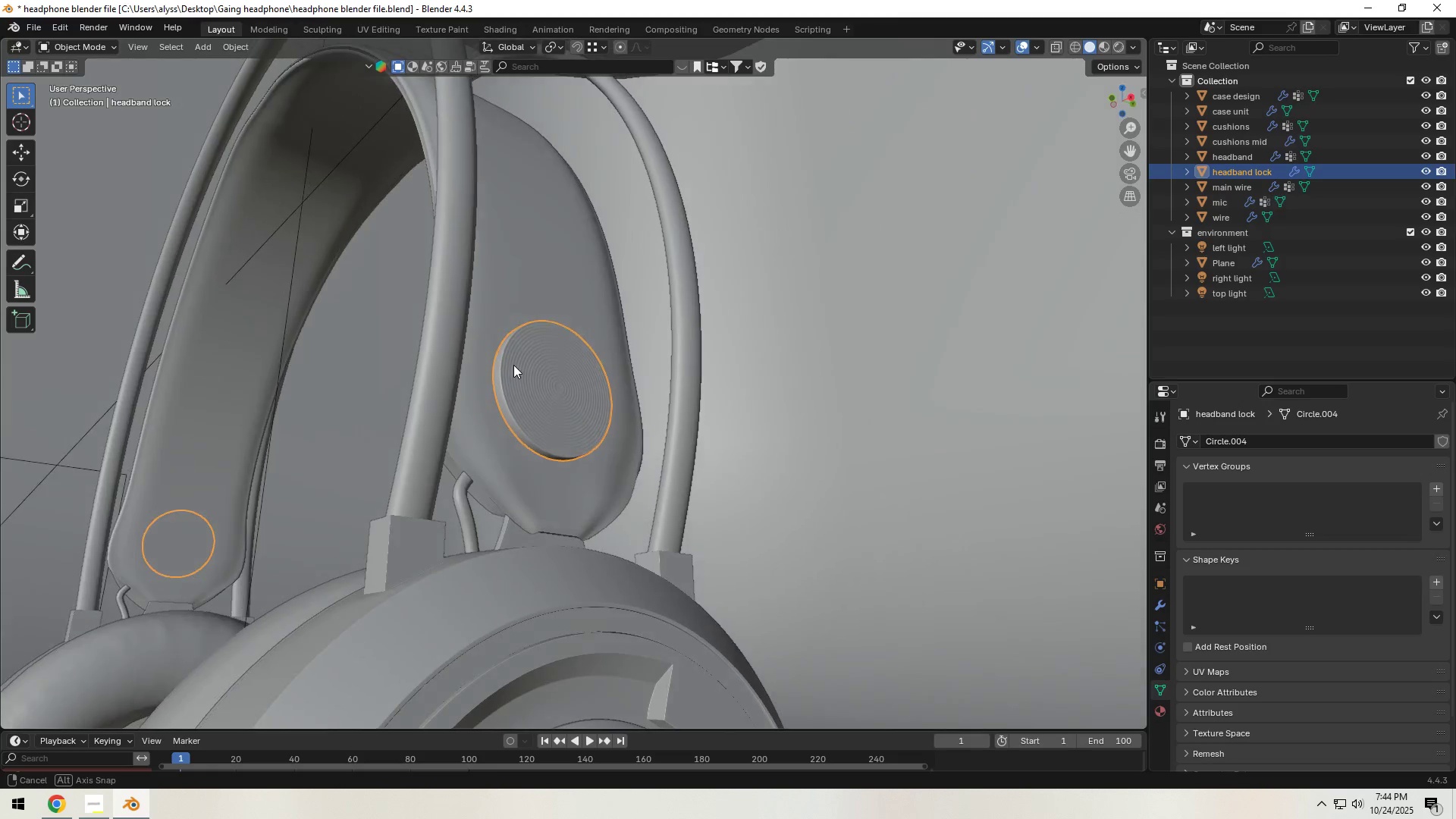 
scroll: coordinate [501, 402], scroll_direction: down, amount: 7.0
 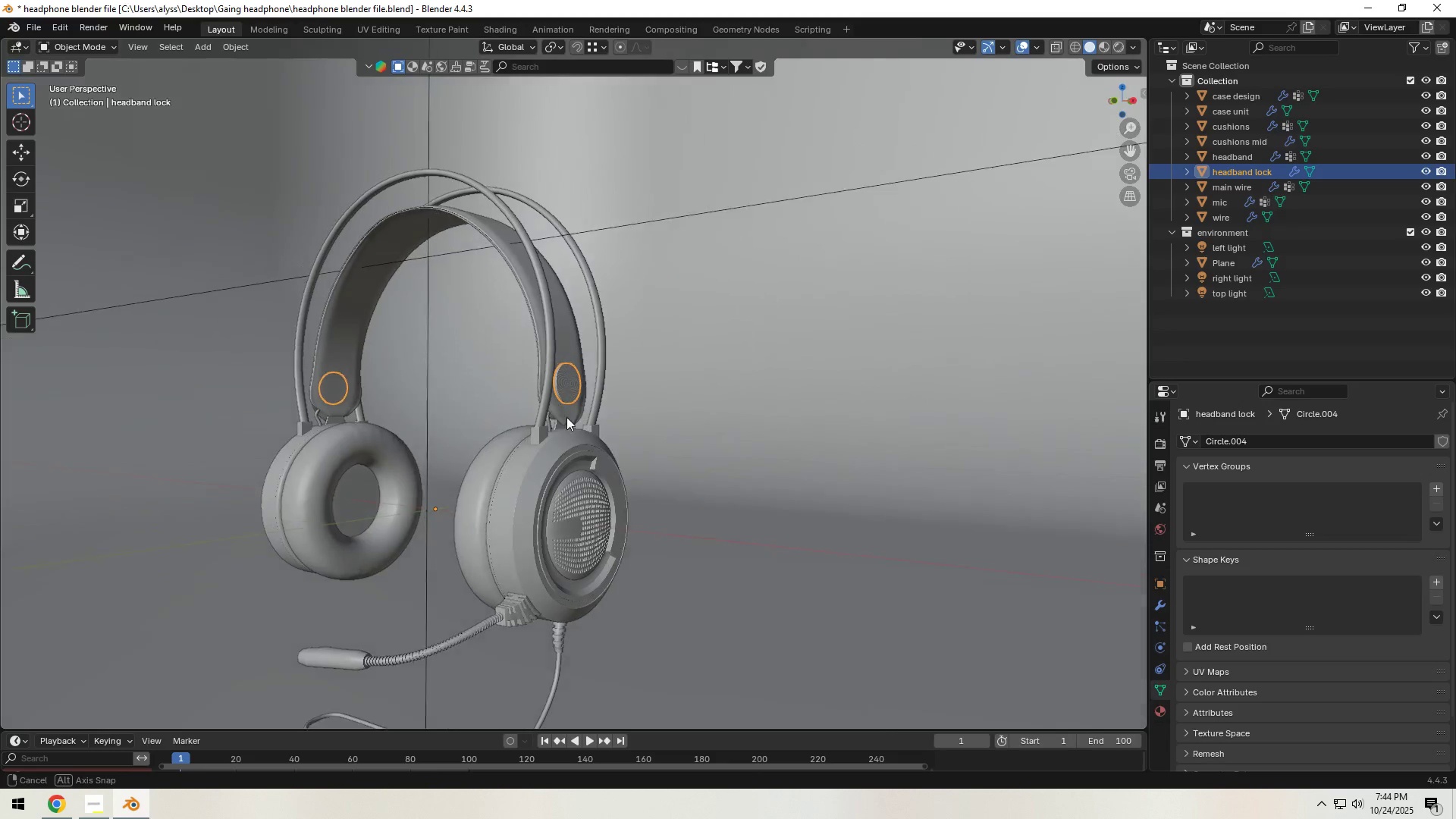 
key(Control+S)
 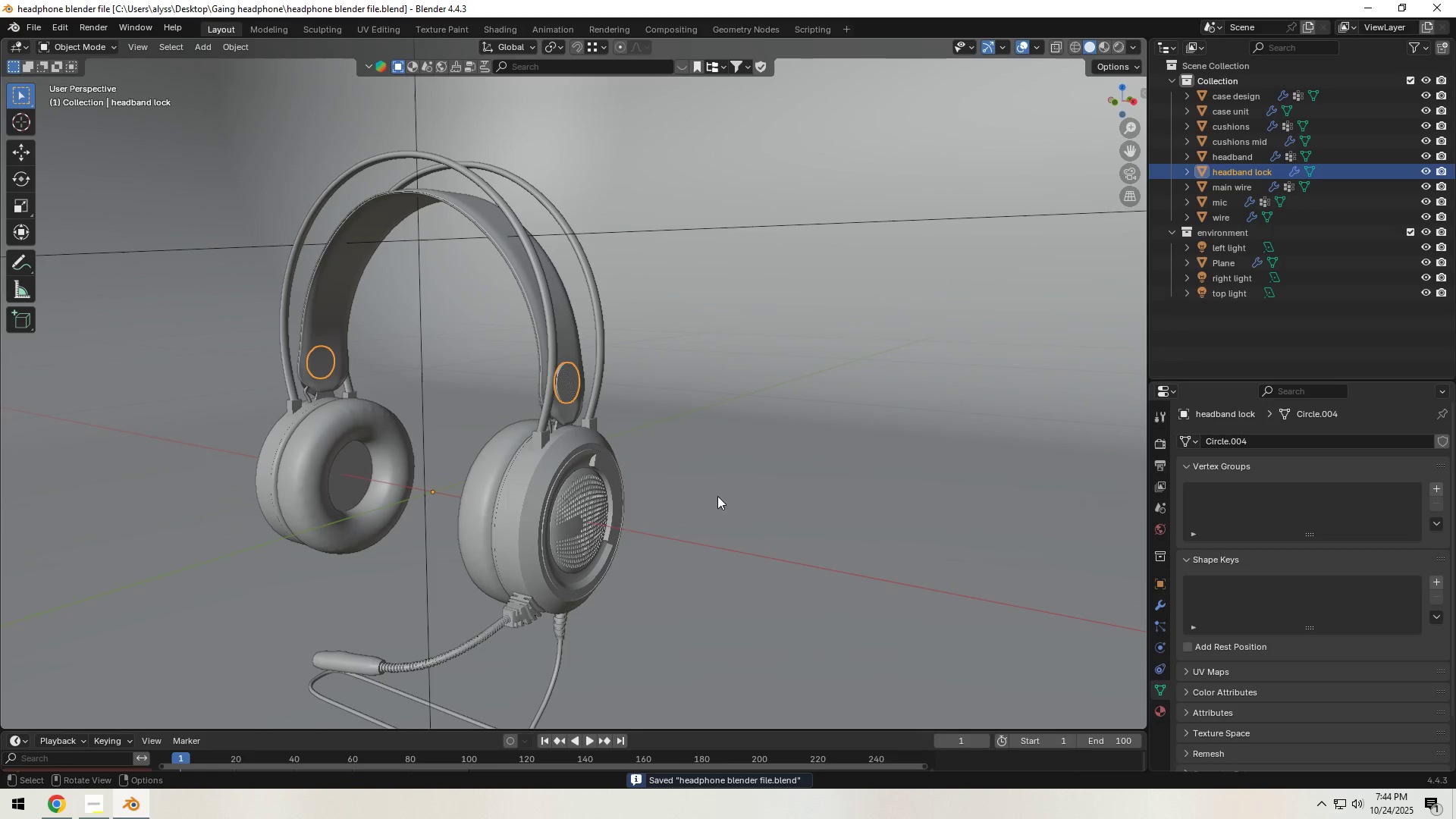 
scroll: coordinate [714, 497], scroll_direction: up, amount: 1.0
 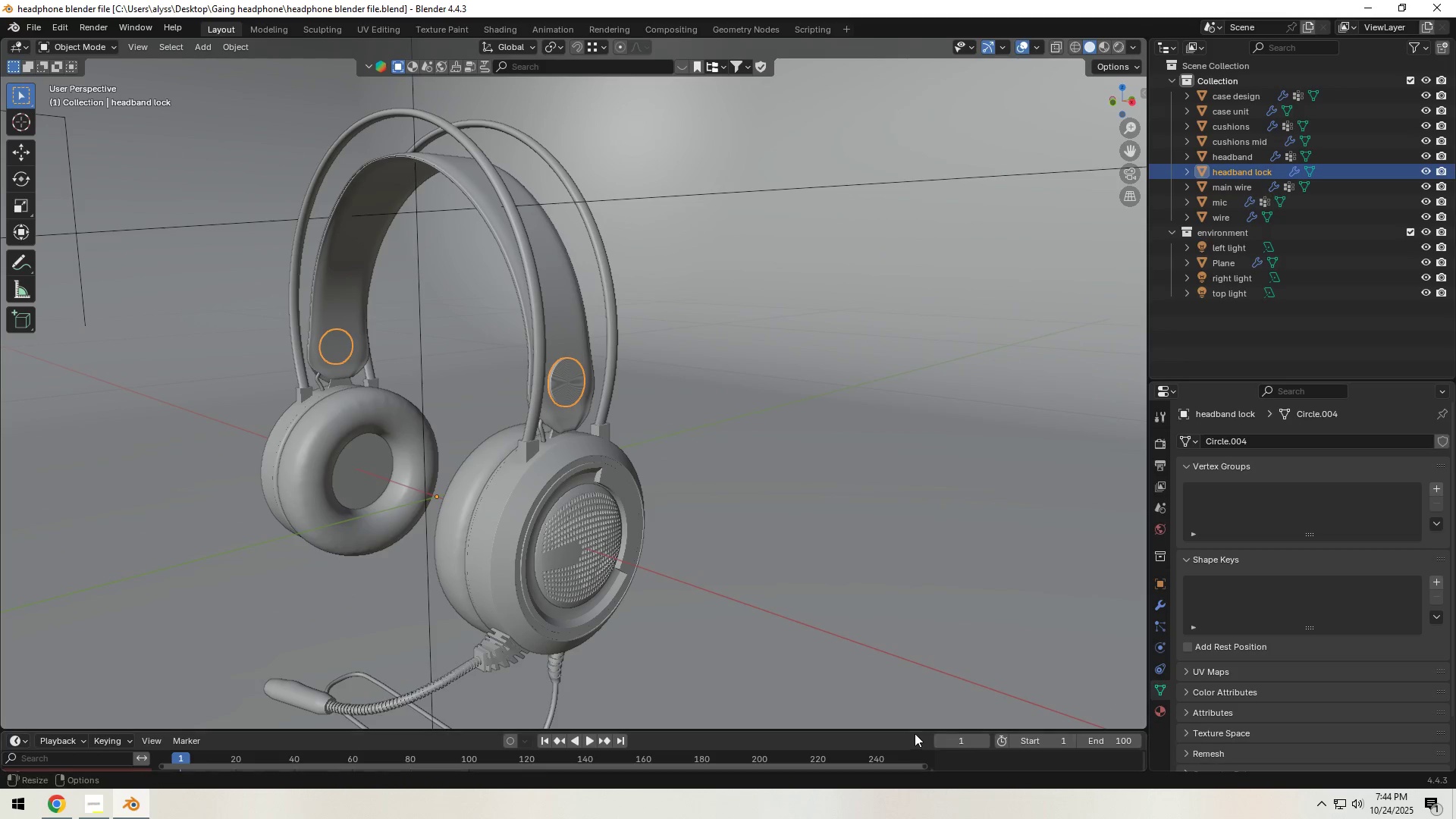 
wait(5.56)
 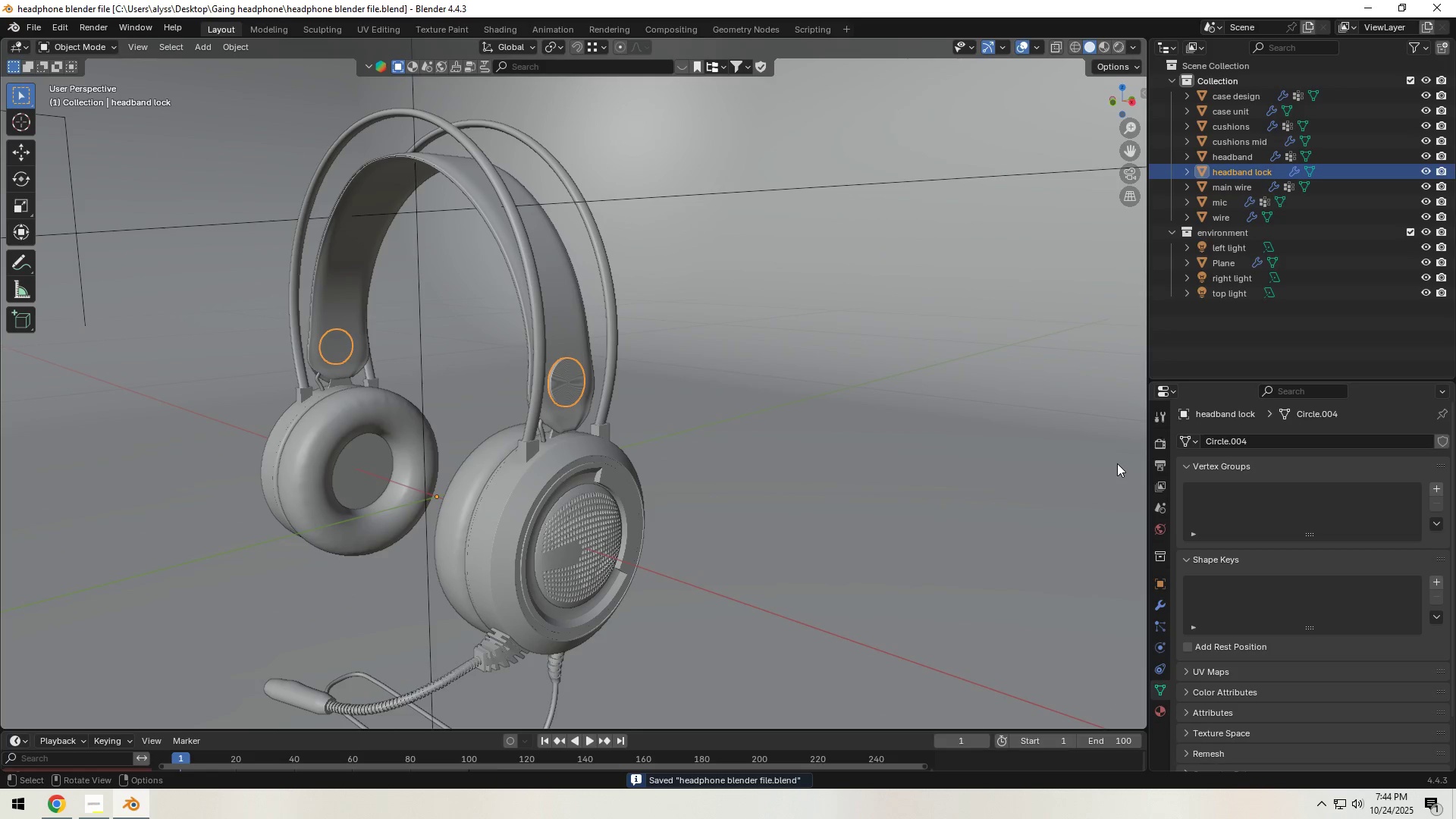 
left_click_drag(start_coordinate=[1141, 726], to_coordinate=[1144, 741])
 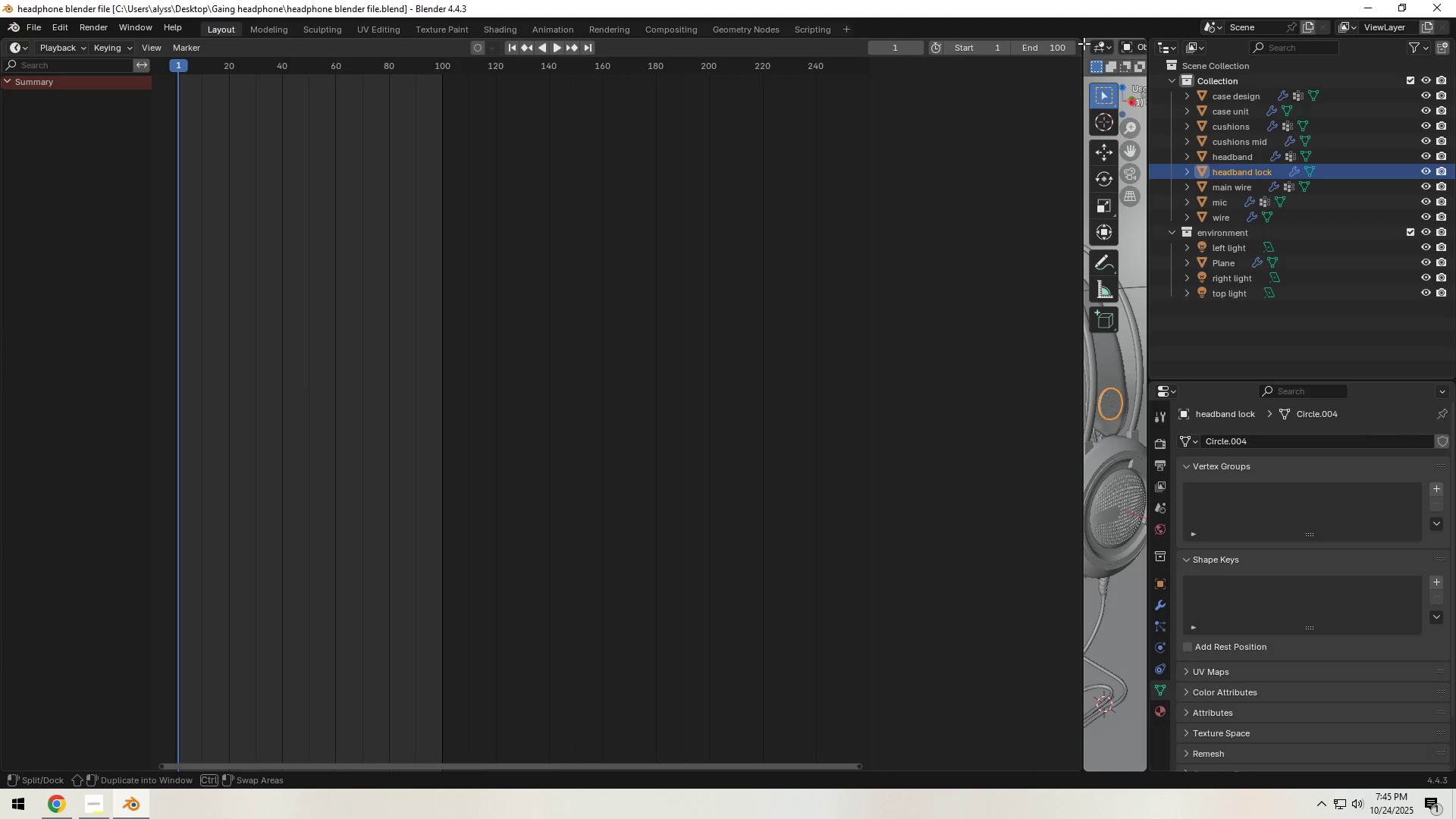 
left_click_drag(start_coordinate=[1084, 43], to_coordinate=[1069, 43])
 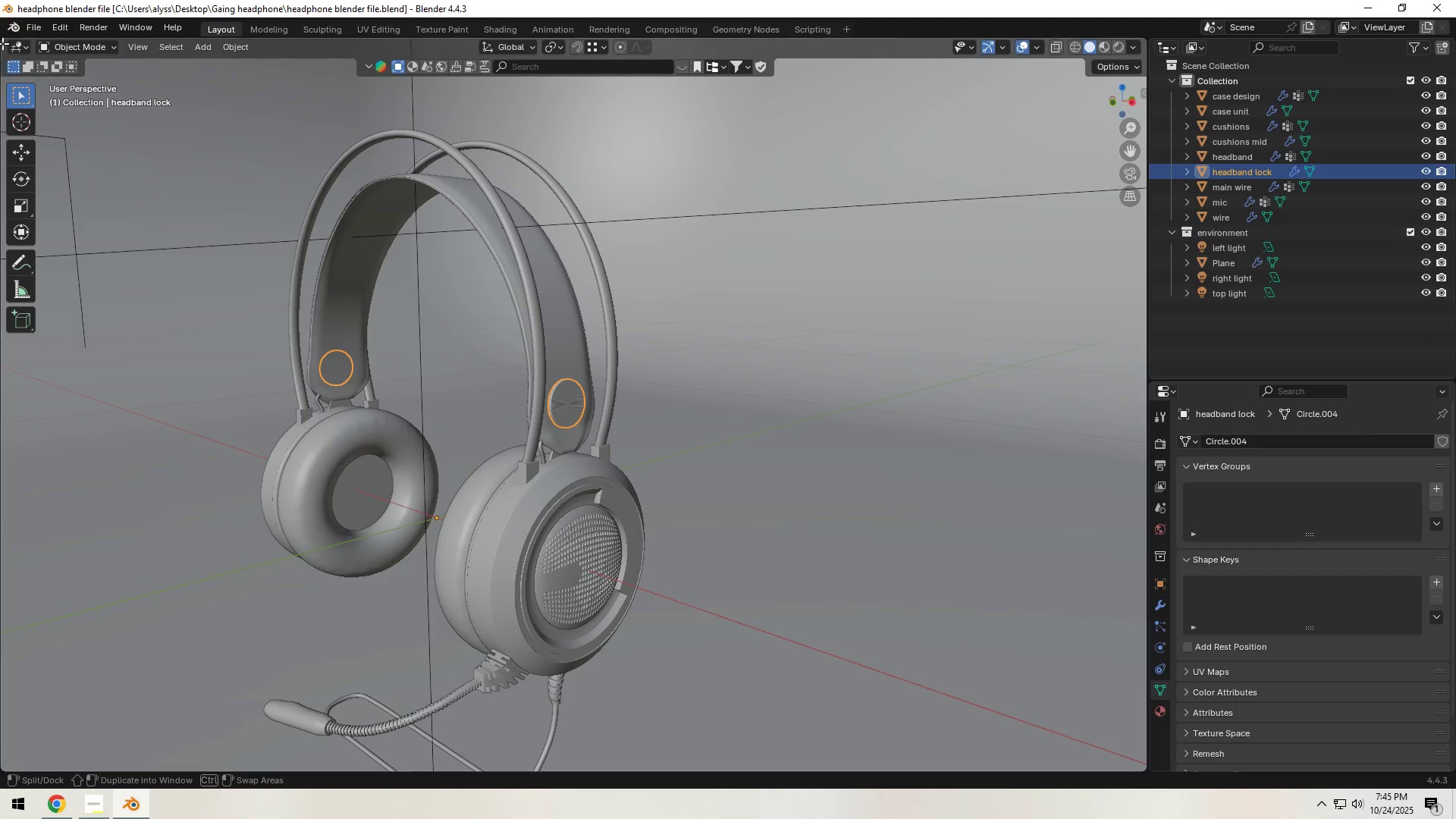 
left_click_drag(start_coordinate=[0, 41], to_coordinate=[672, 81])
 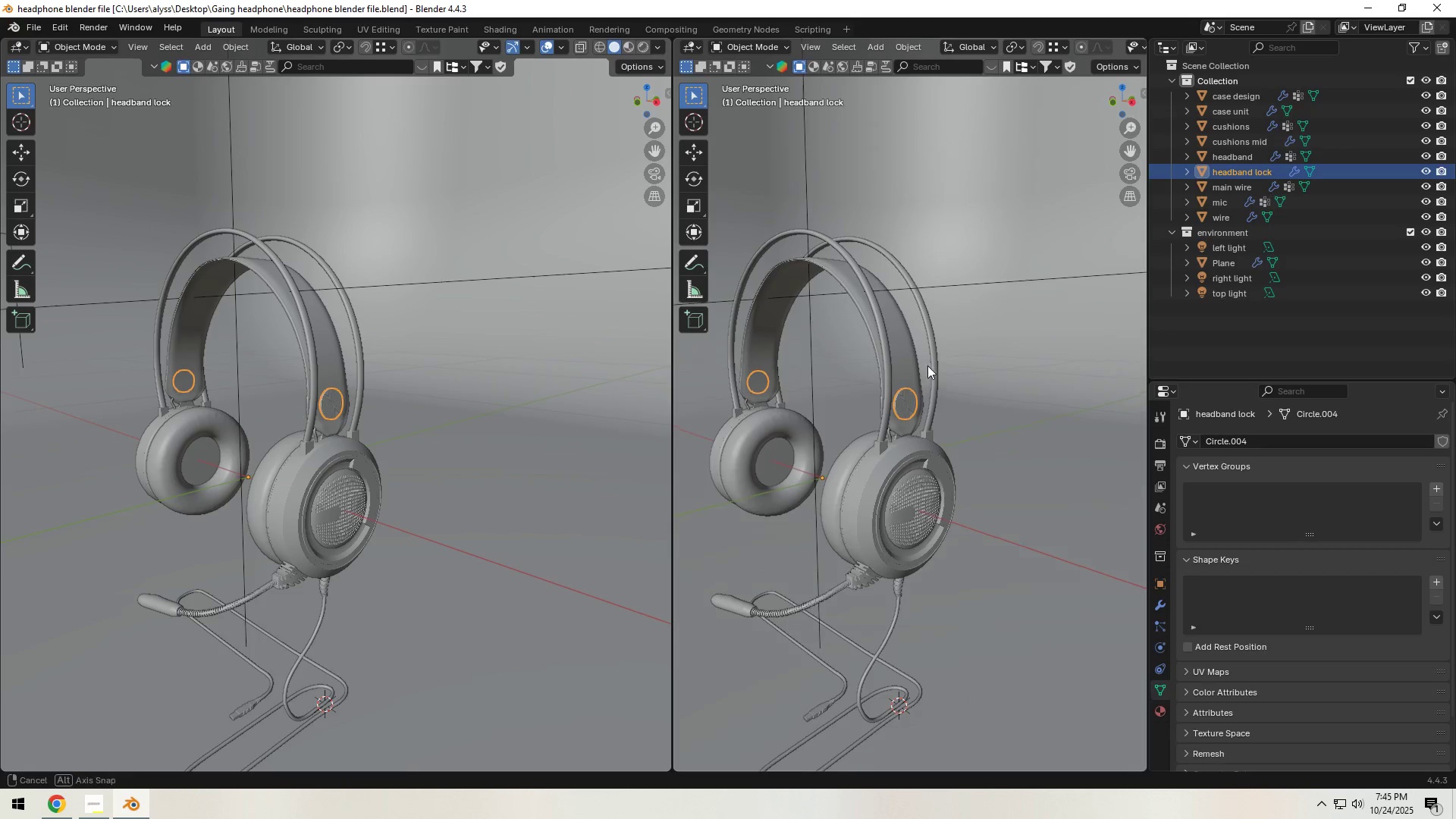 
hold_key(key=ShiftLeft, duration=0.57)
 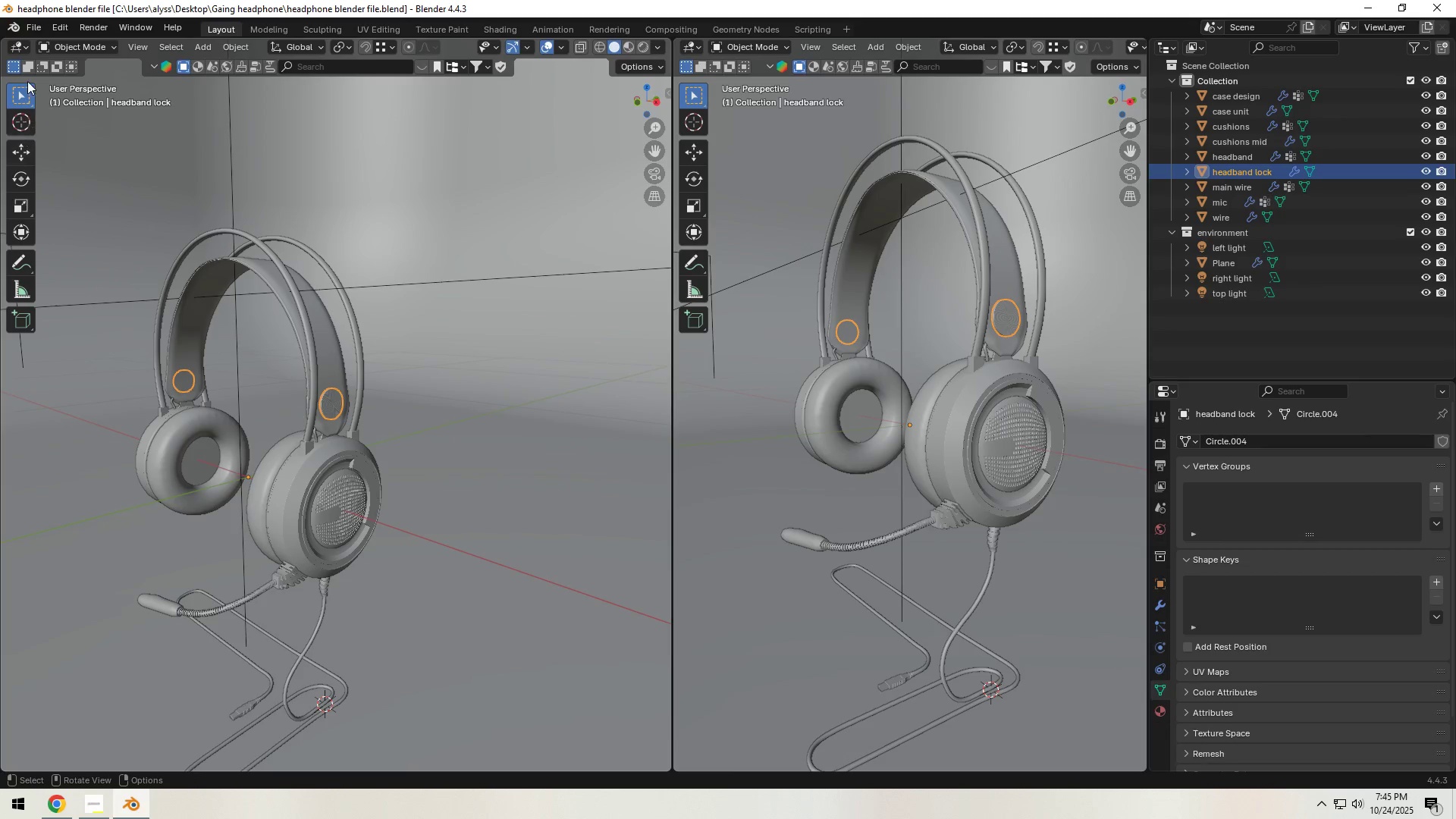 
left_click([23, 41])
 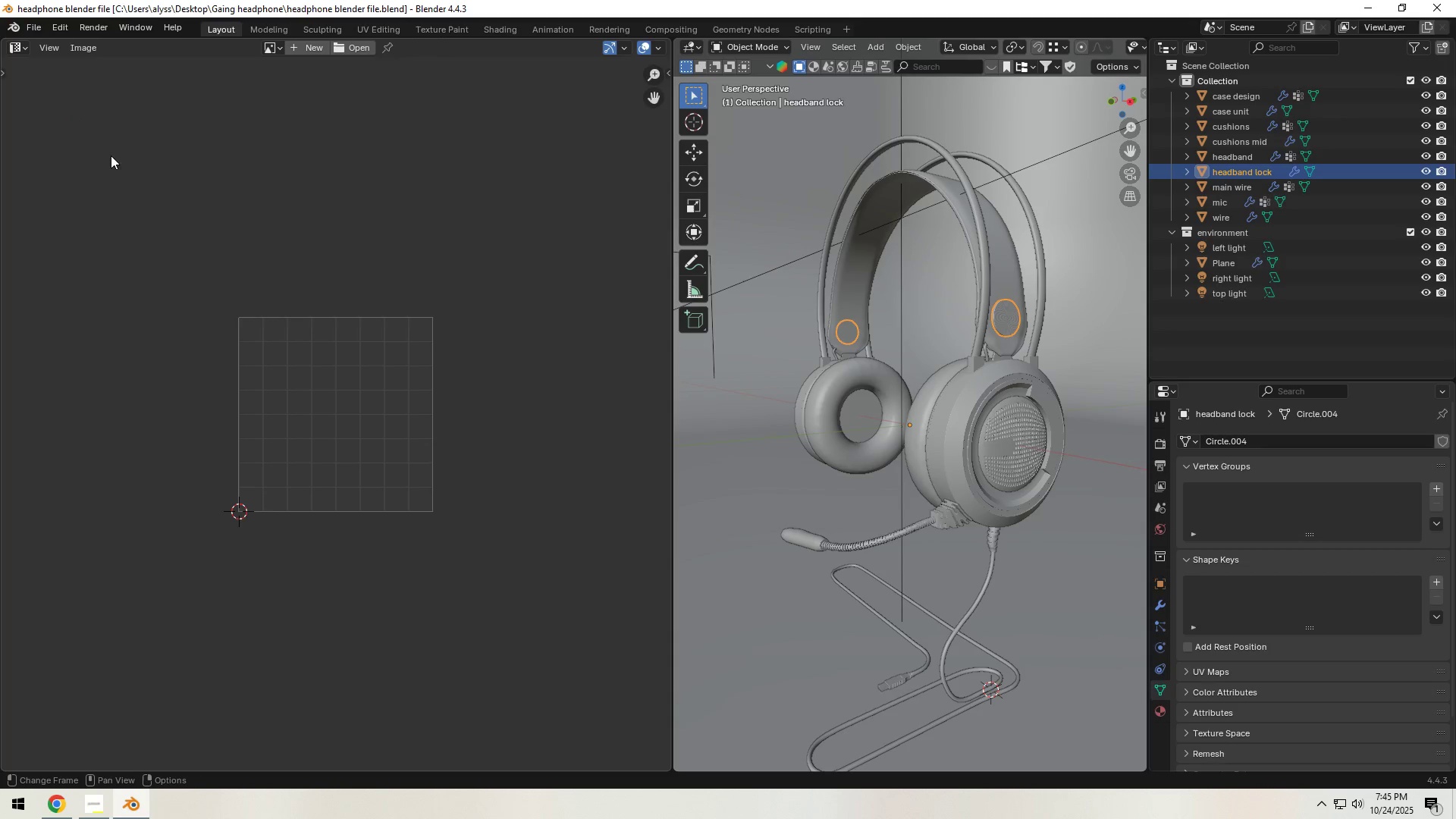 
scroll: coordinate [465, 372], scroll_direction: up, amount: 4.0
 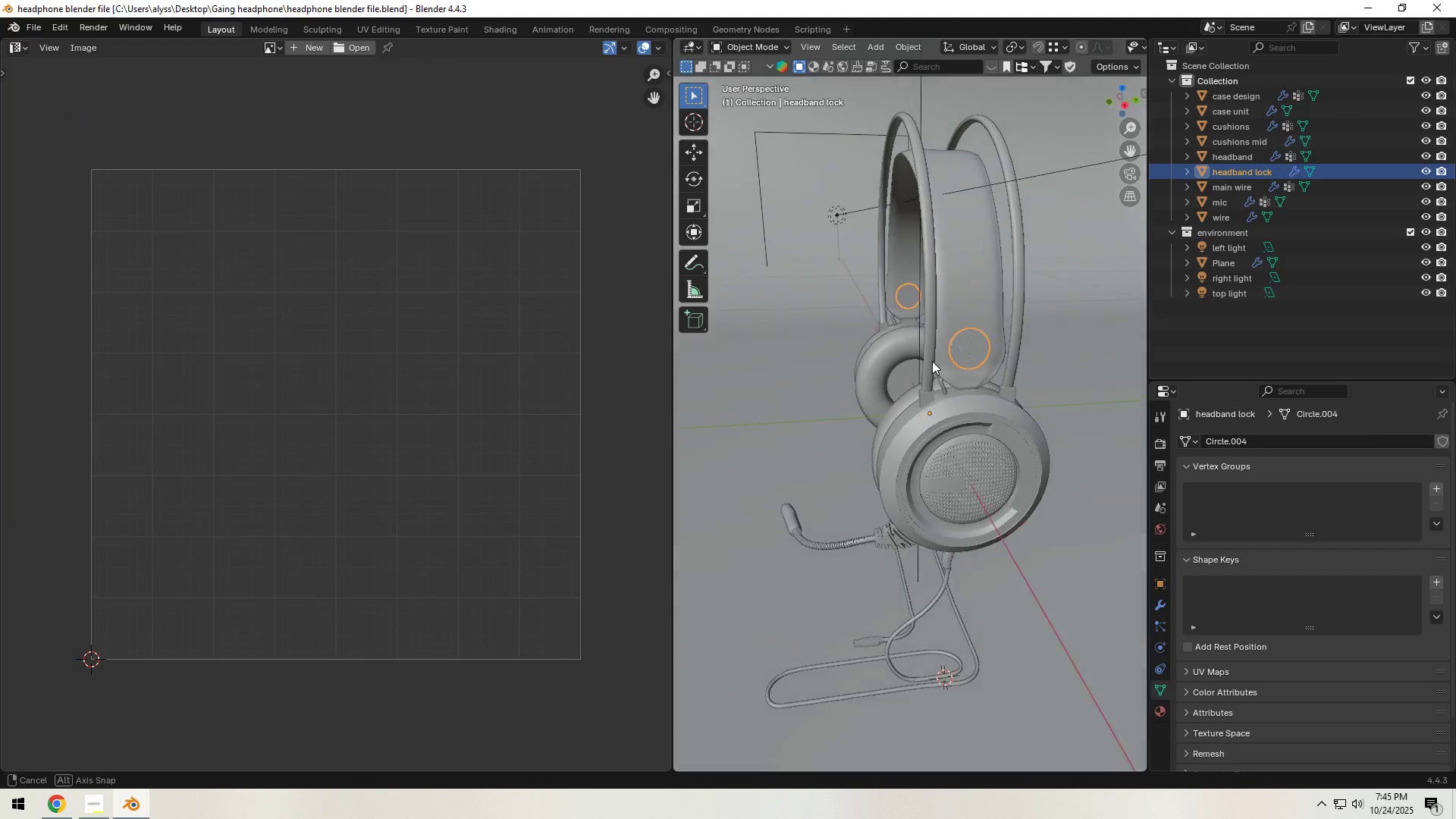 
left_click([977, 271])
 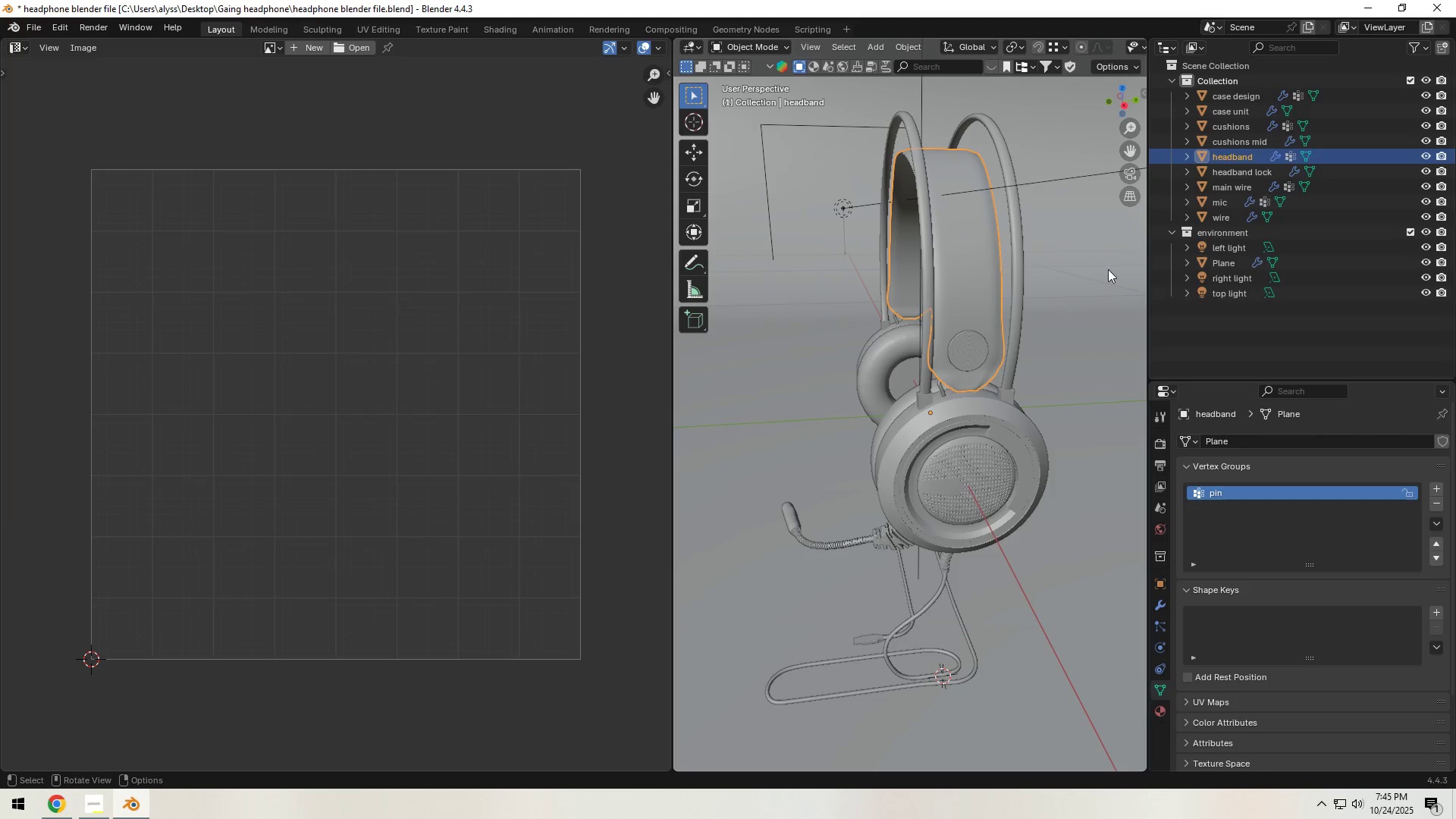 
left_click([1172, 231])
 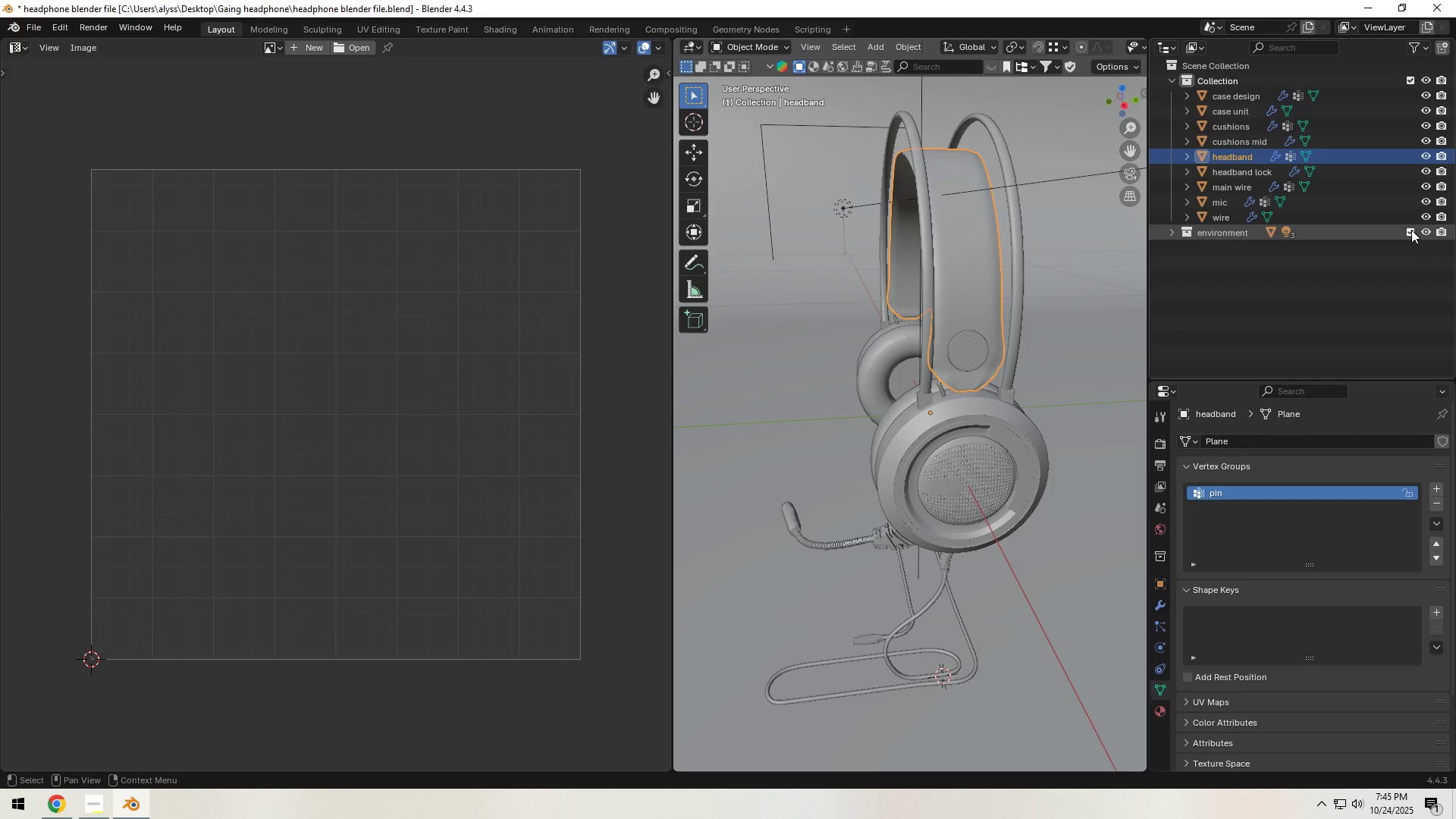 
left_click([1408, 231])
 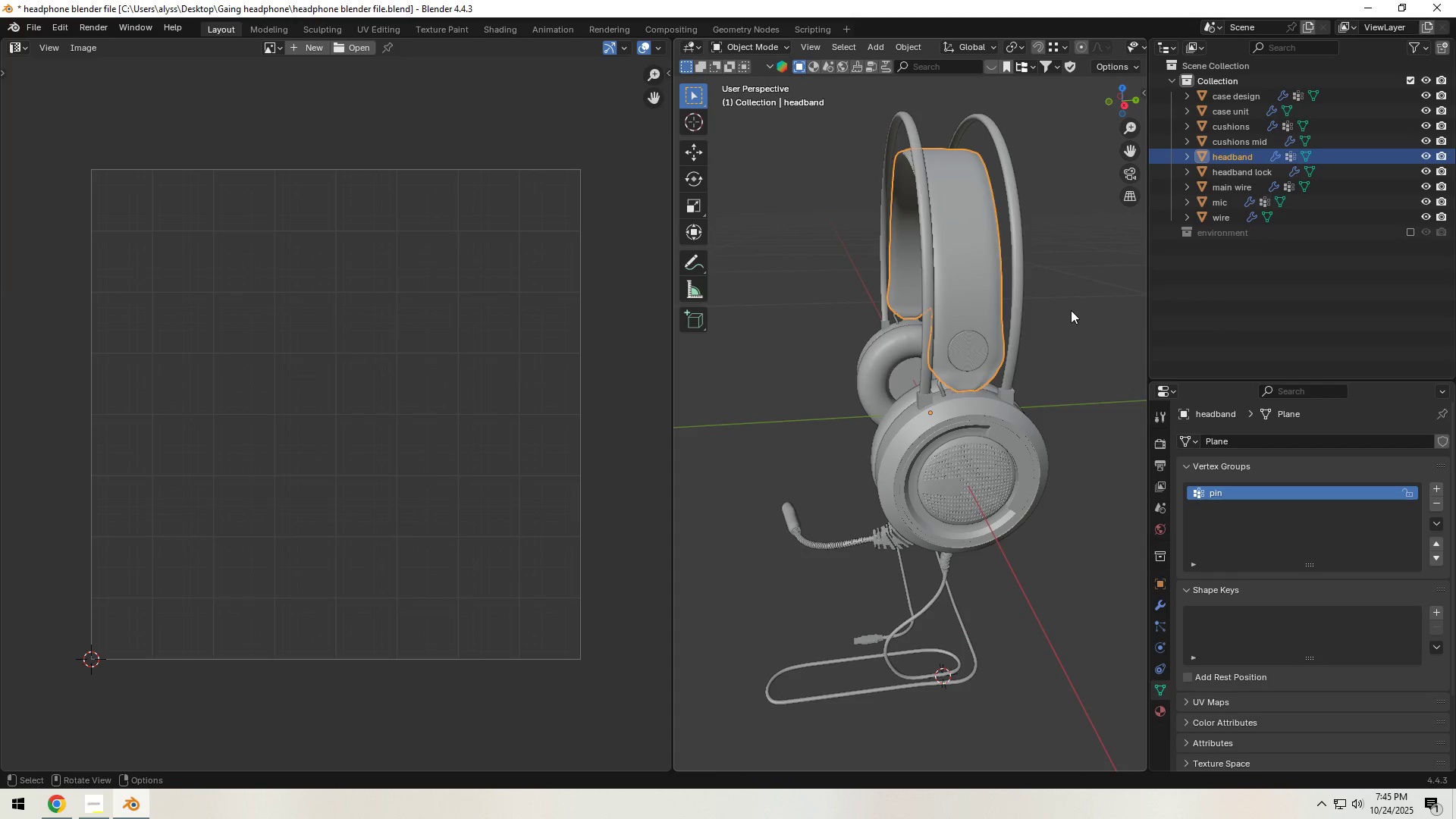 
left_click([1081, 309])
 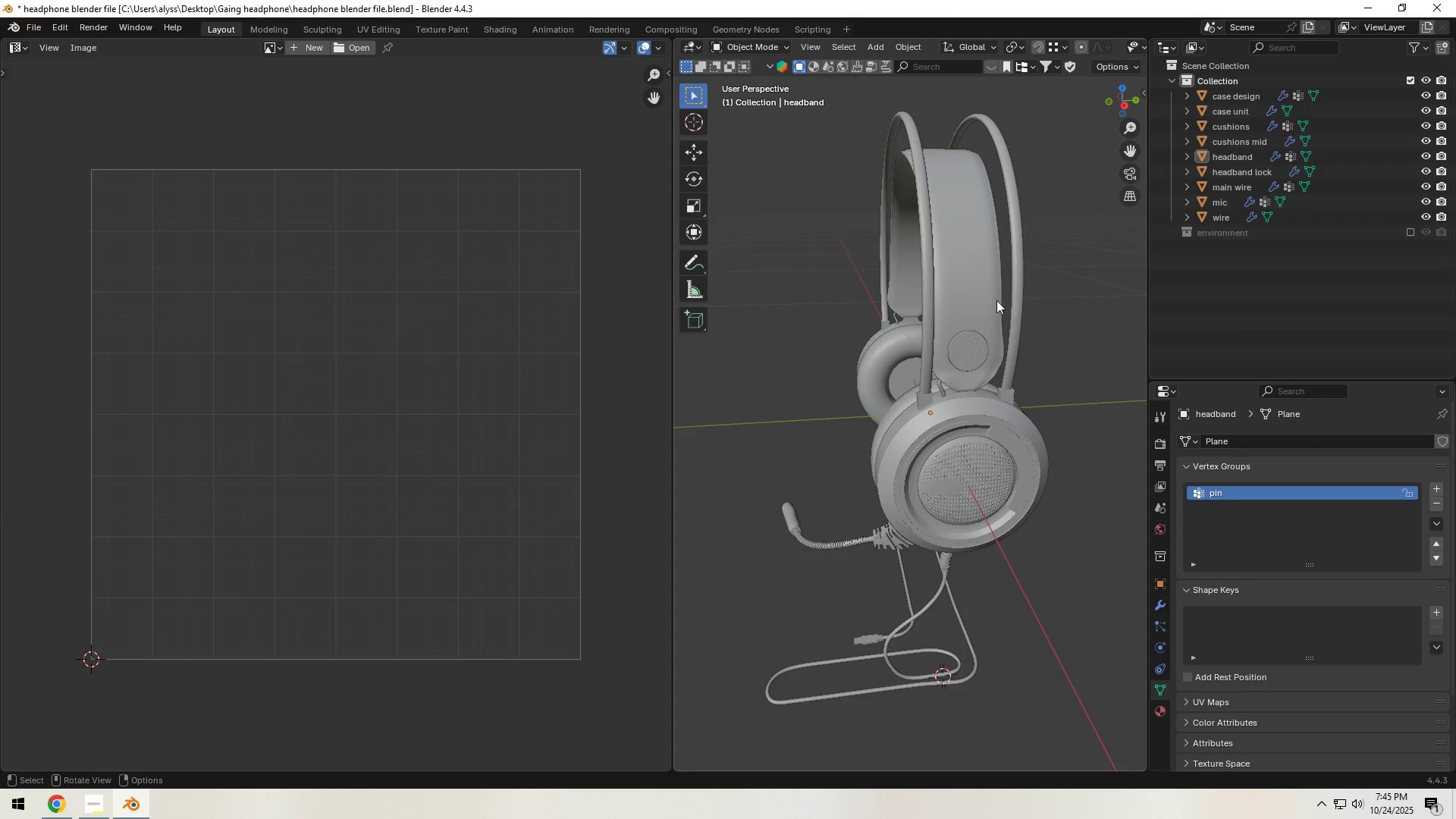 
left_click([996, 297])
 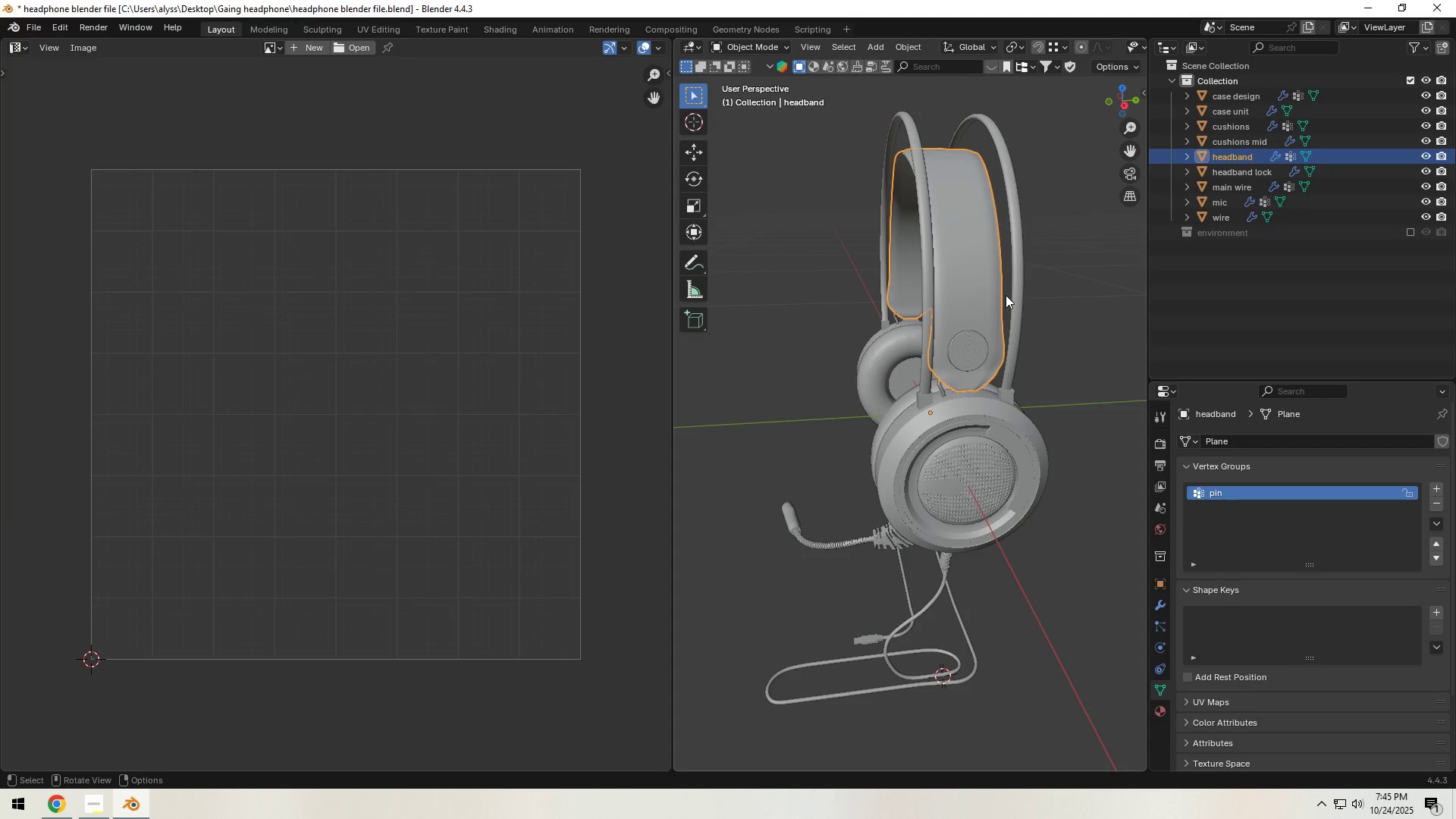 
key(Control+ControlLeft)
 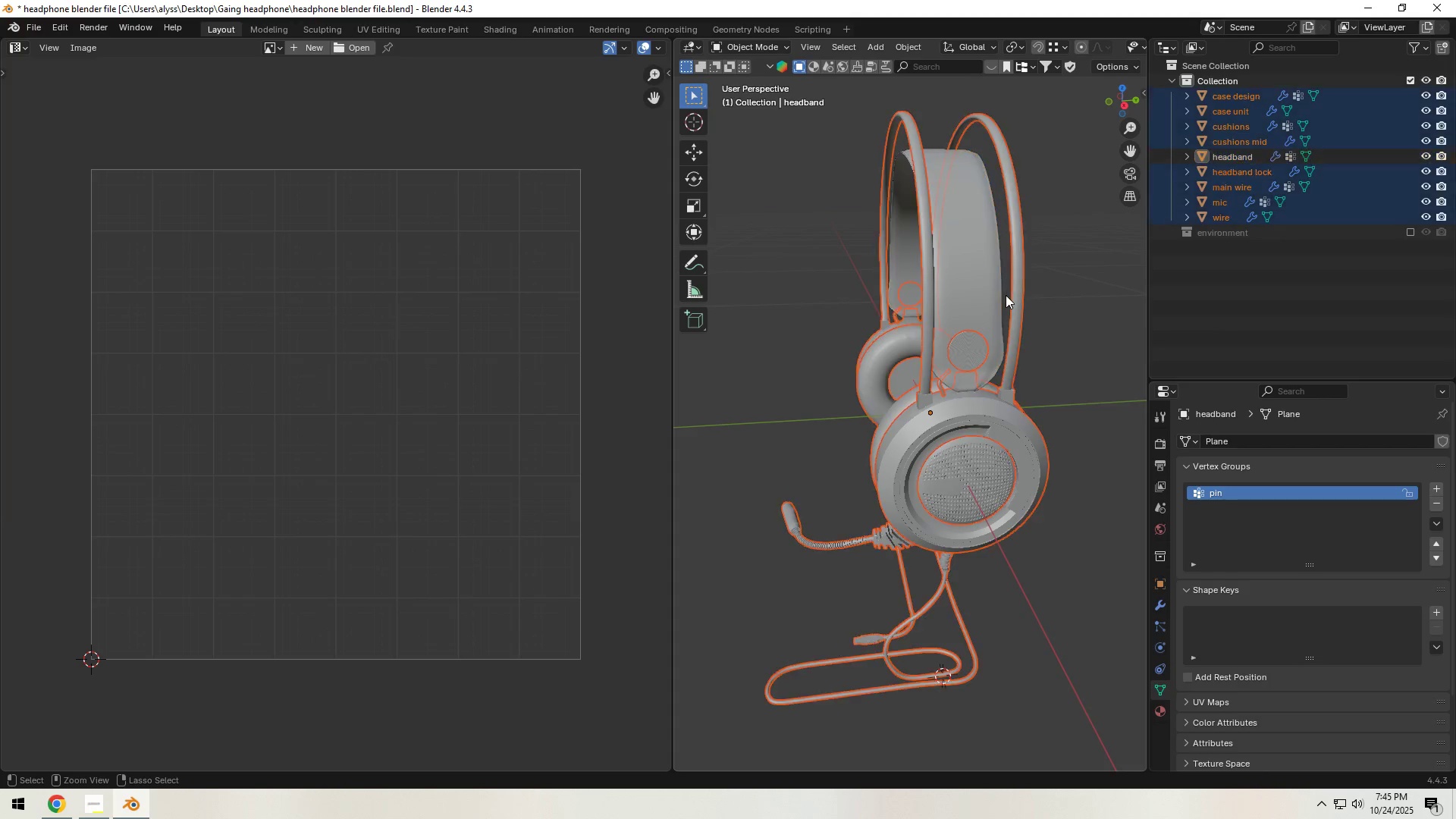 
key(Control+I)
 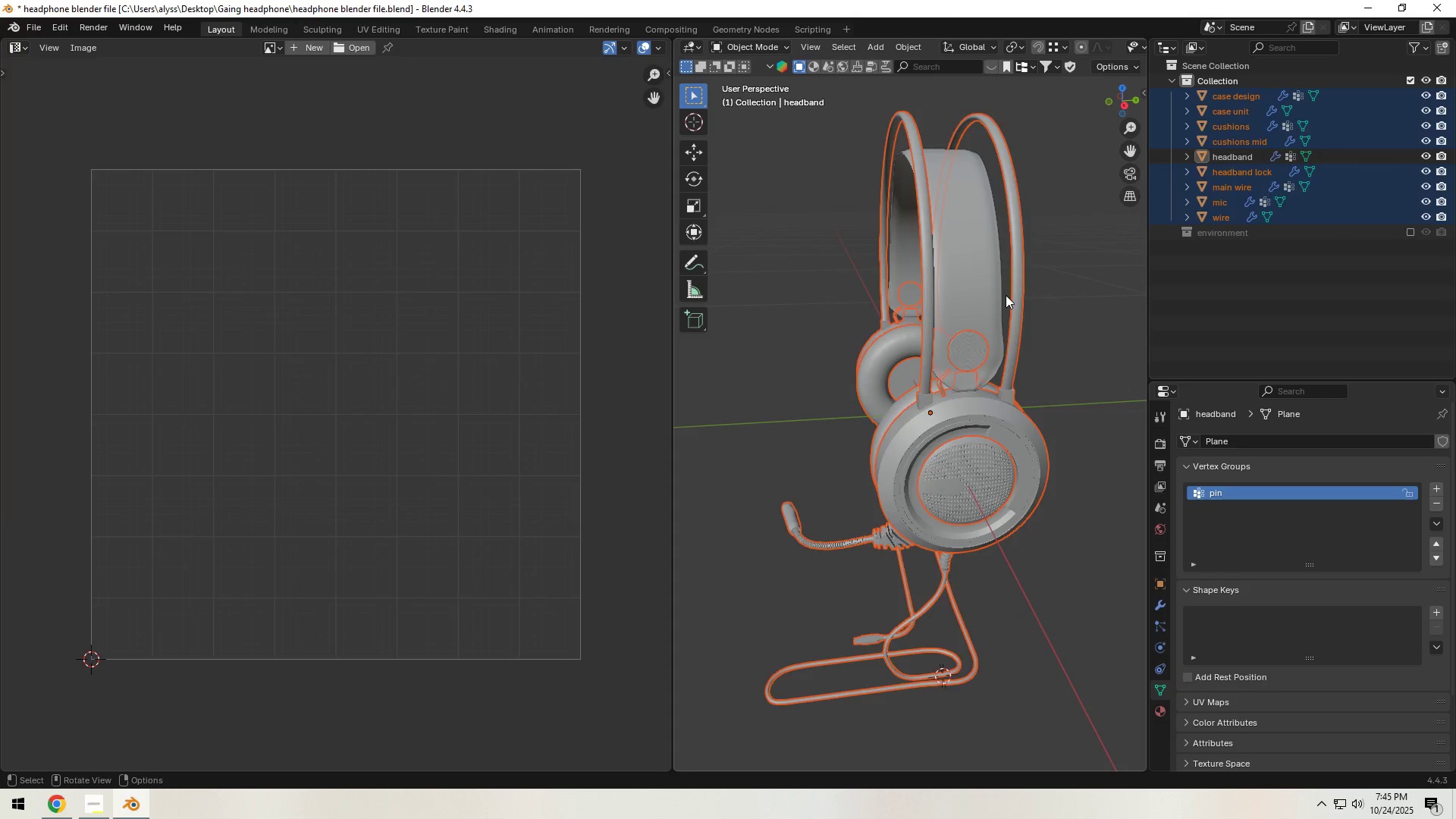 
key(H)
 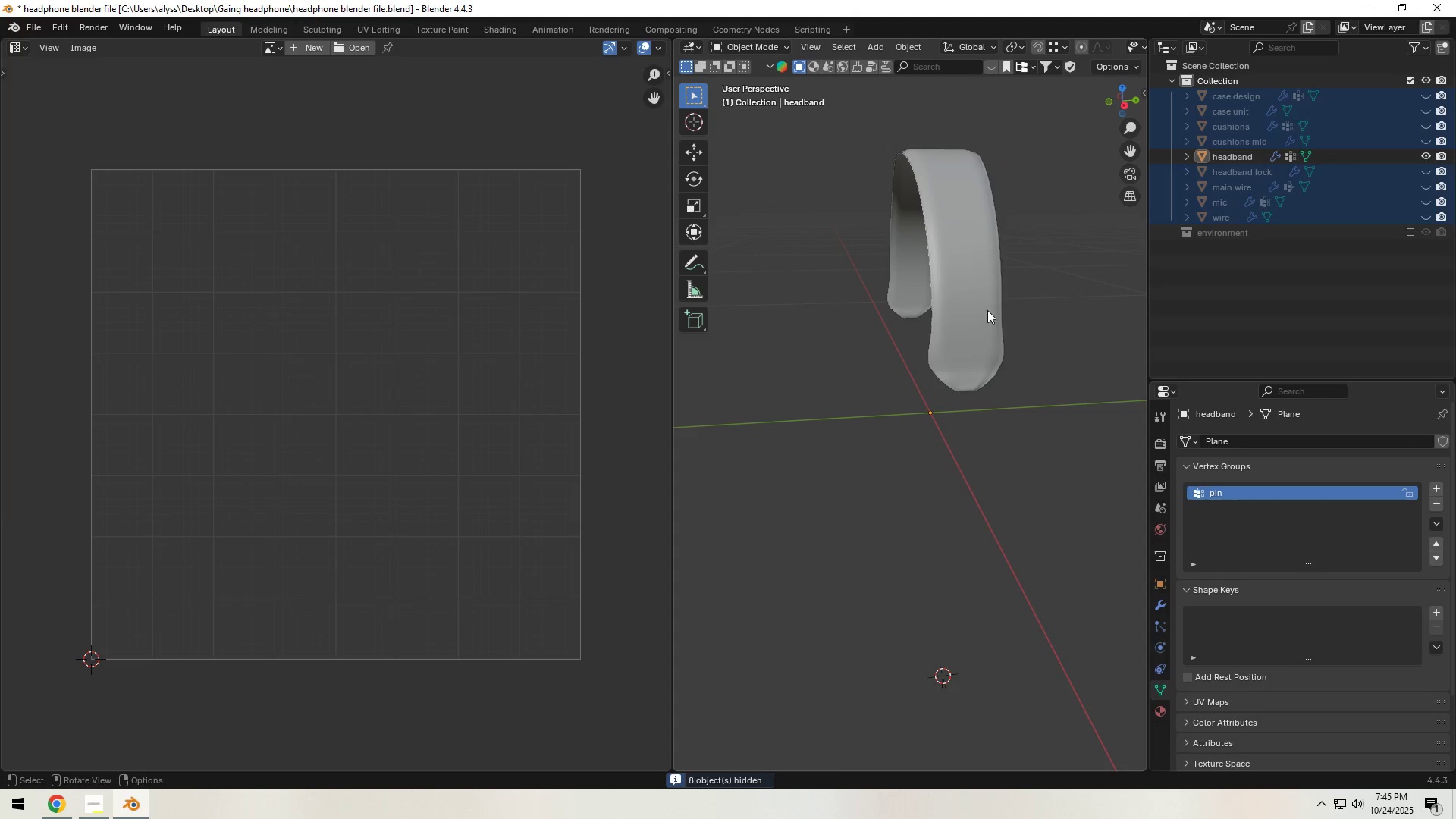 
left_click([968, 328])
 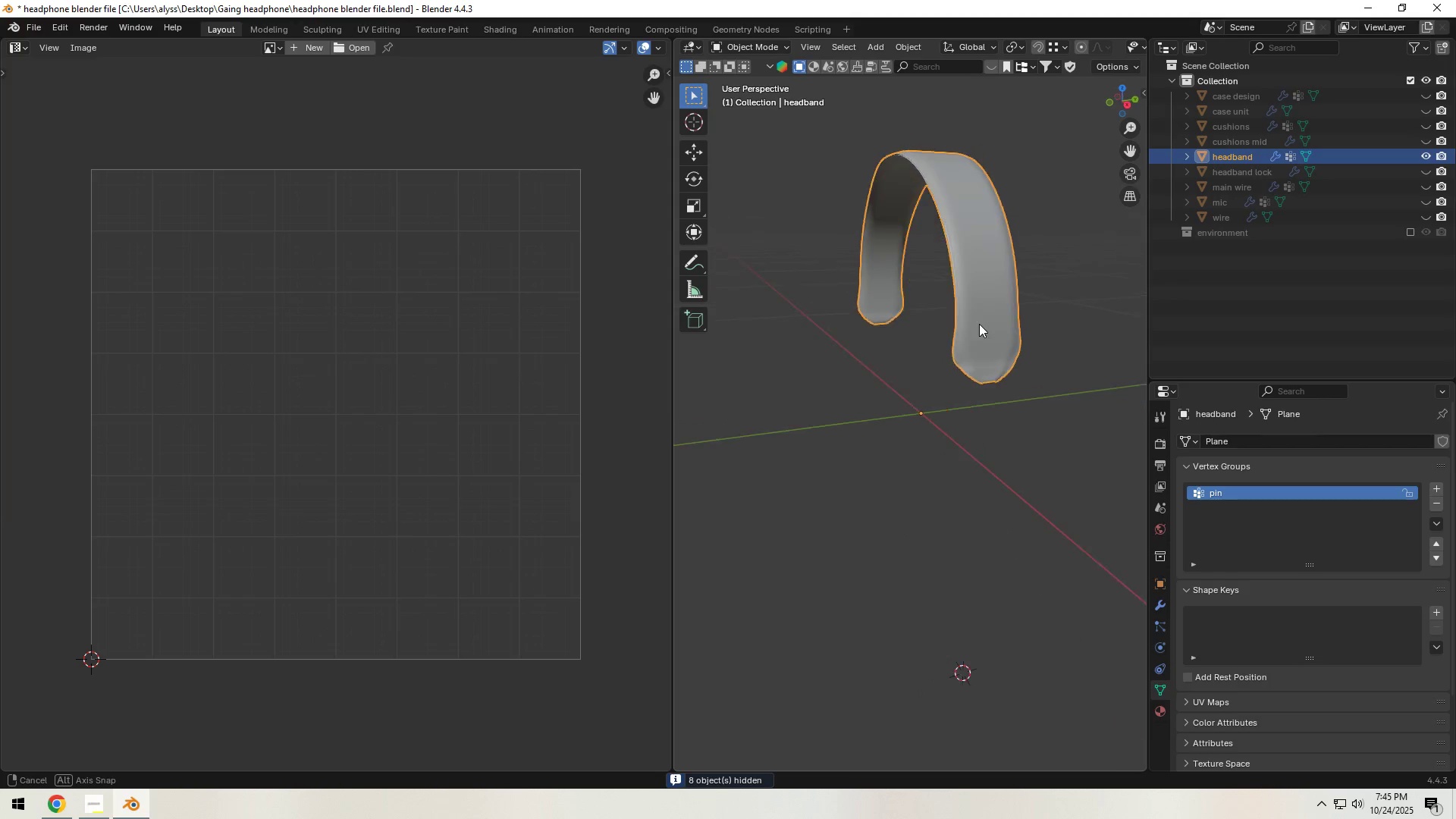 
hold_key(key=ShiftLeft, duration=0.35)
 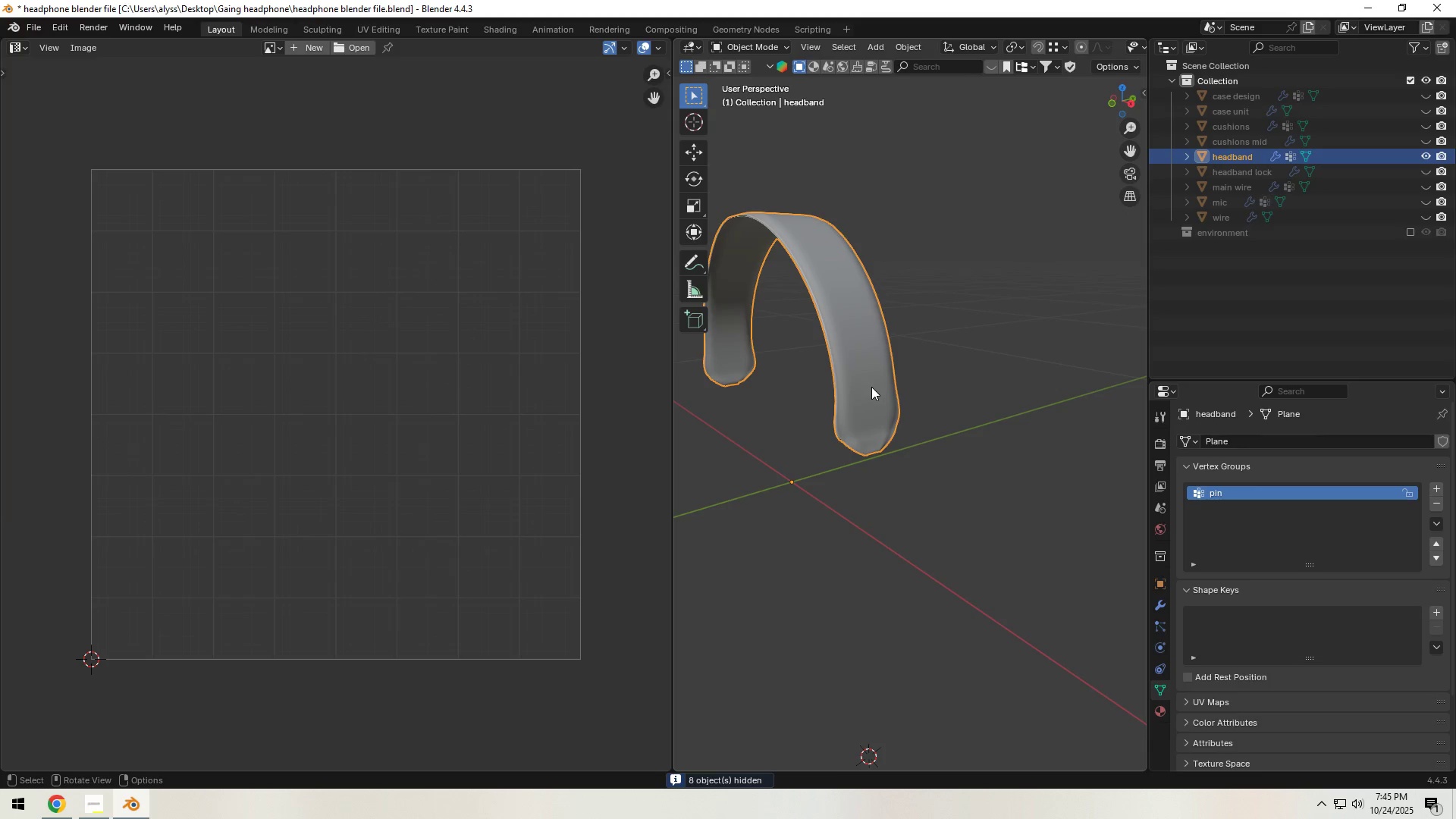 
key(Tab)
 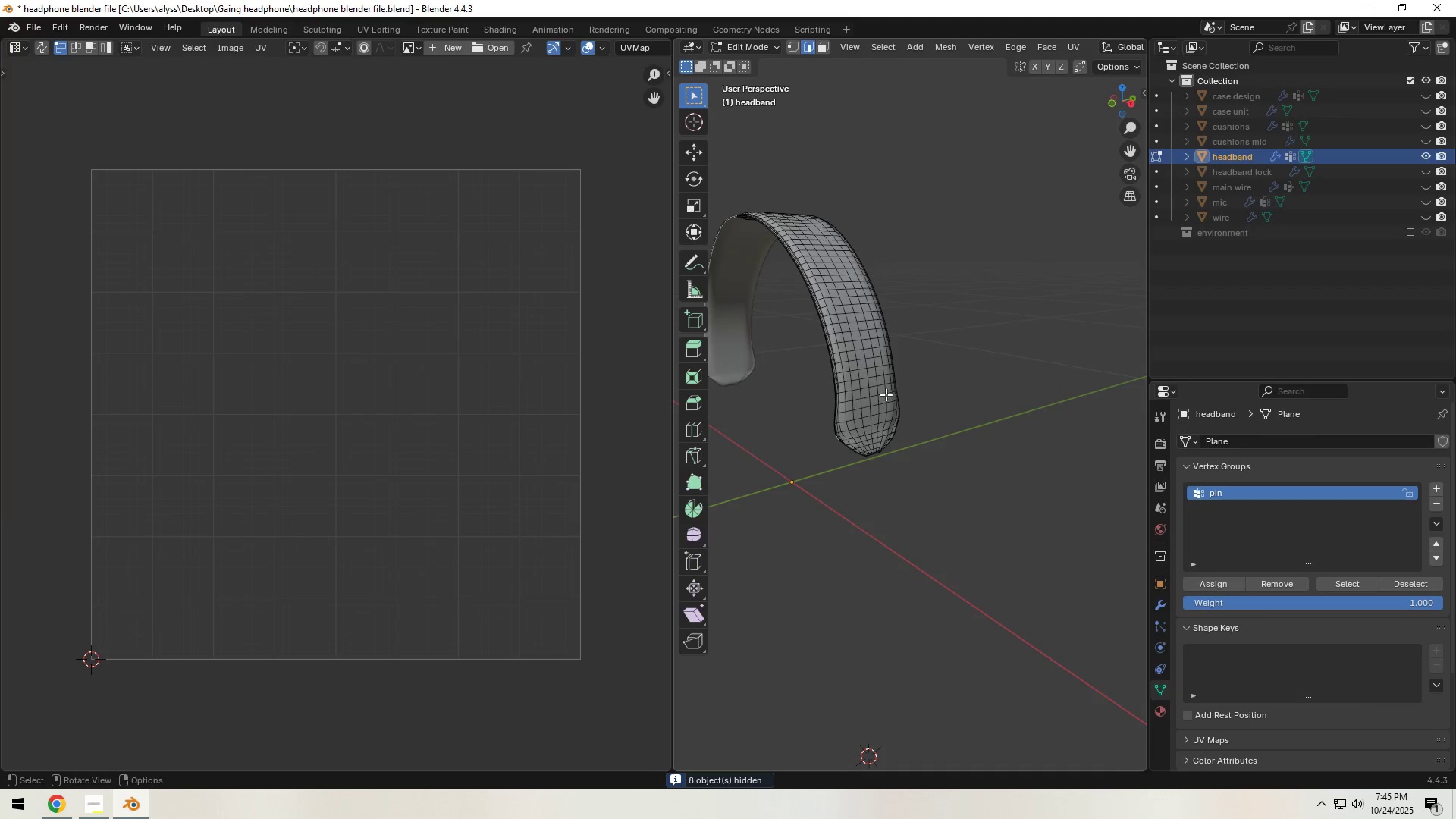 
scroll: coordinate [886, 394], scroll_direction: up, amount: 3.0
 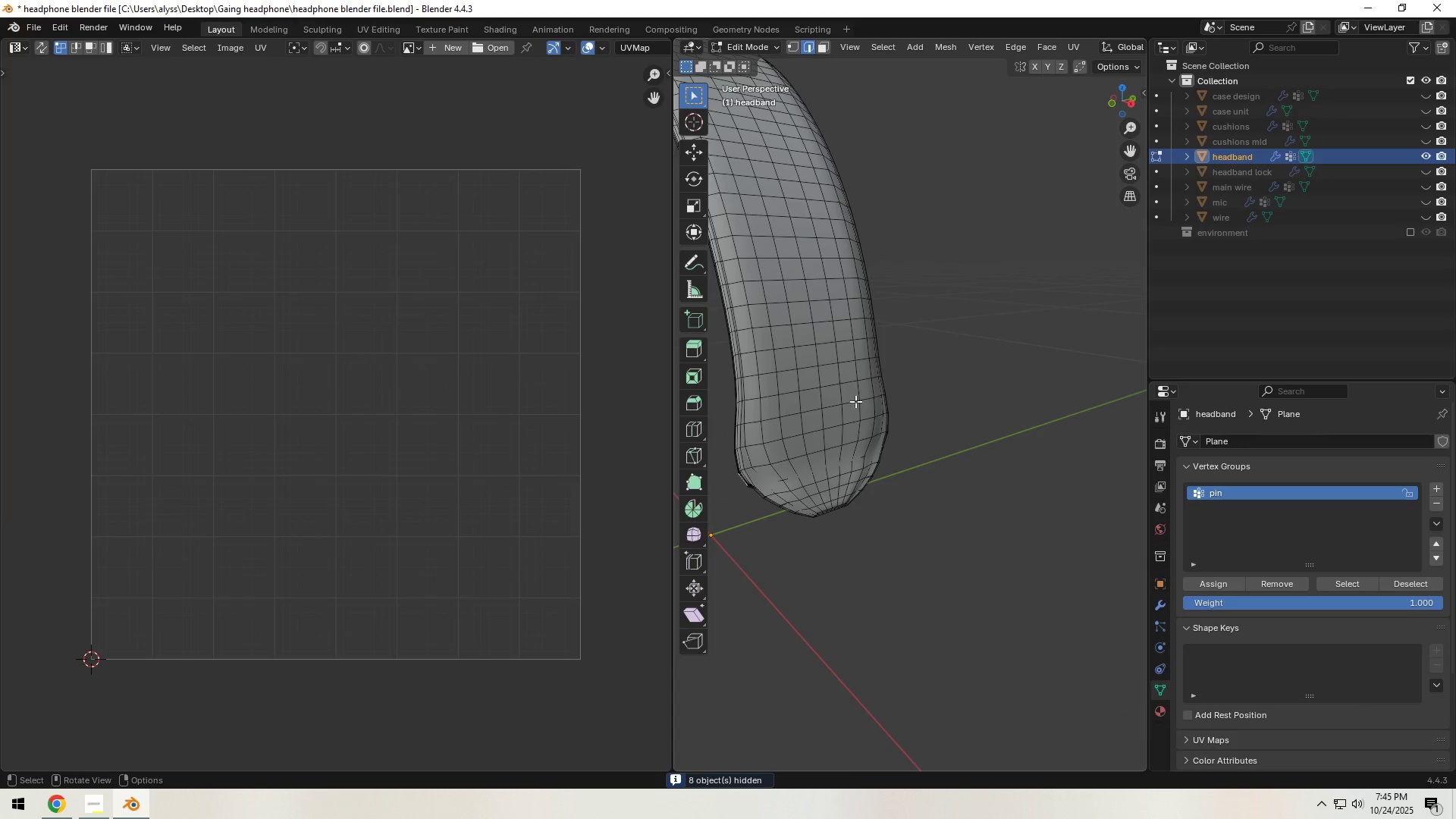 
hold_key(key=ShiftLeft, duration=0.36)
 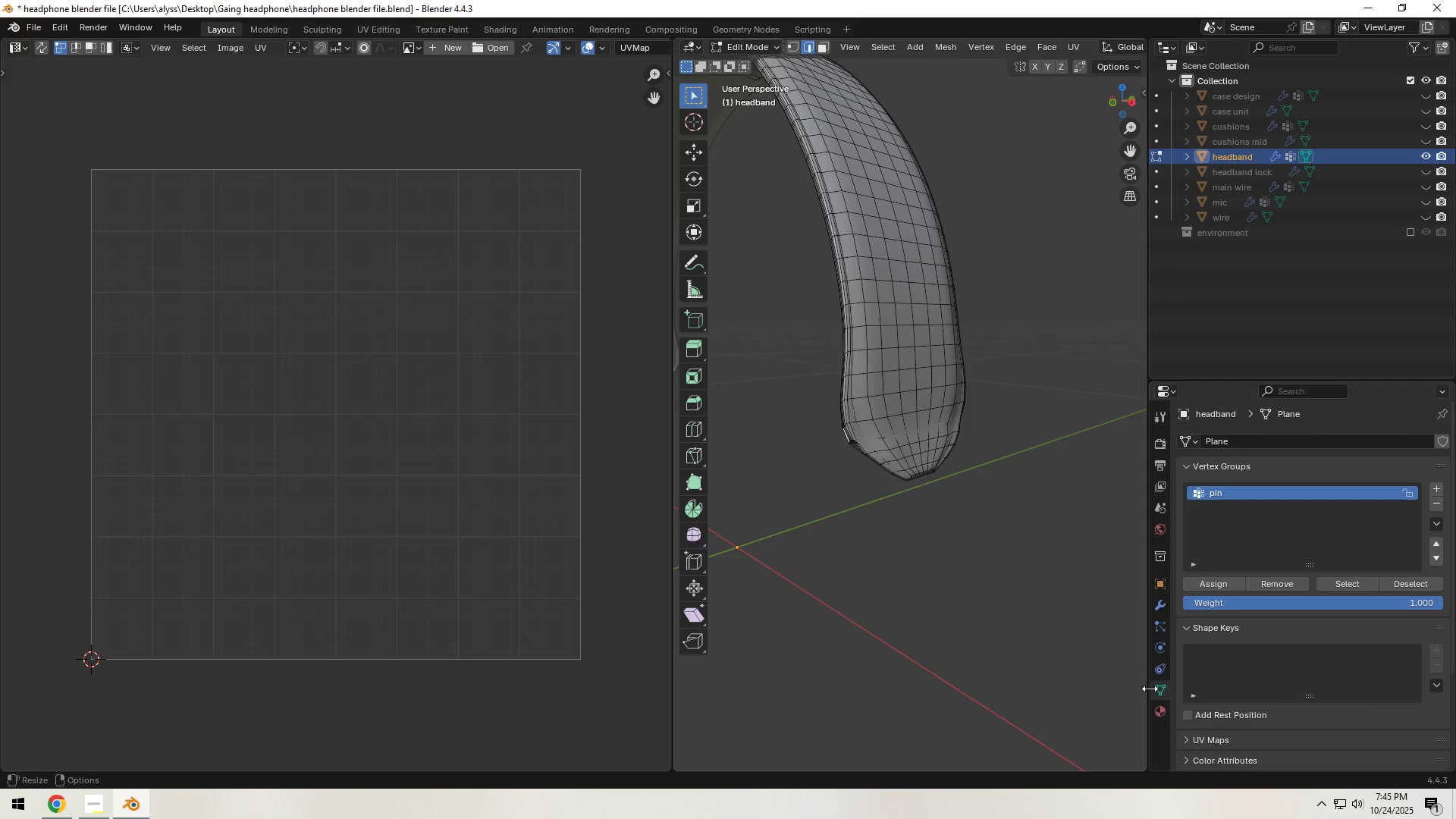 
left_click([1160, 691])
 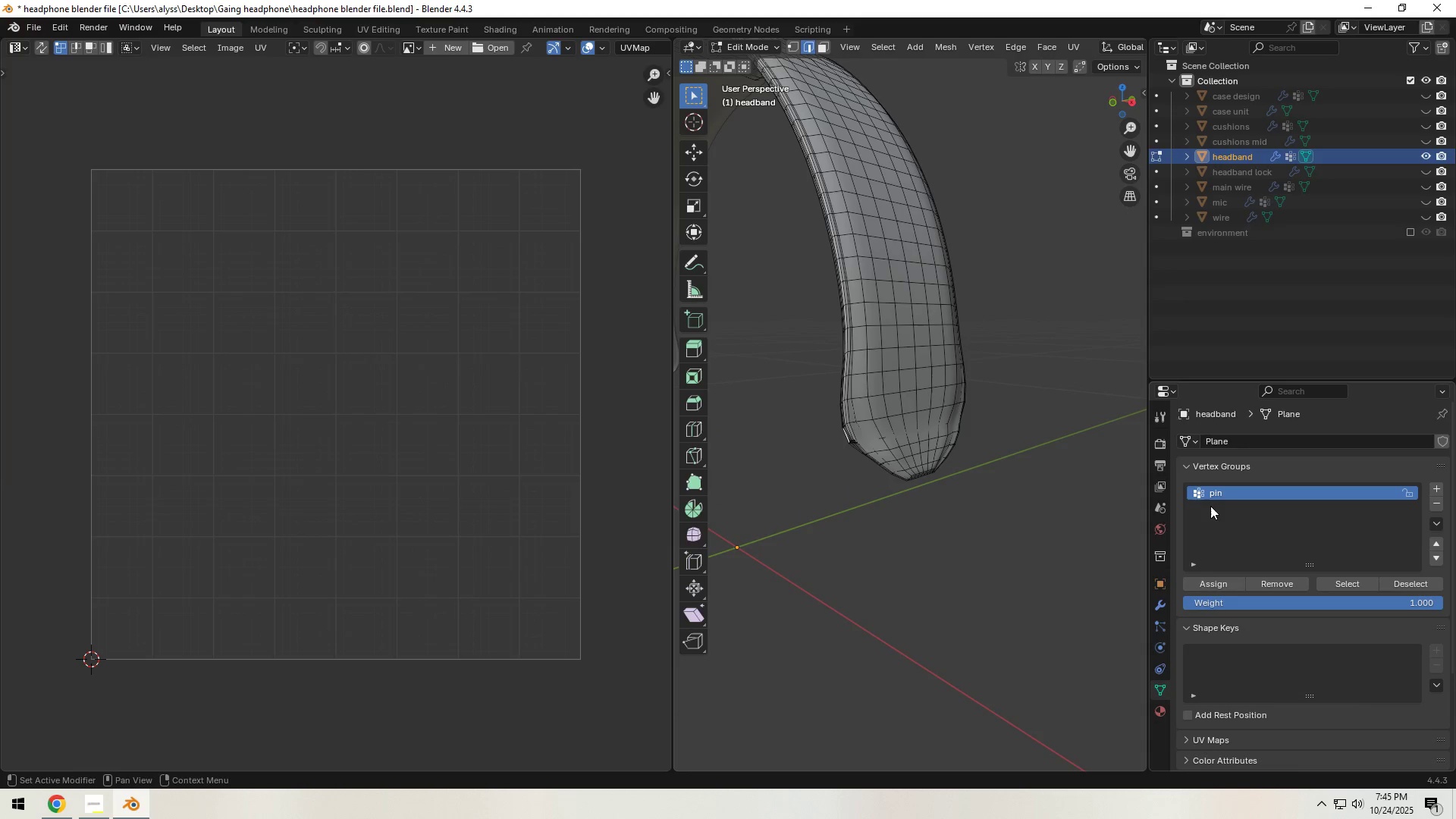 
left_click([1188, 465])
 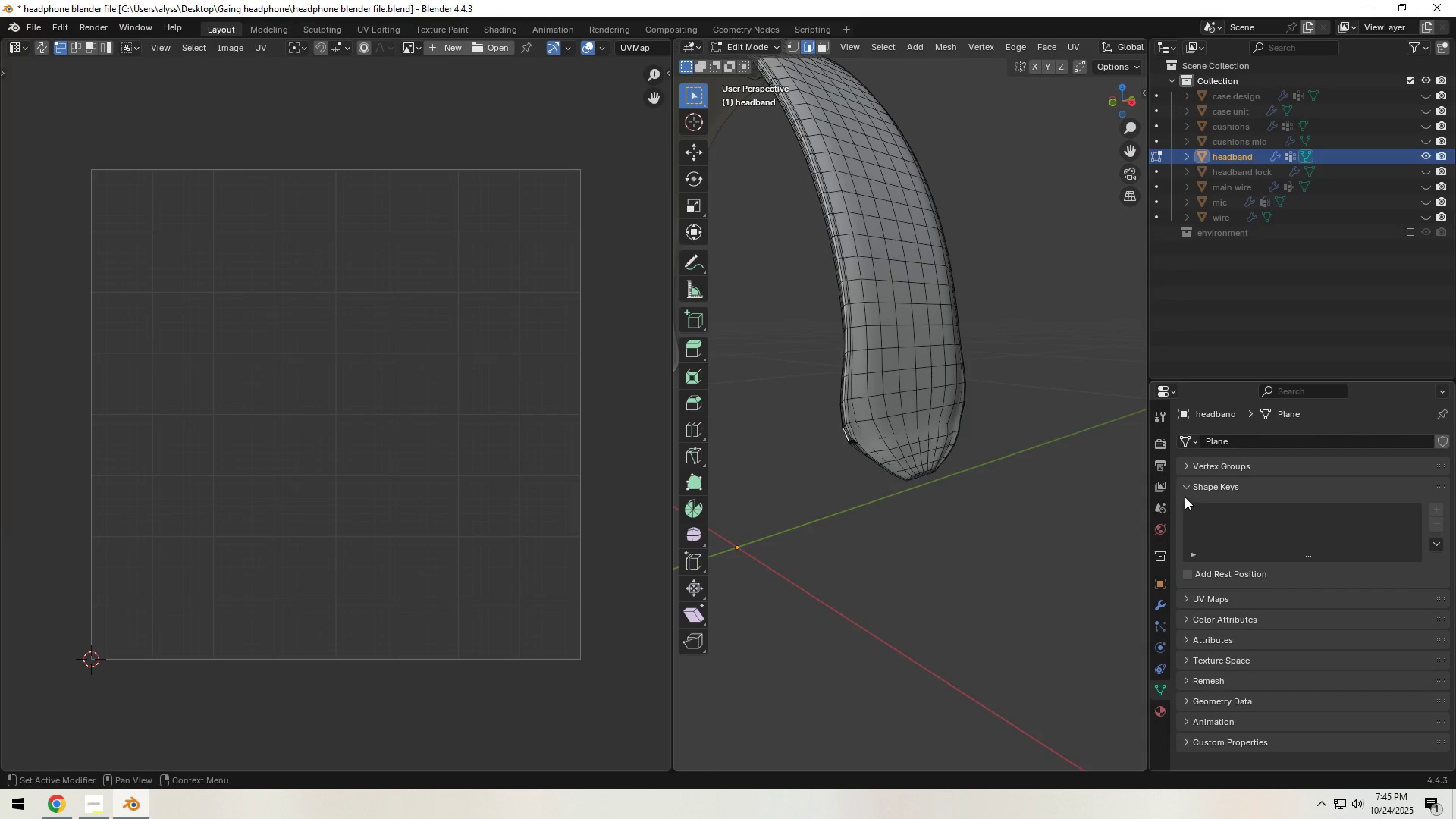 
left_click([1185, 490])
 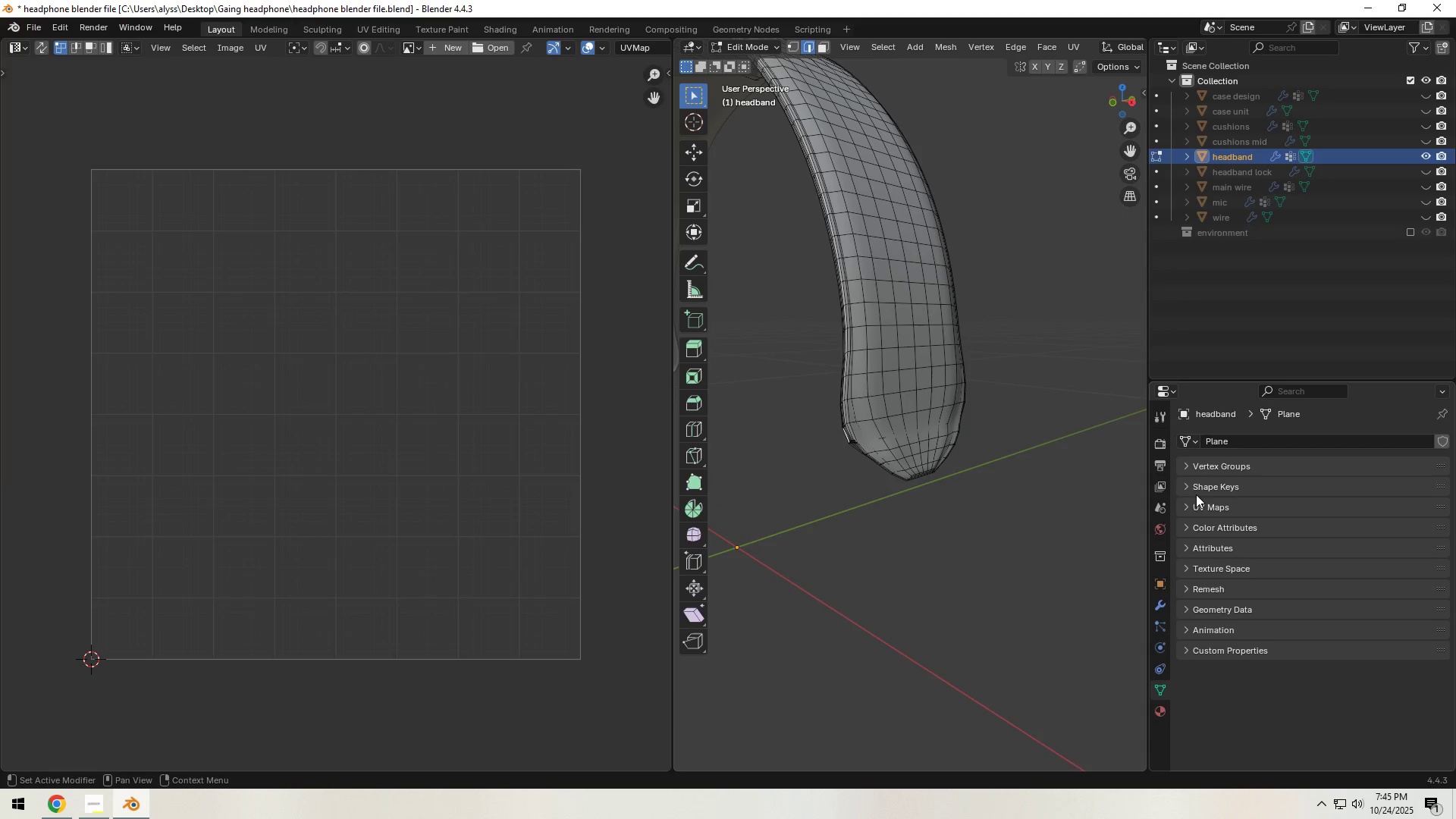 
left_click([1188, 504])
 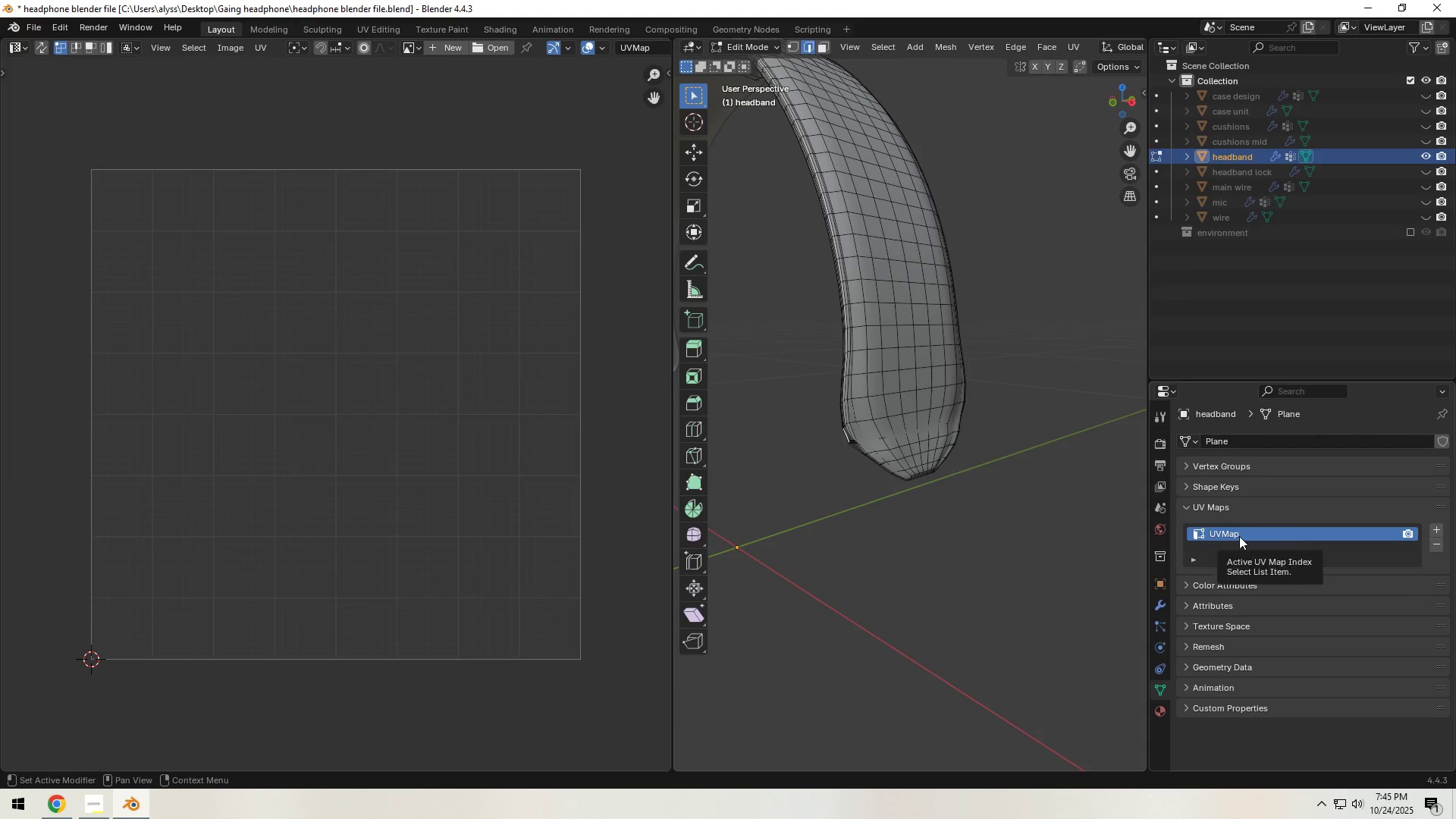 
double_click([1239, 536])
 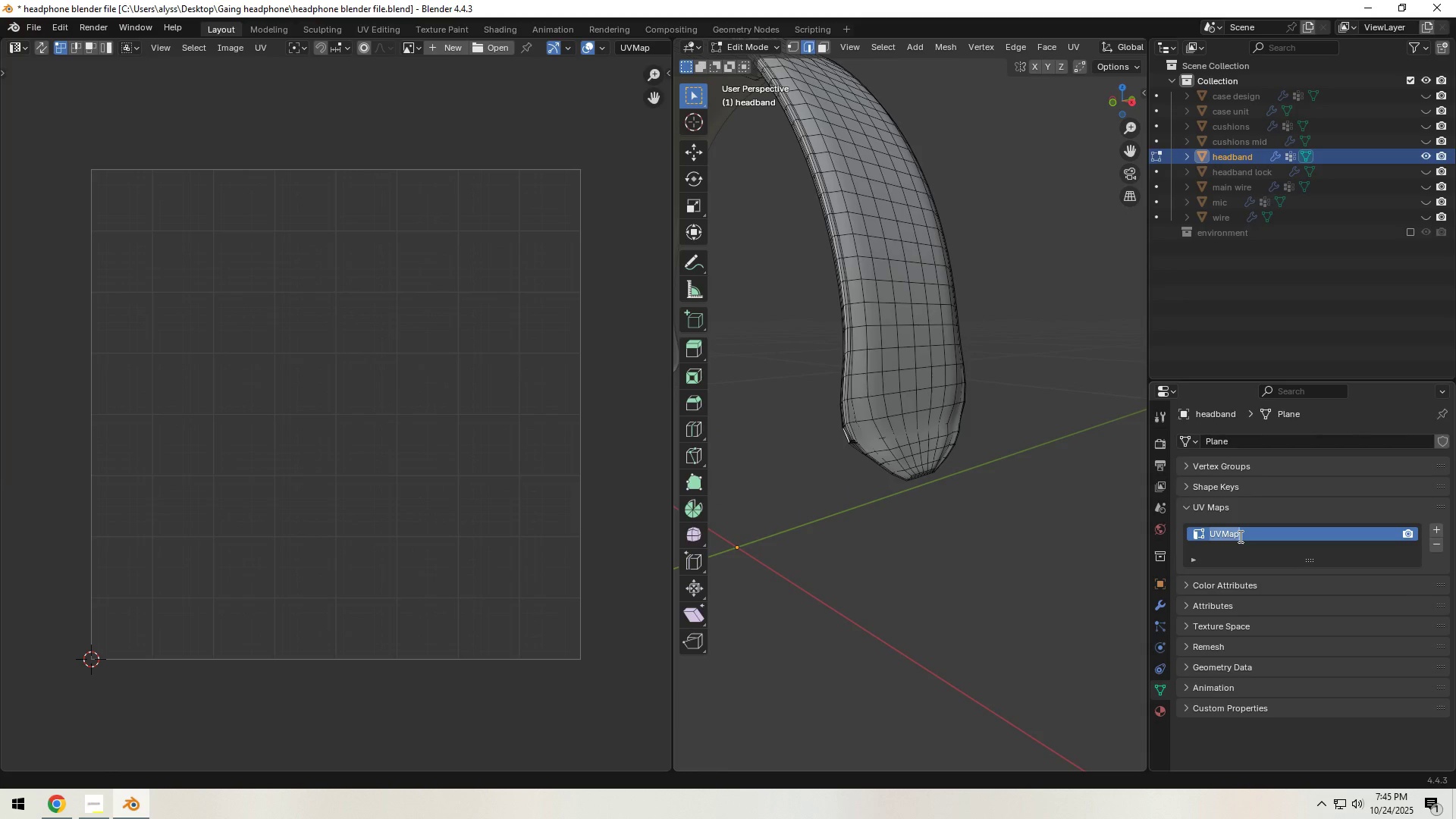 
type(headband)
 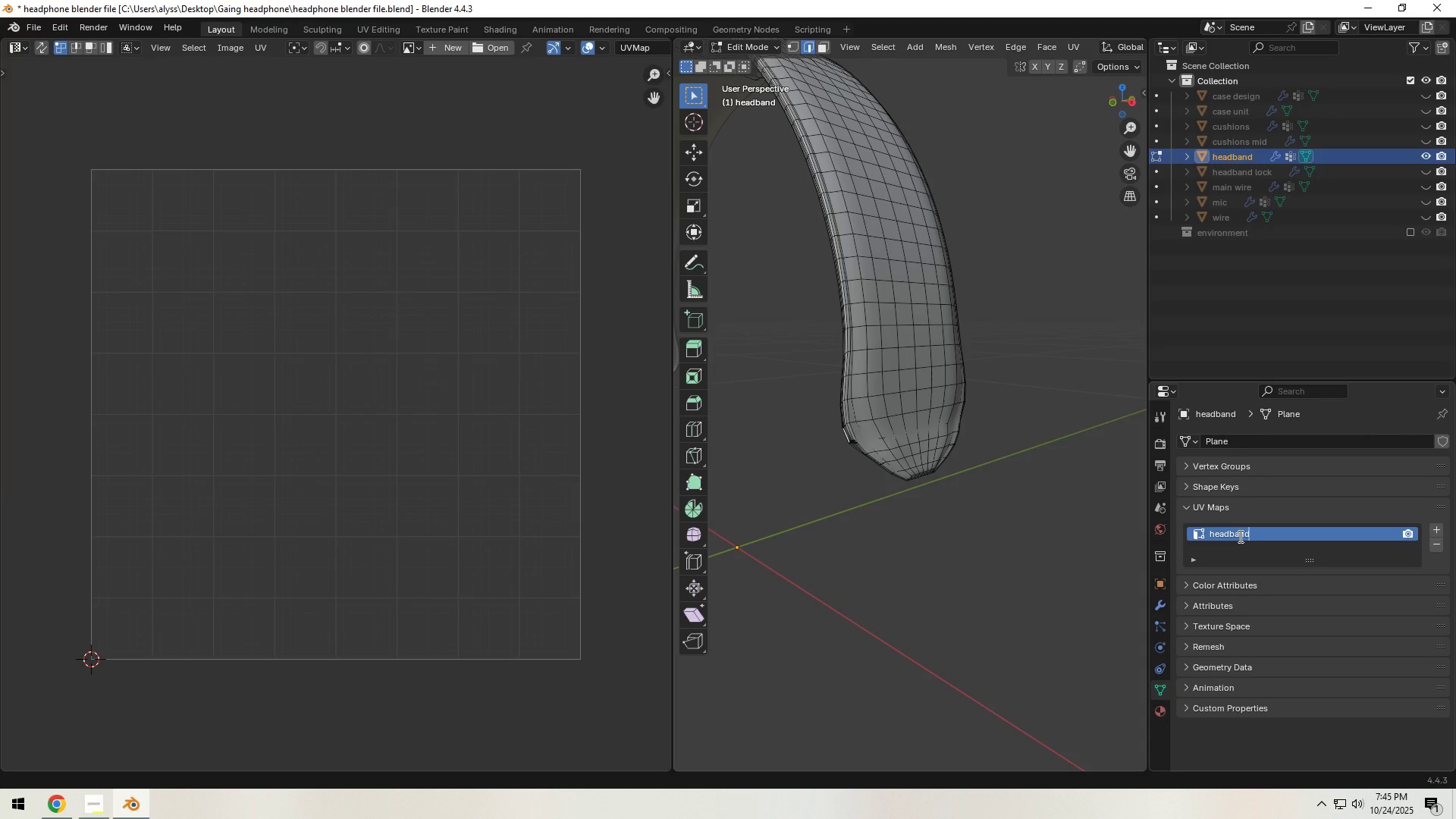 
key(Enter)
 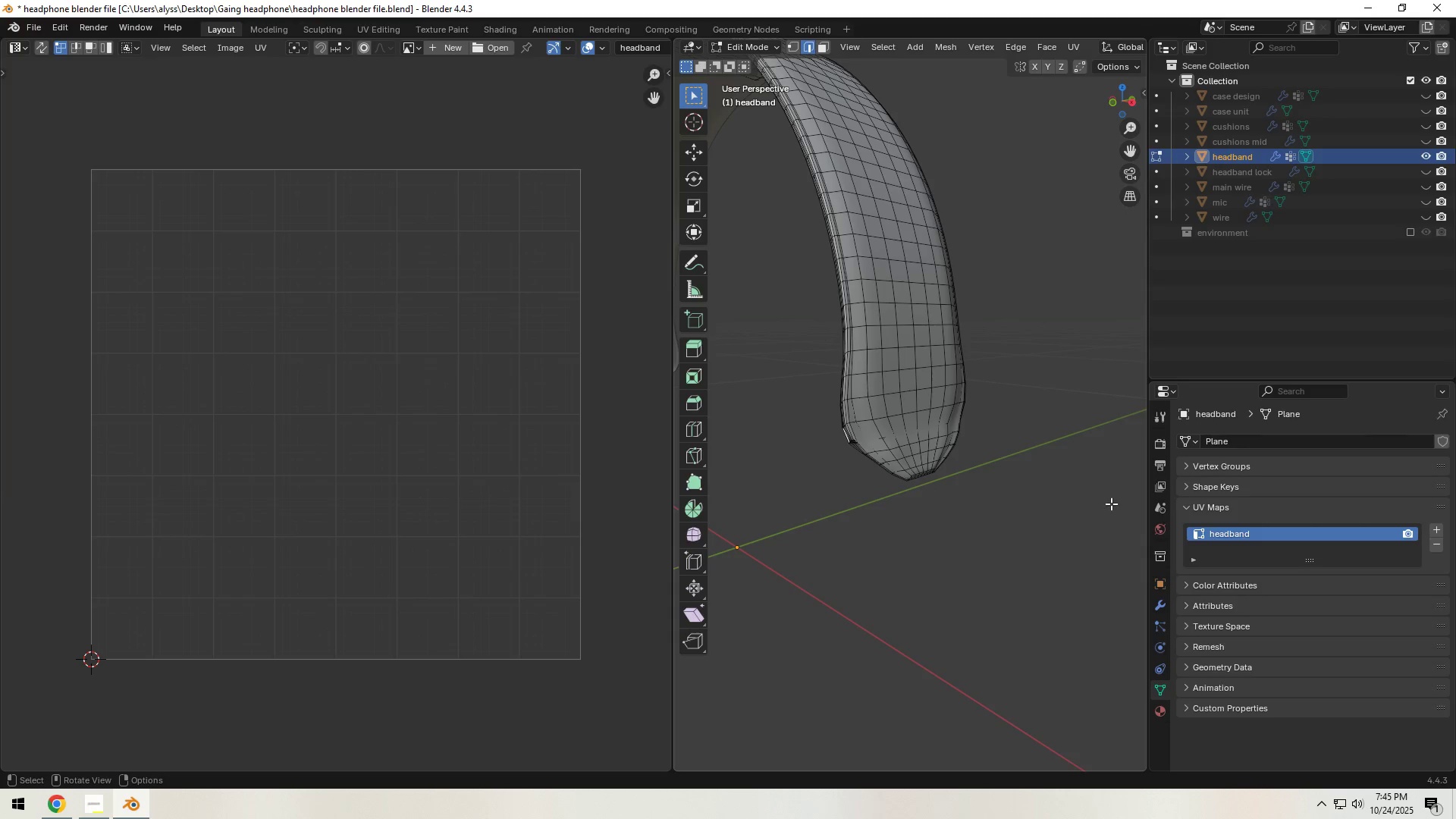 
left_click([1099, 477])
 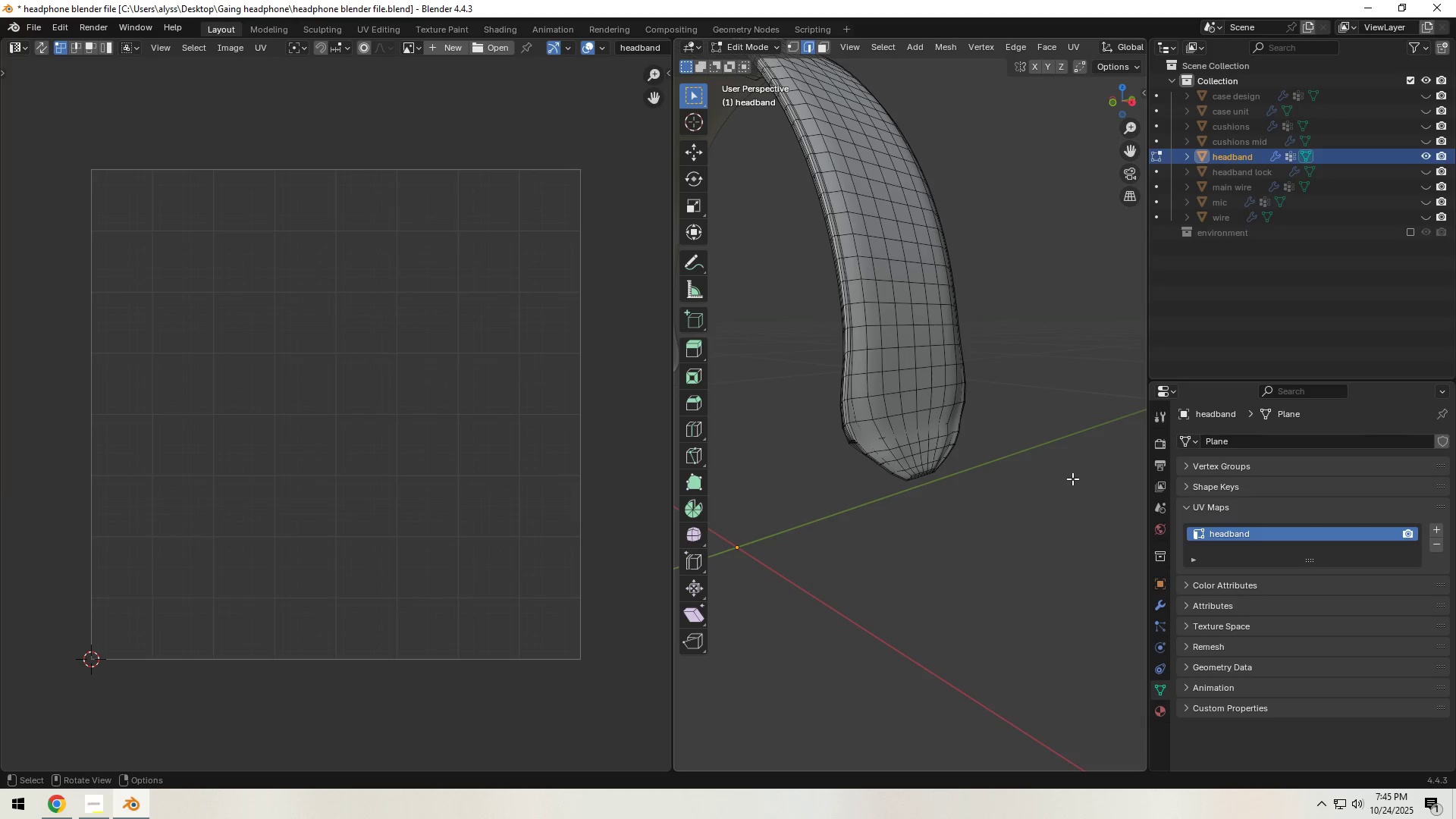 
scroll: coordinate [1067, 481], scroll_direction: up, amount: 3.0
 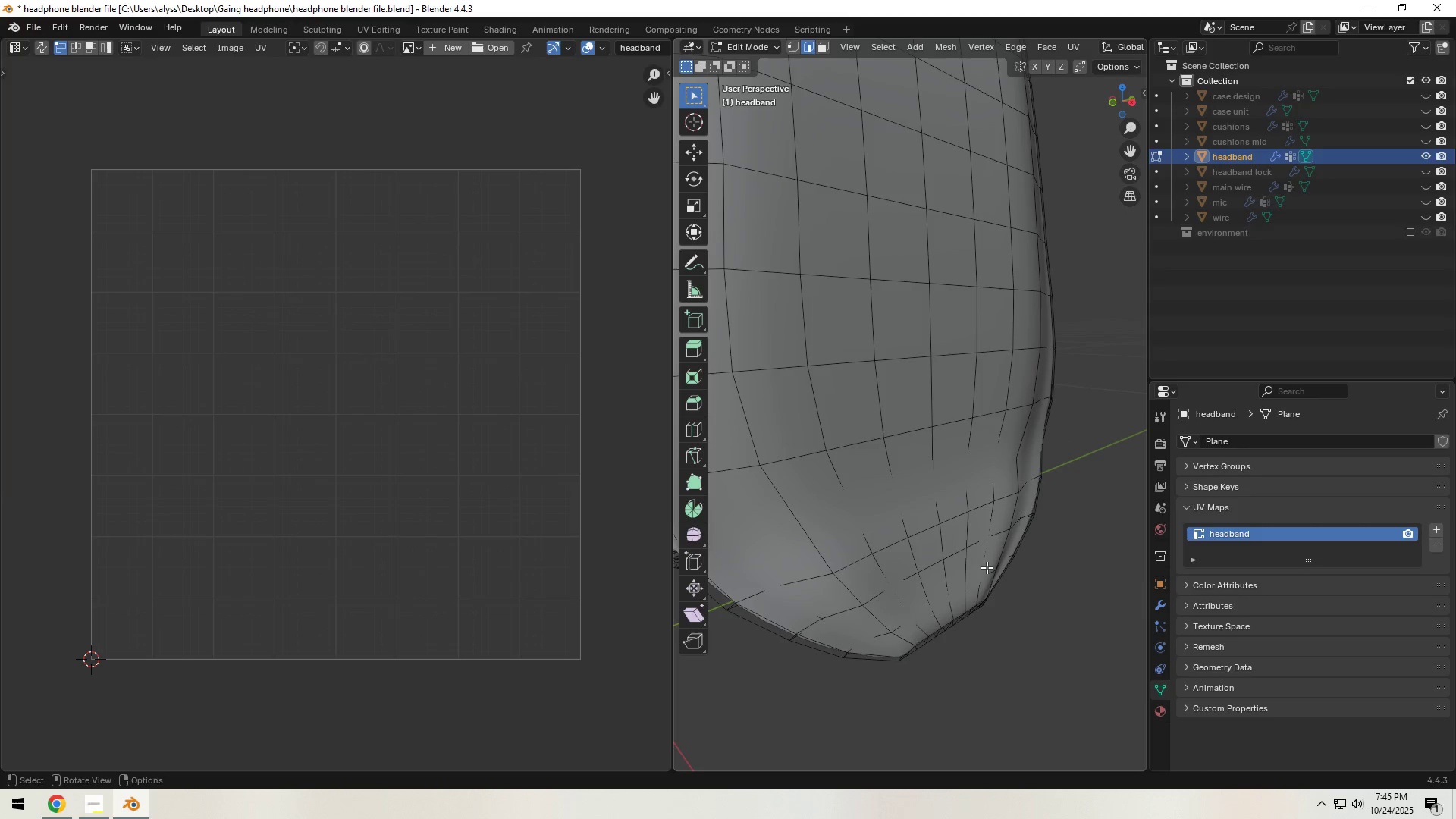 
left_click([930, 579])
 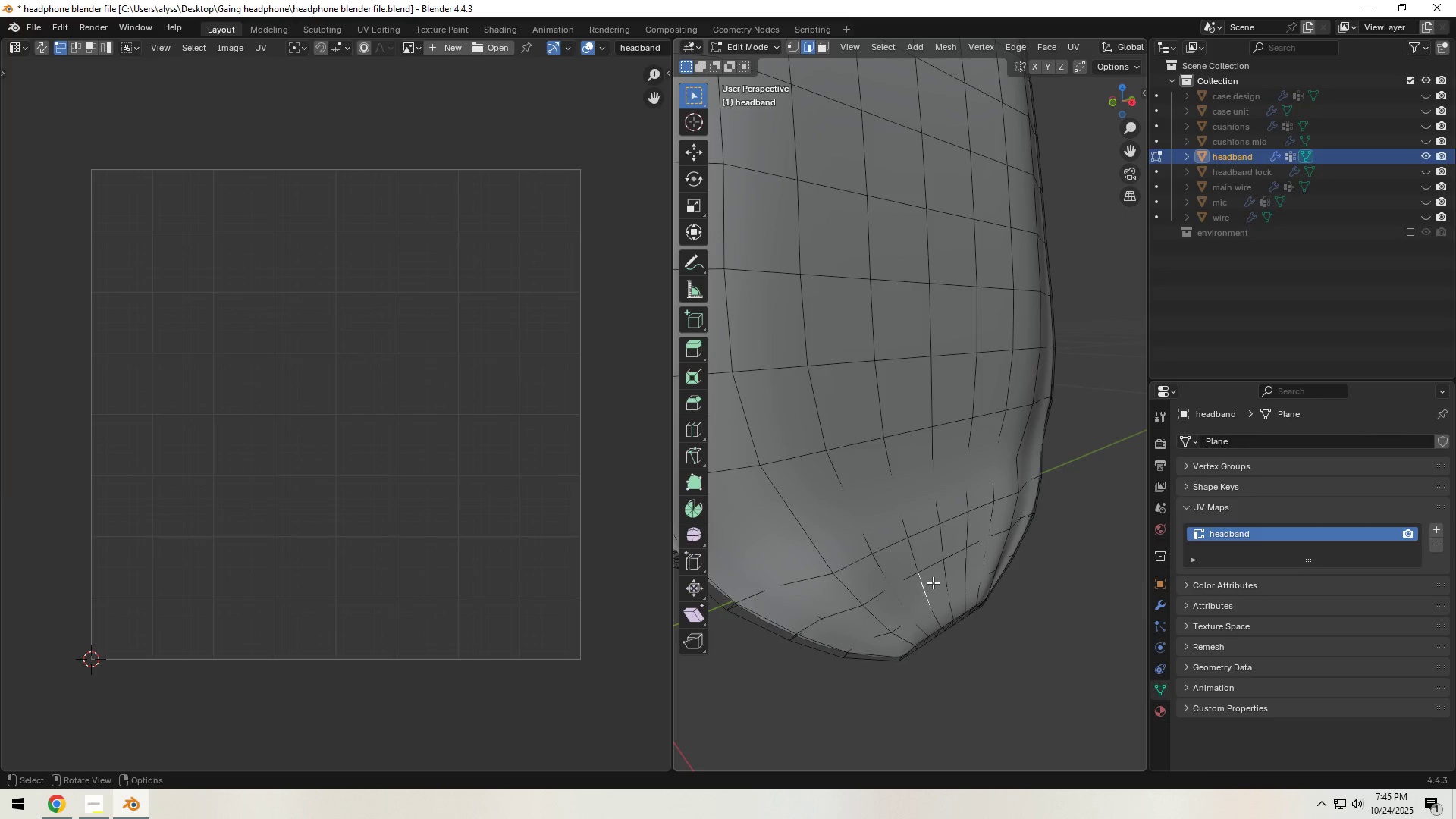 
key(3)
 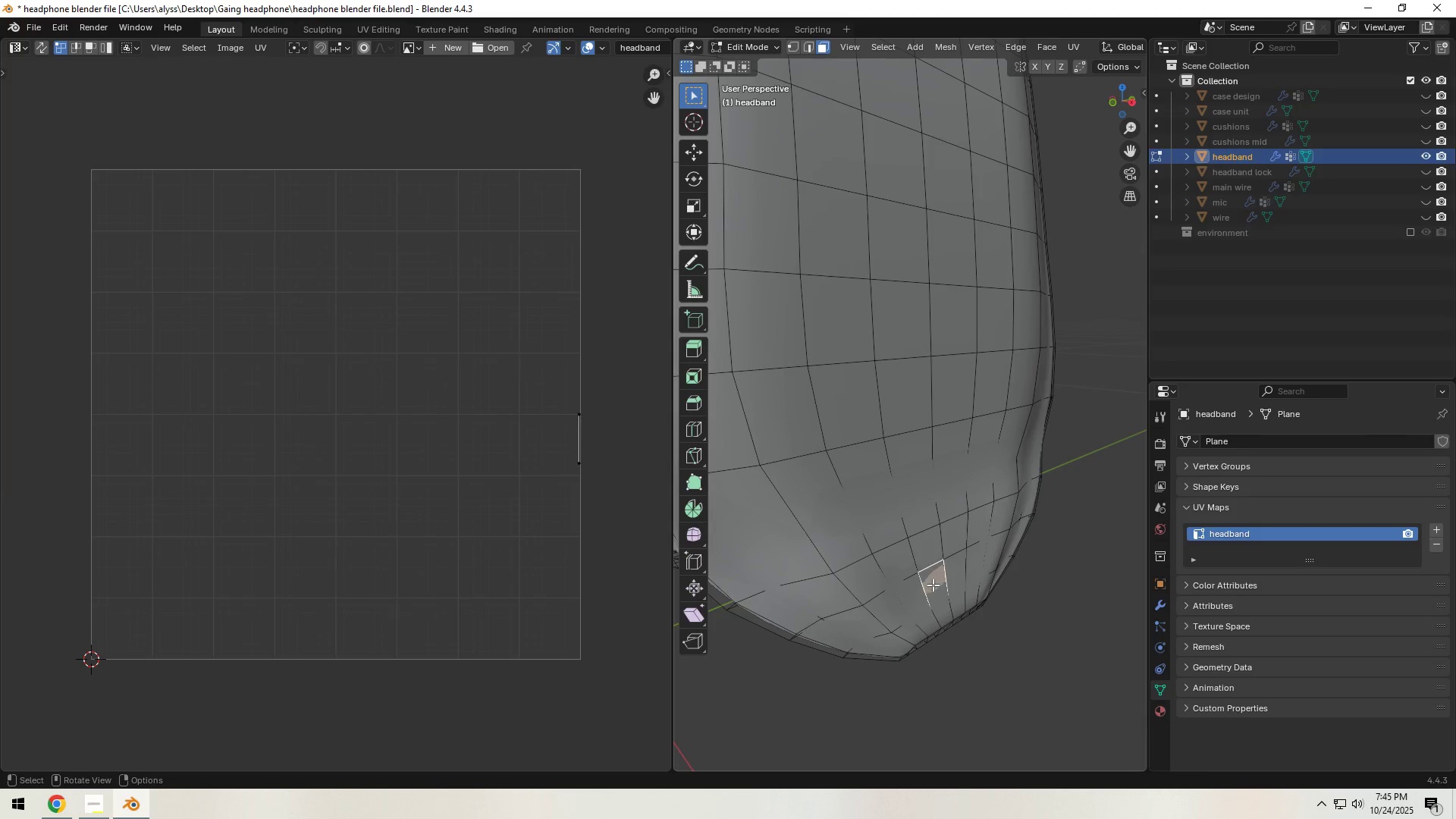 
left_click([933, 585])
 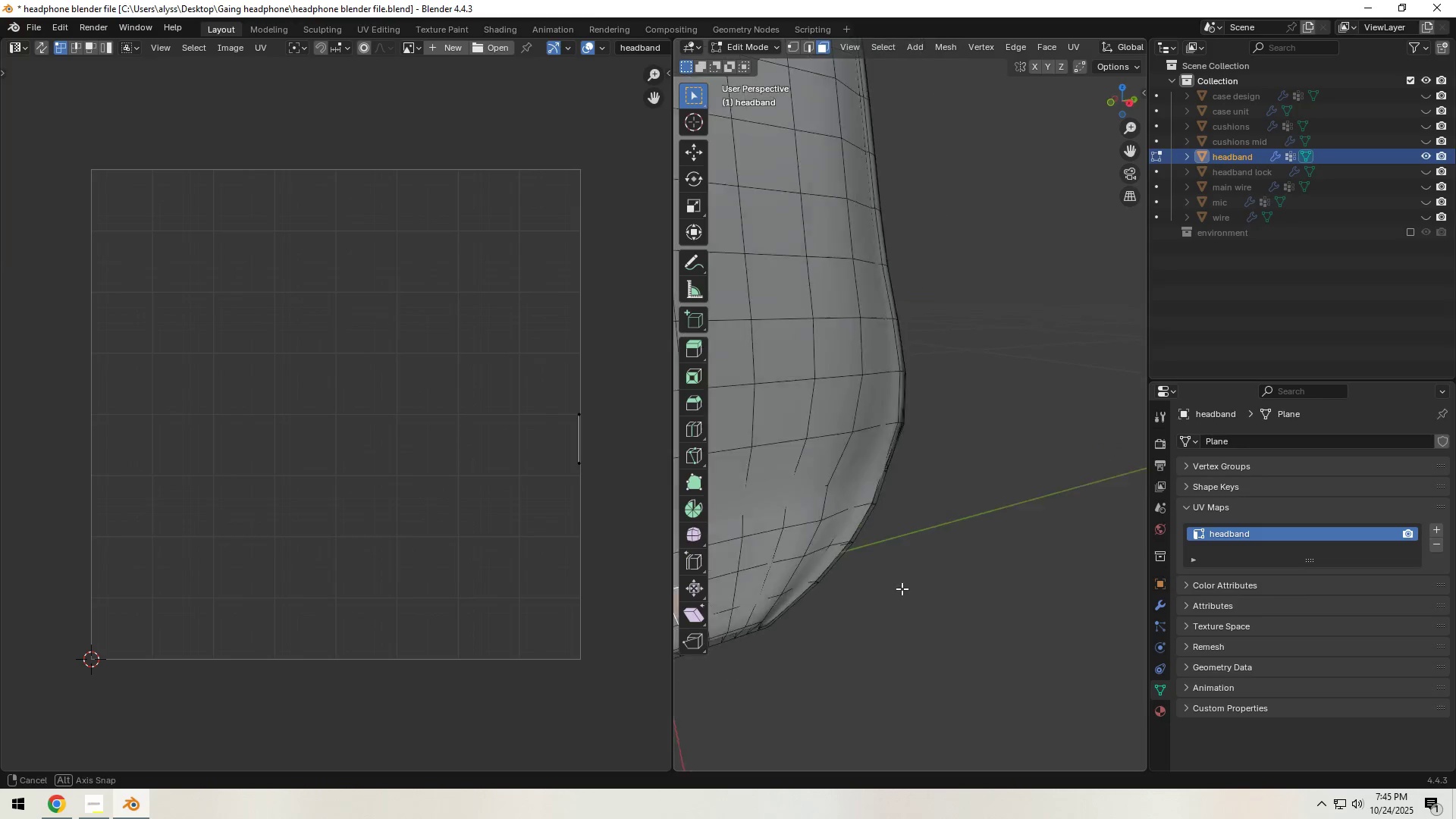 
scroll: coordinate [895, 588], scroll_direction: down, amount: 3.0
 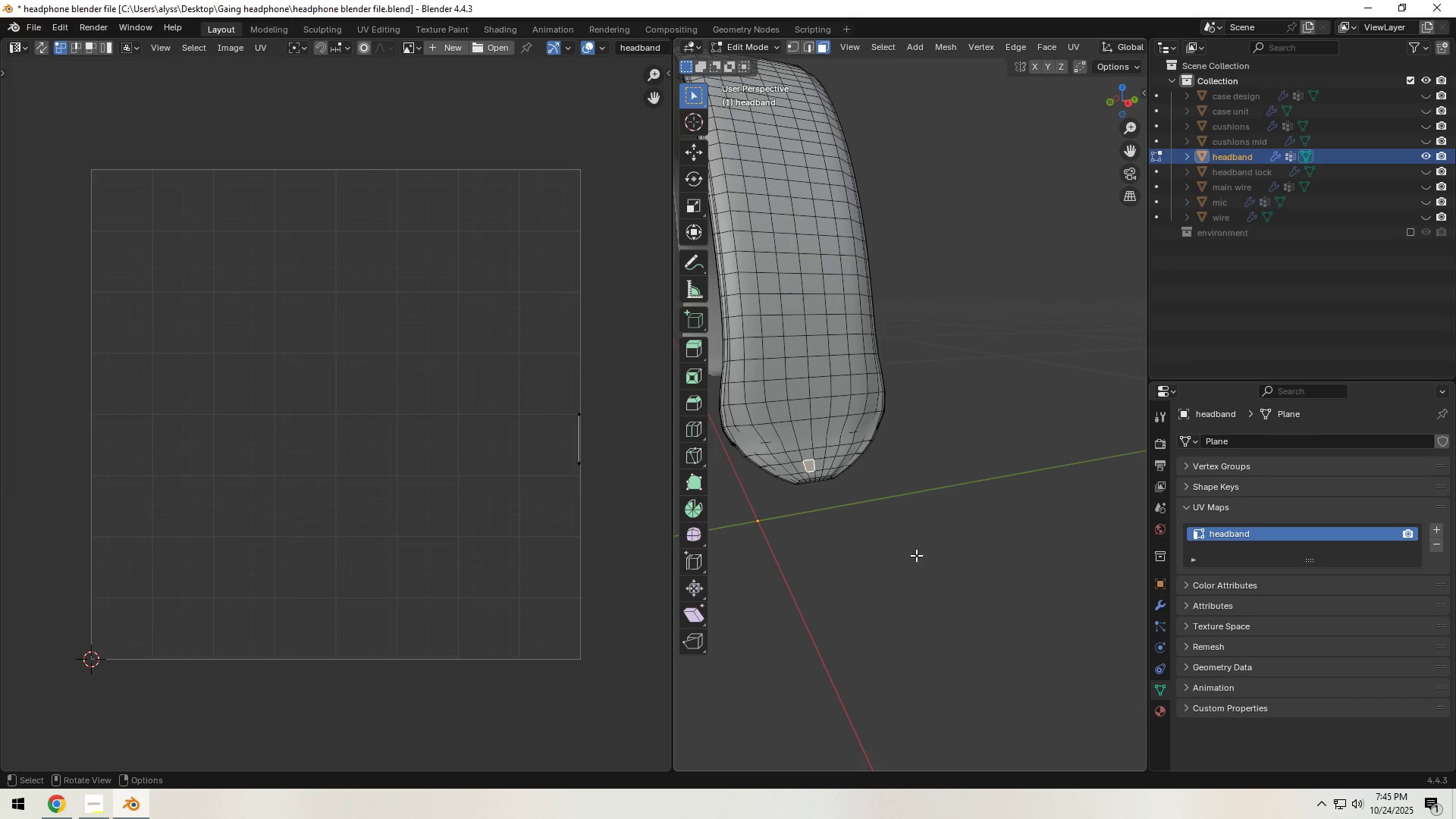 
hold_key(key=ShiftLeft, duration=0.38)
scroll: coordinate [1046, 550], scroll_direction: down, amount: 1.0
 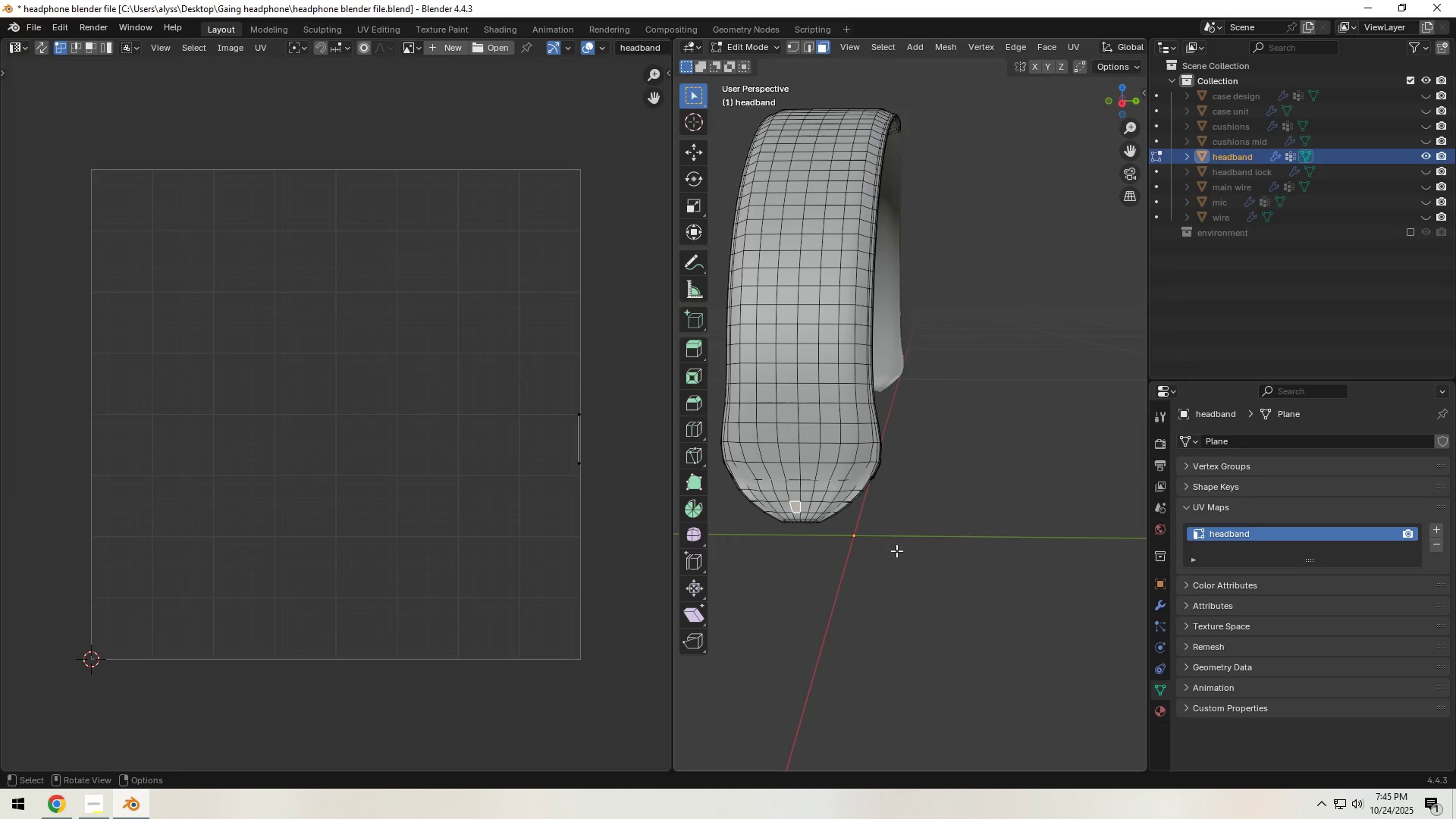 
hold_key(key=ShiftLeft, duration=0.36)
 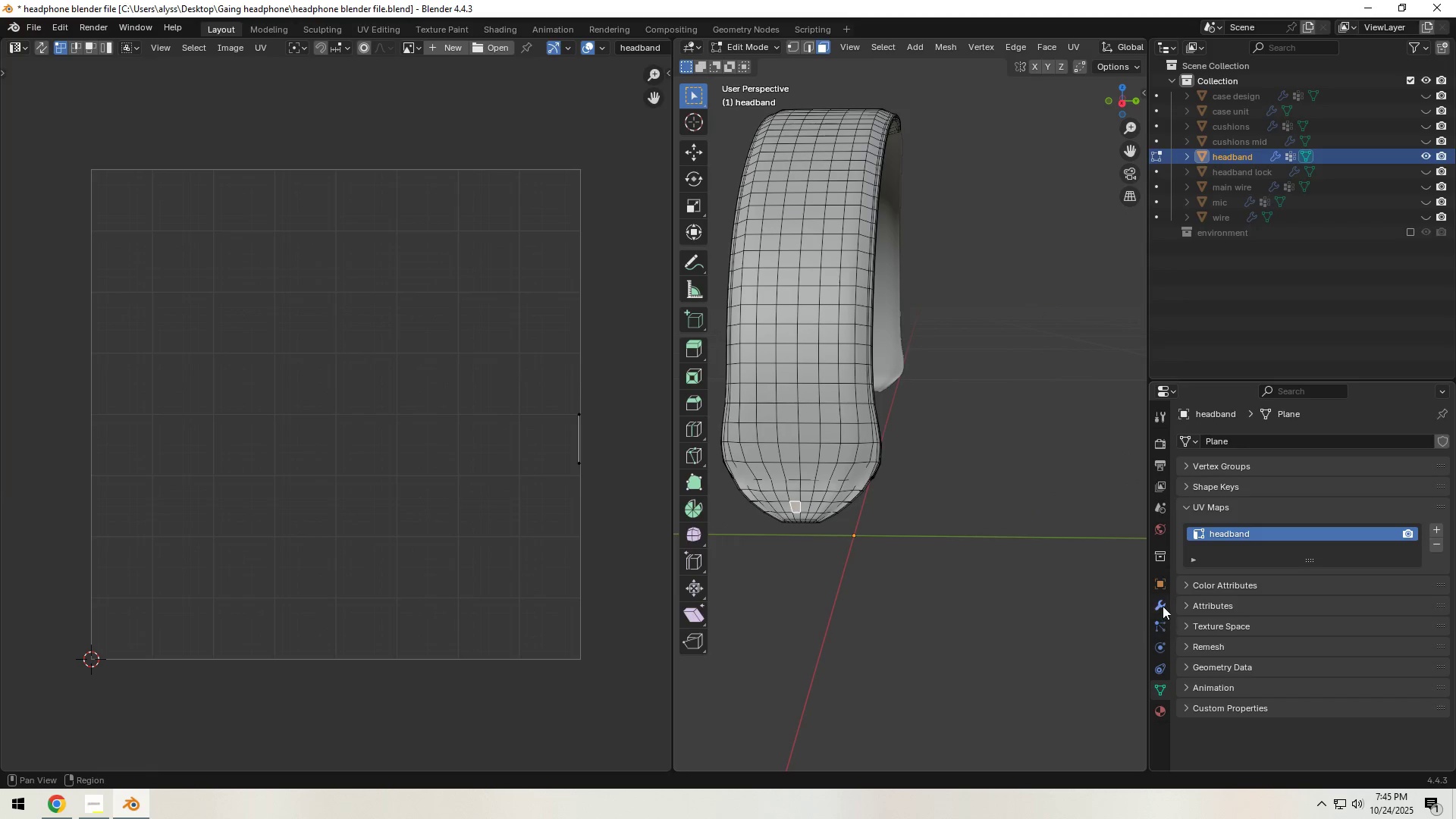 
left_click([1162, 604])
 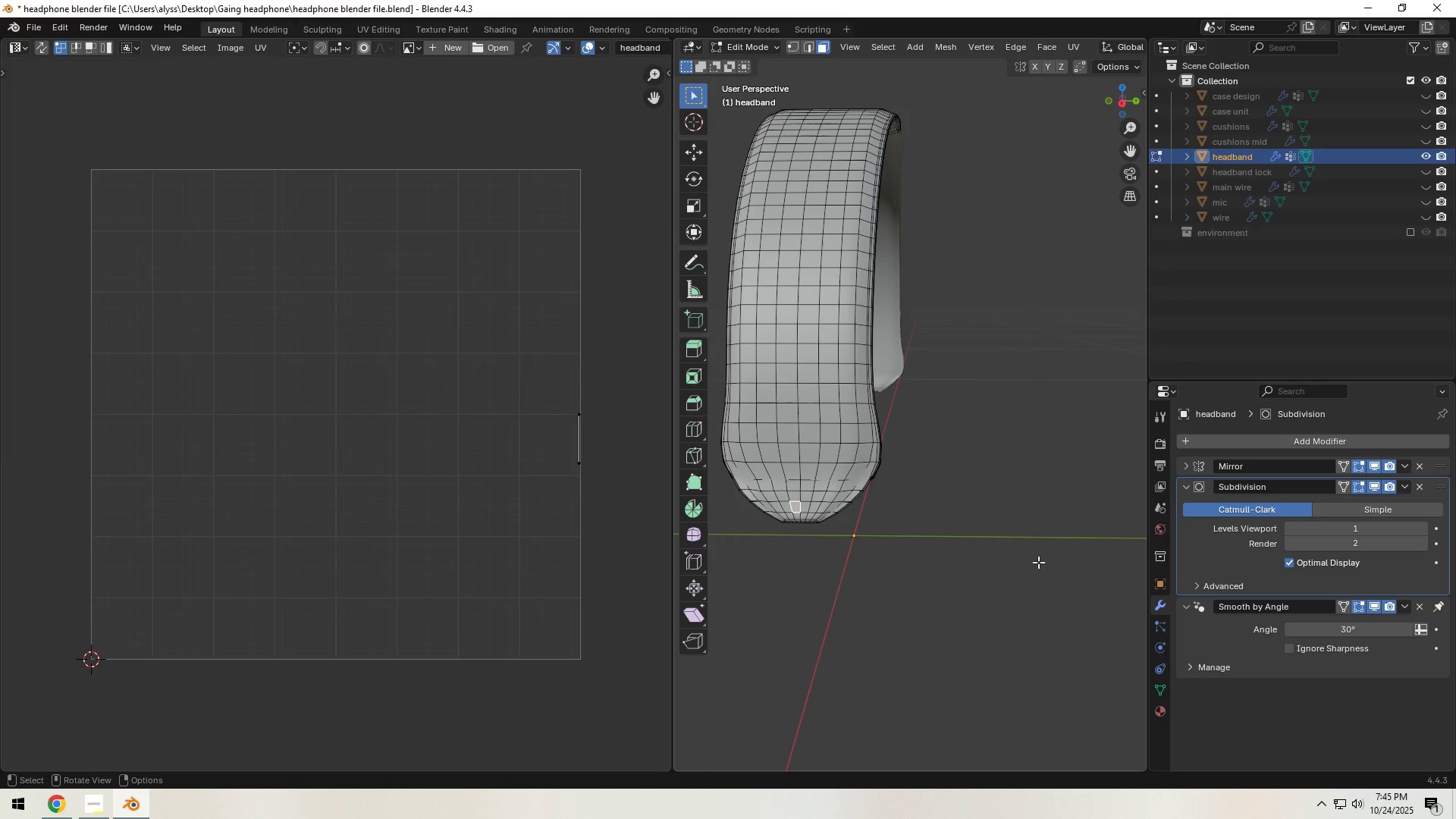 
key(Tab)
 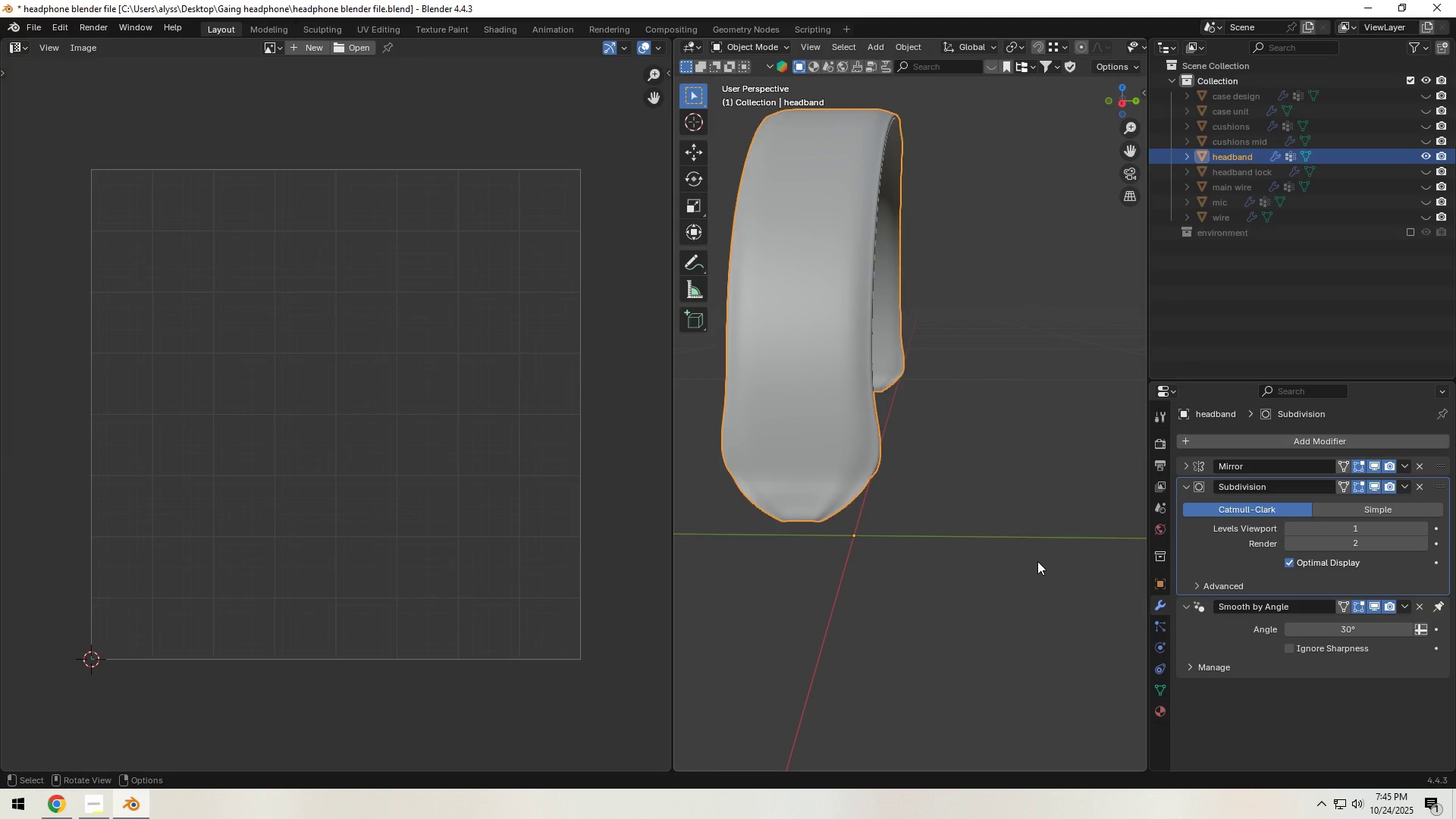 
left_click([1037, 561])
 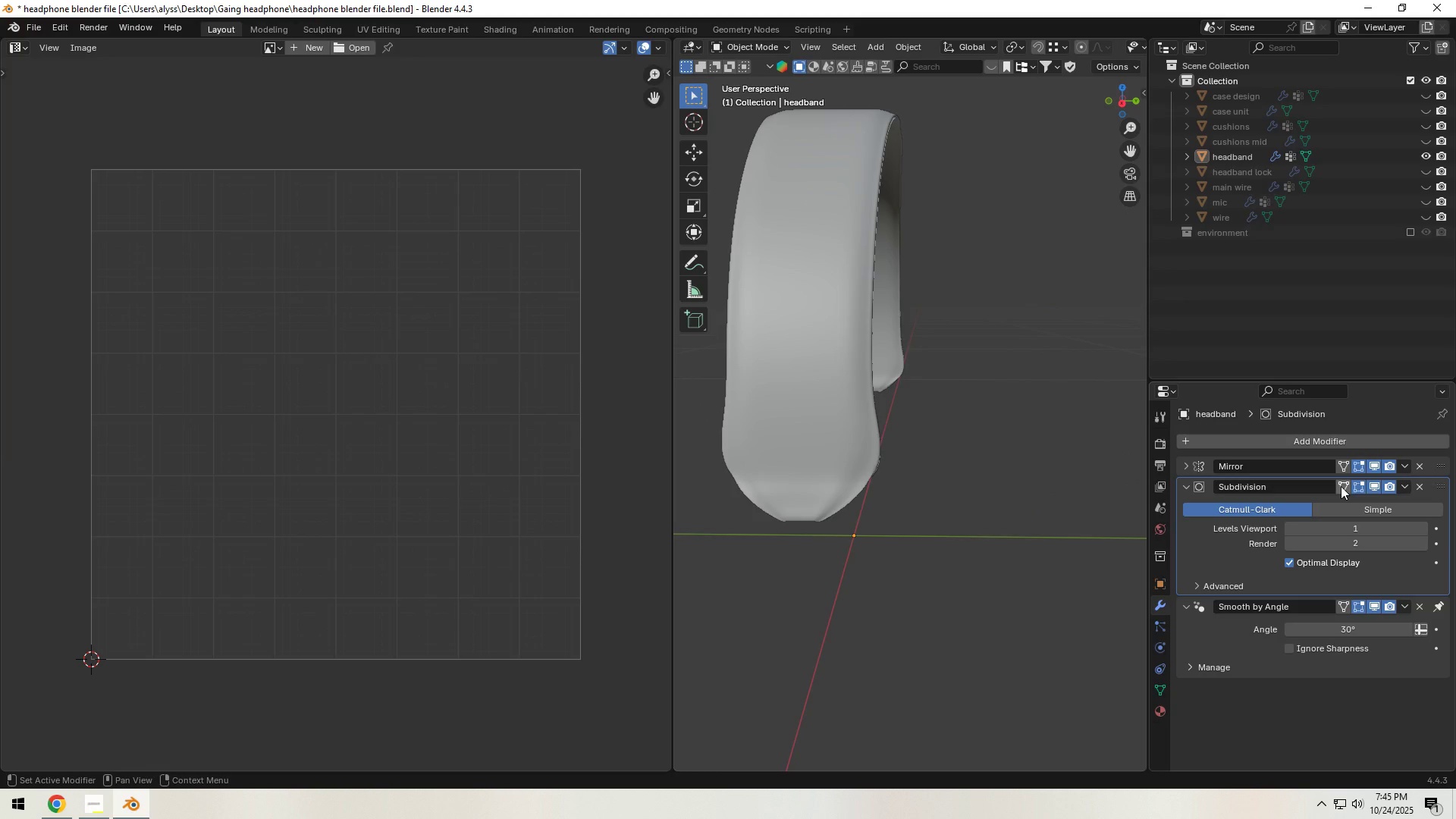 
left_click([1341, 486])
 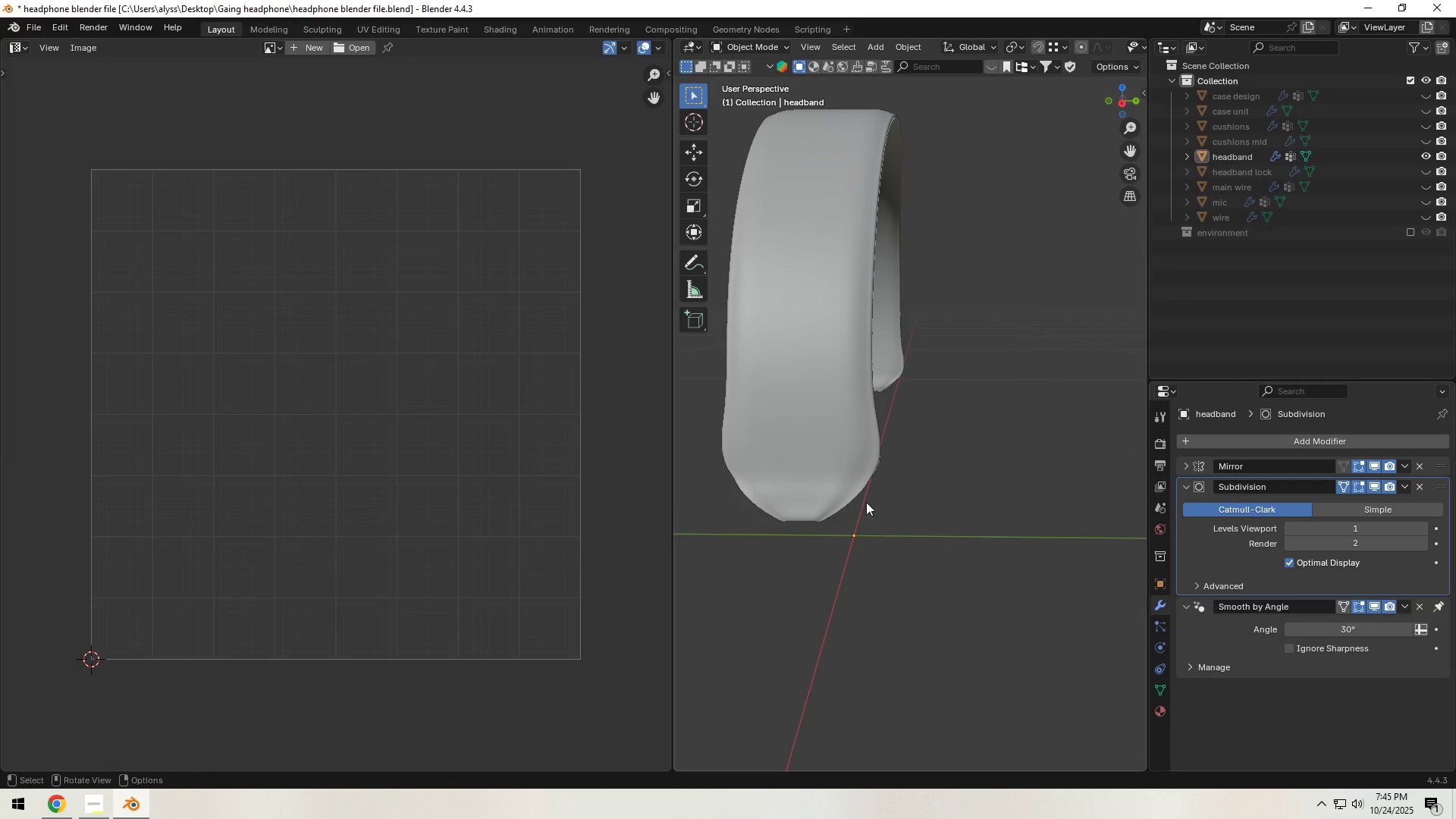 
key(Tab)
 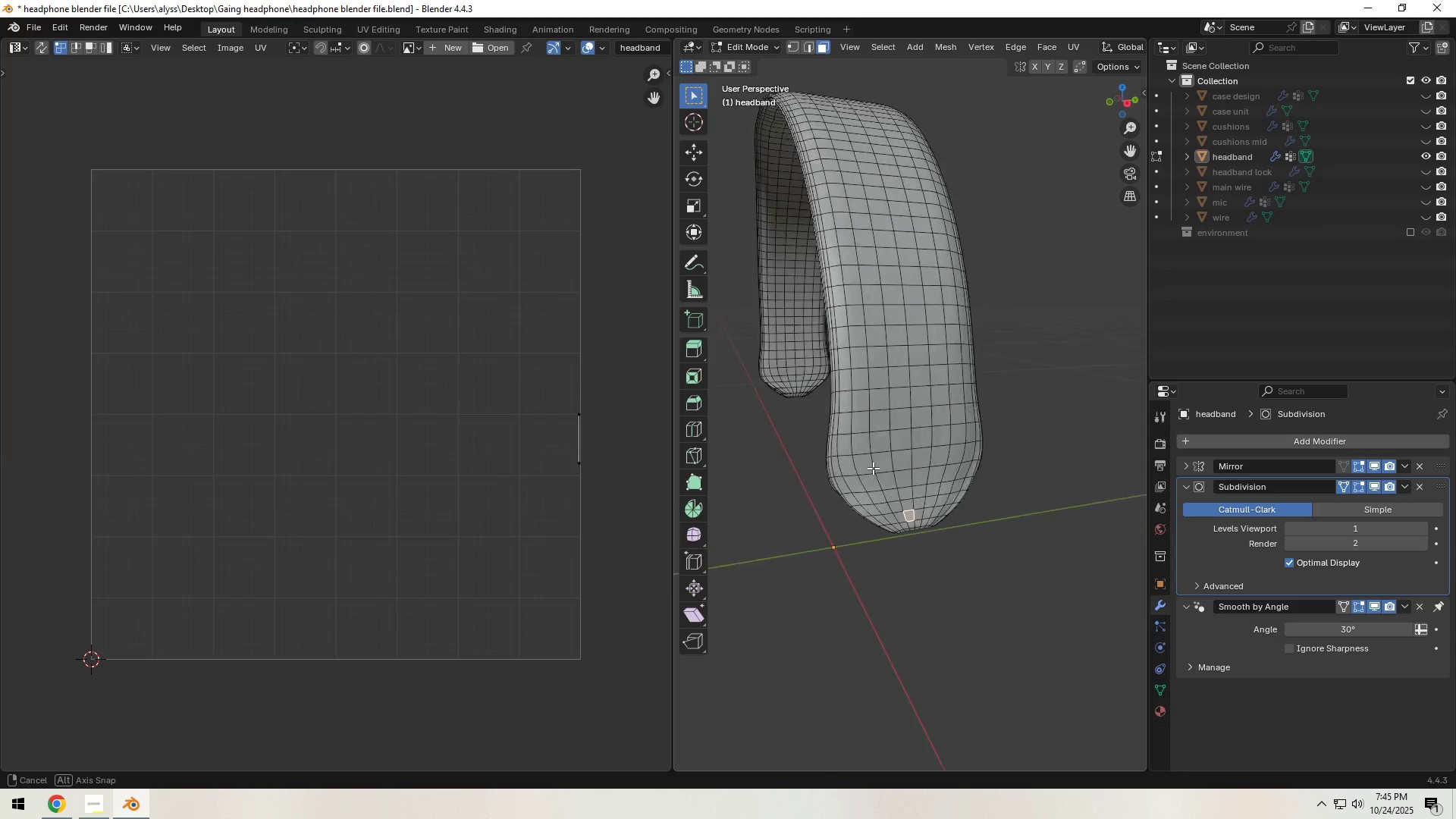 
scroll: coordinate [888, 468], scroll_direction: up, amount: 2.0
 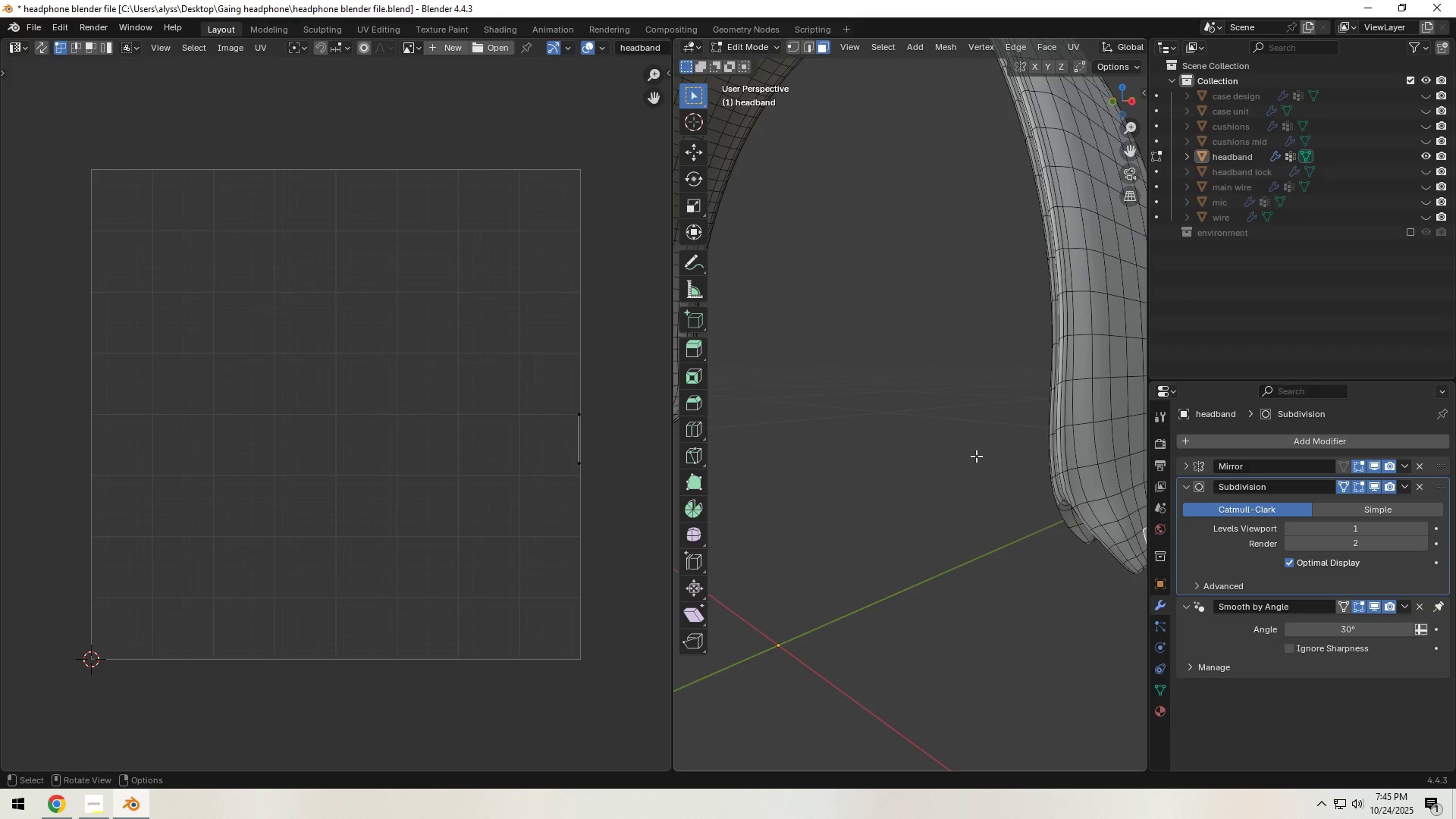 
hold_key(key=ShiftLeft, duration=0.68)
 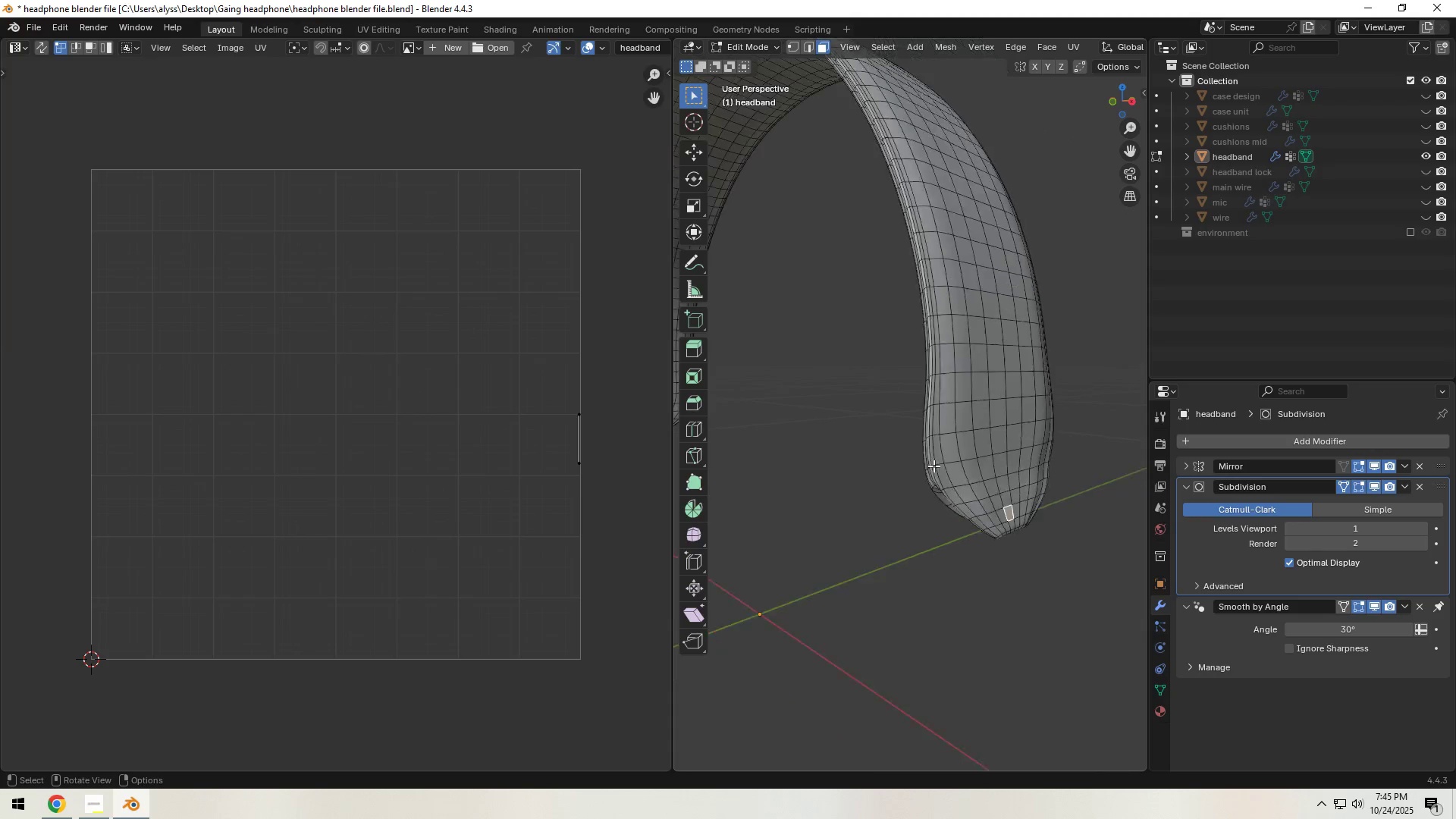 
scroll: coordinate [989, 522], scroll_direction: down, amount: 7.0
 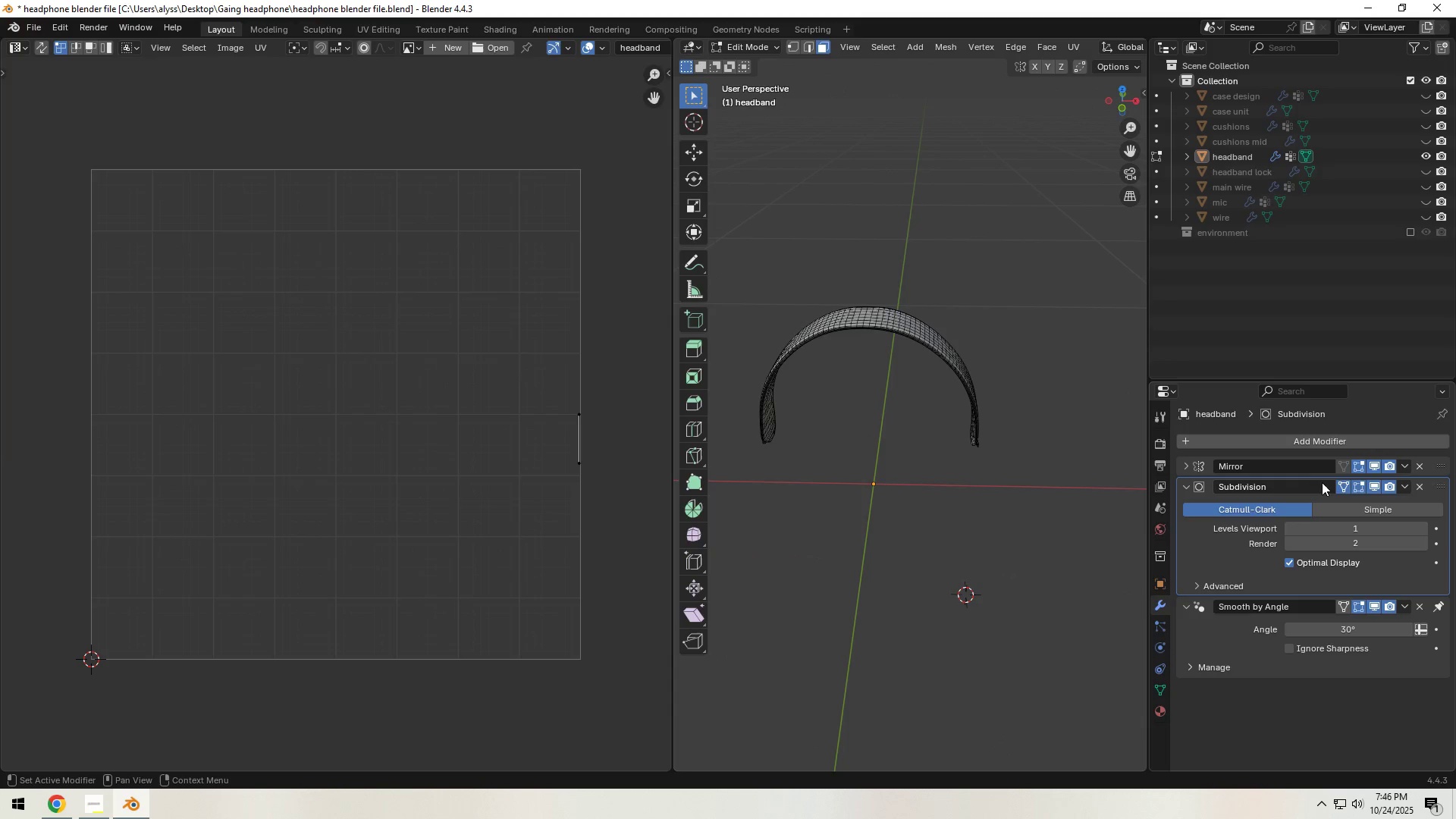 
left_click([1372, 467])
 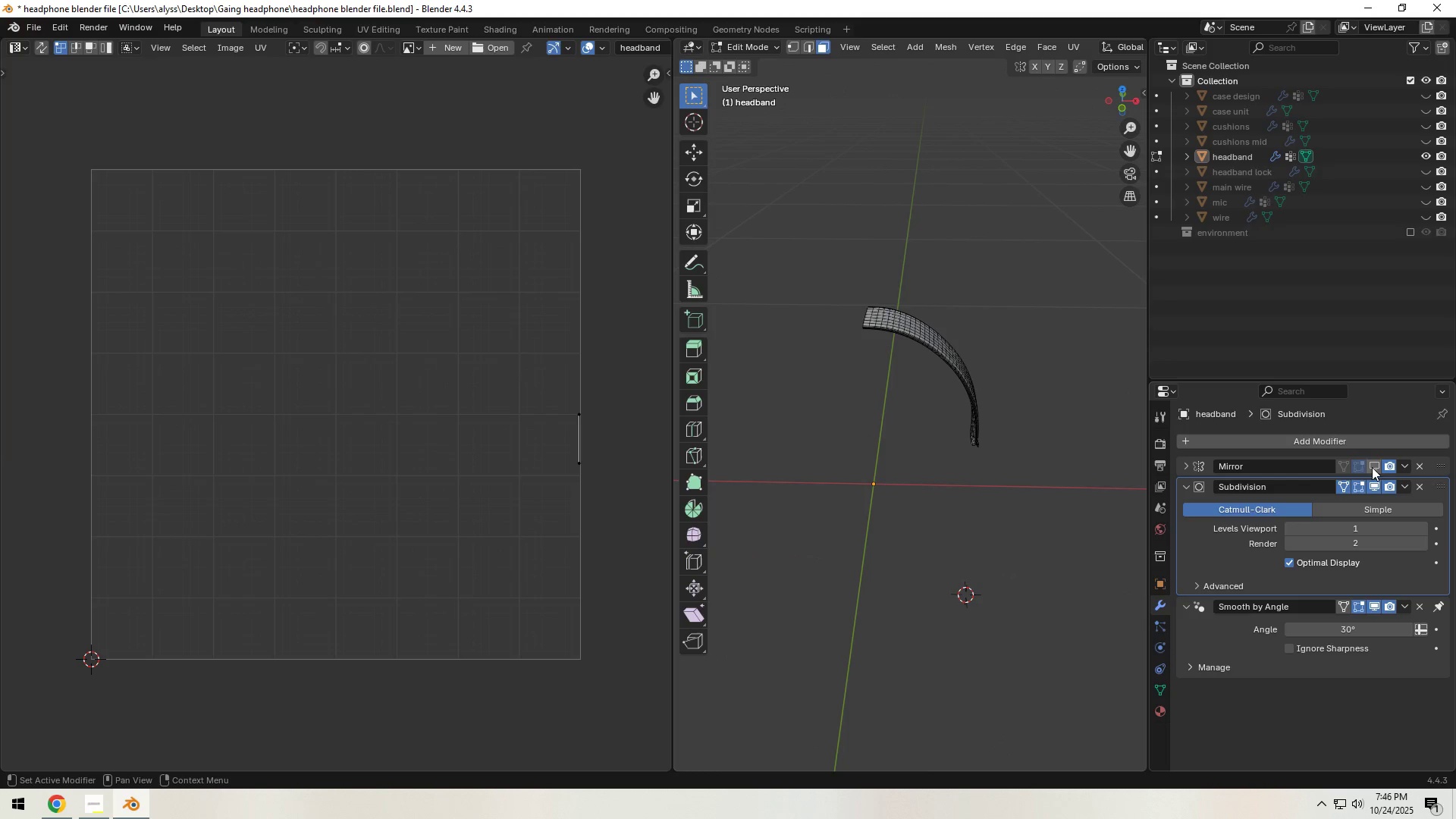 
left_click([1372, 467])
 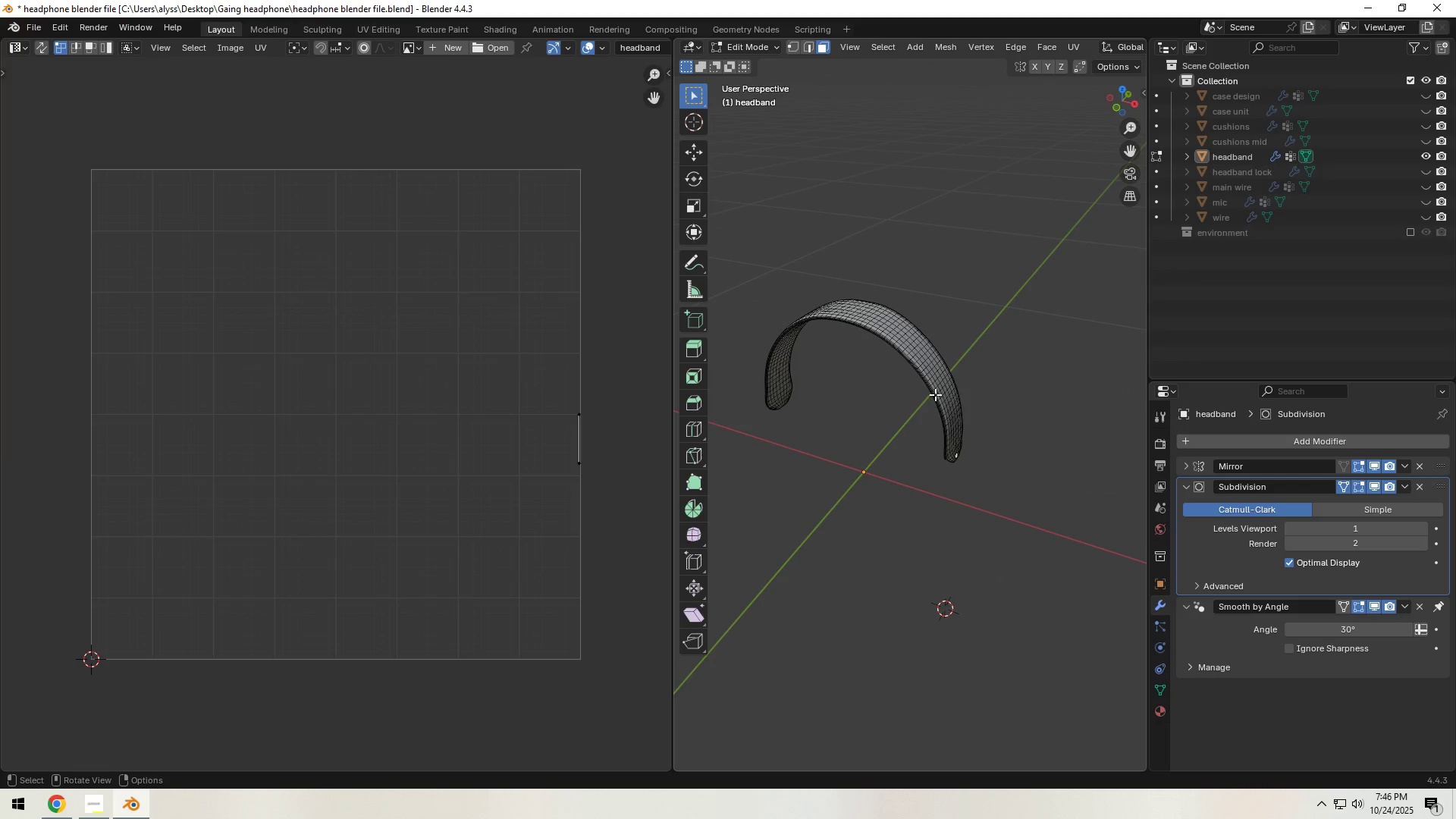 
left_click([935, 391])
 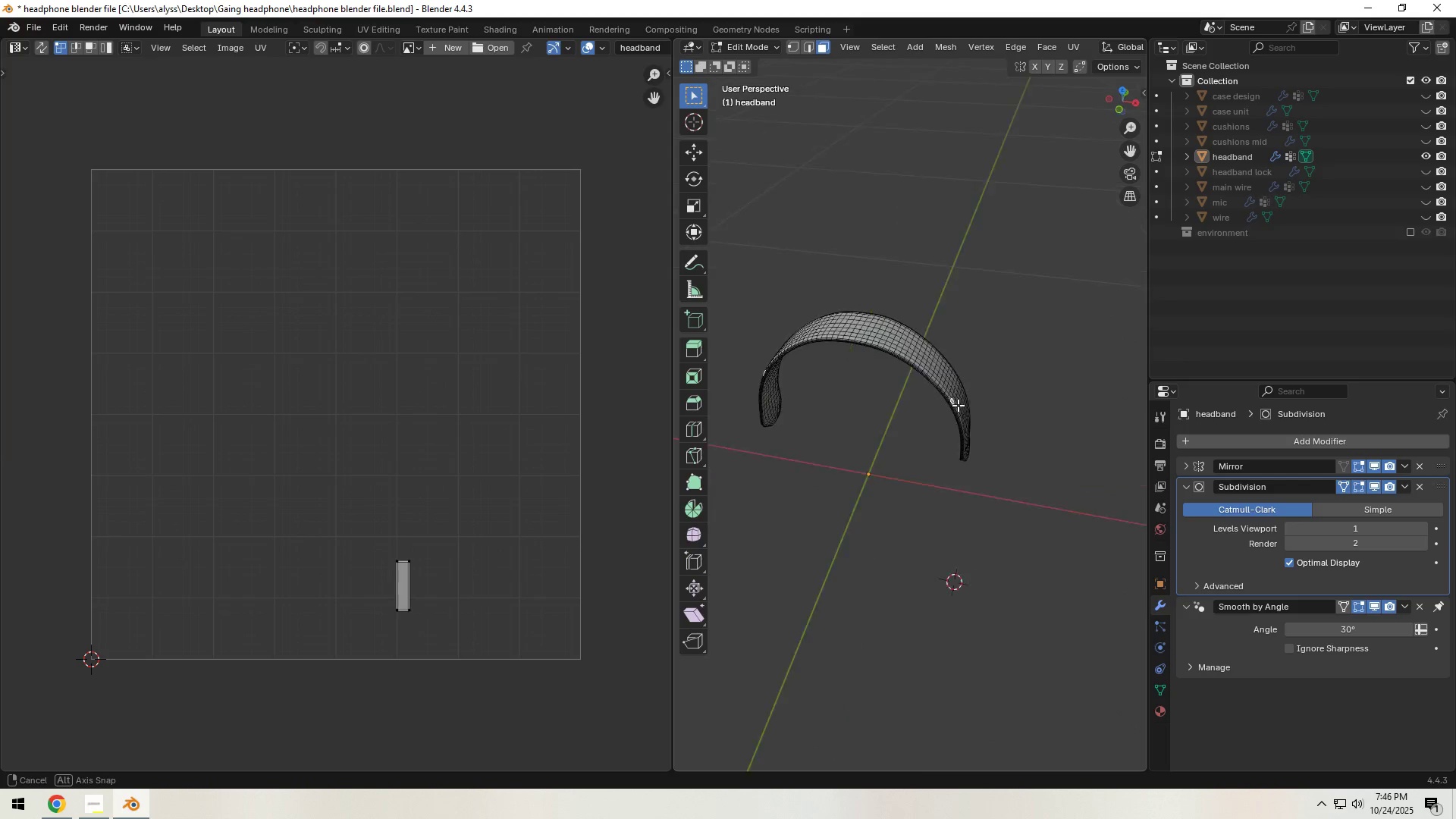 
scroll: coordinate [937, 415], scroll_direction: up, amount: 7.0
 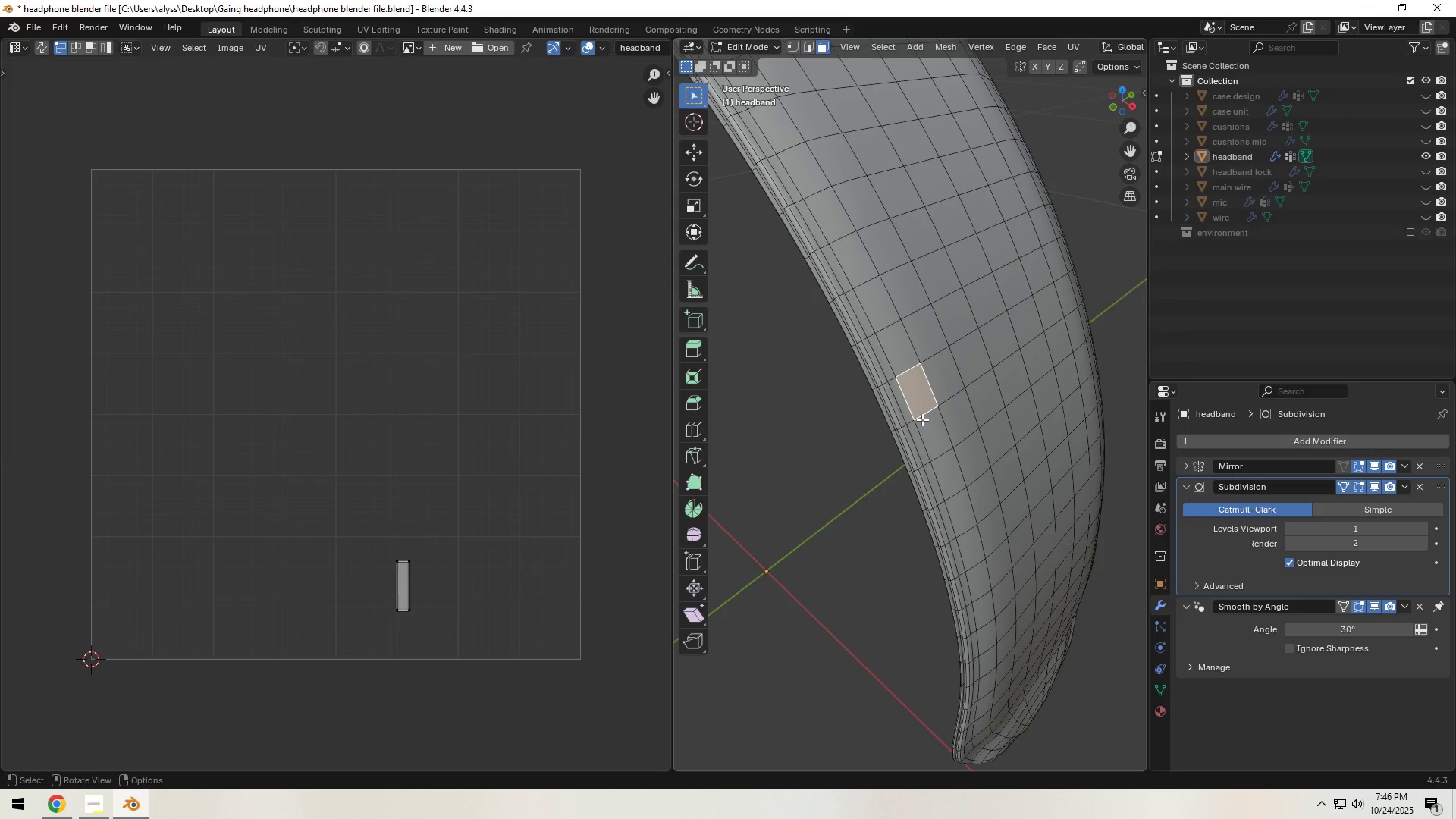 
key(2)
 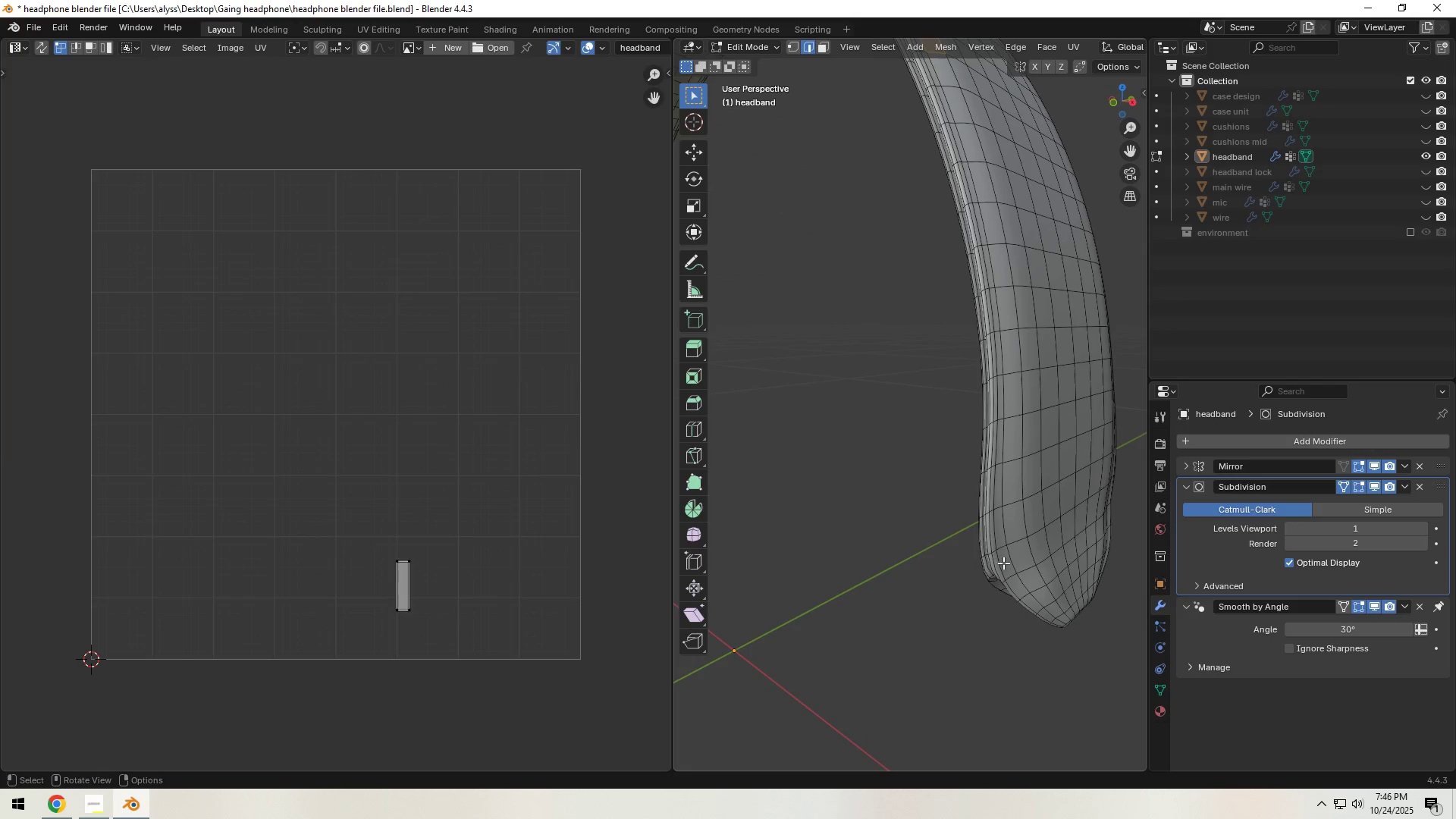 
key(2)
 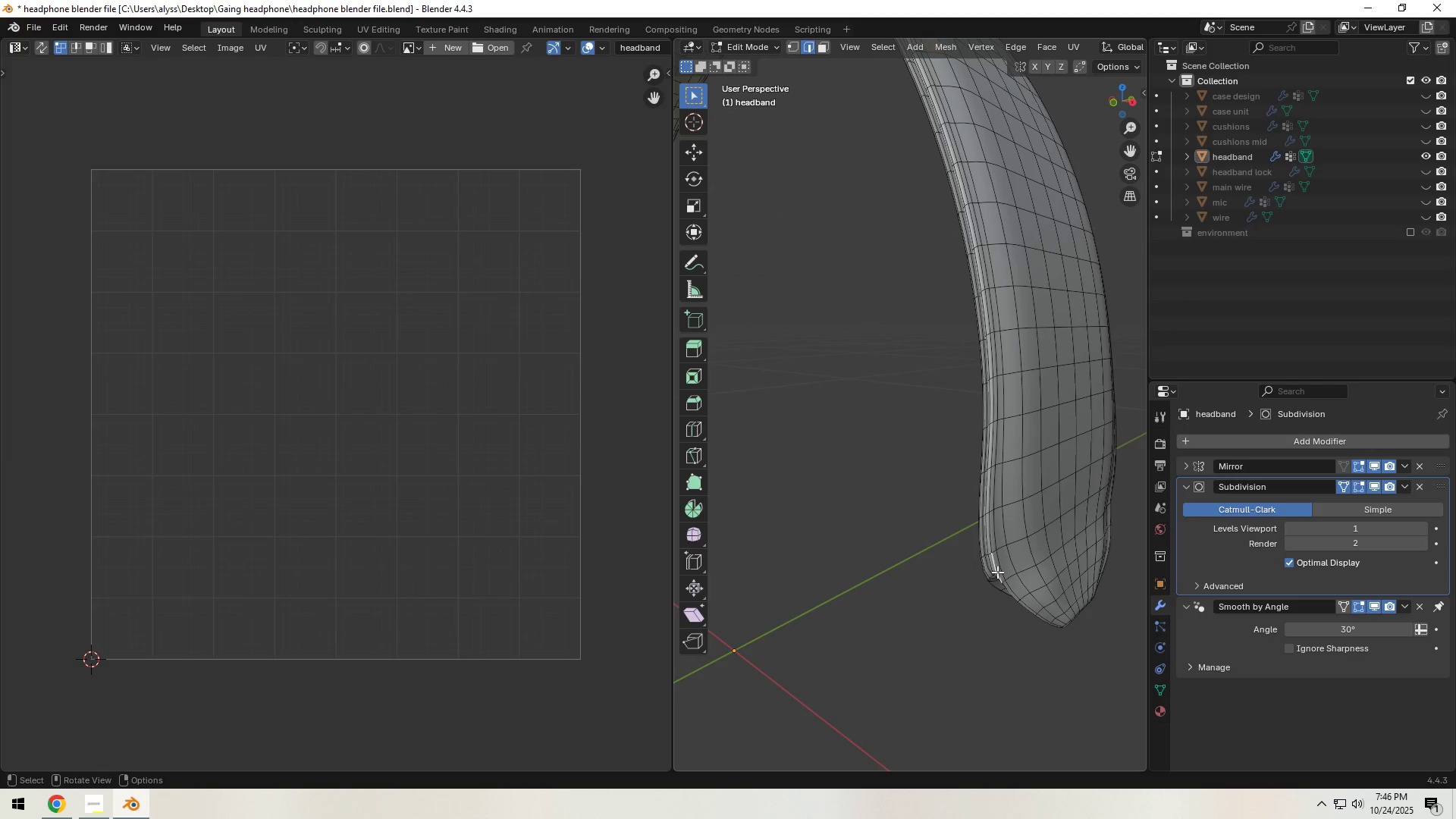 
left_click([997, 572])
 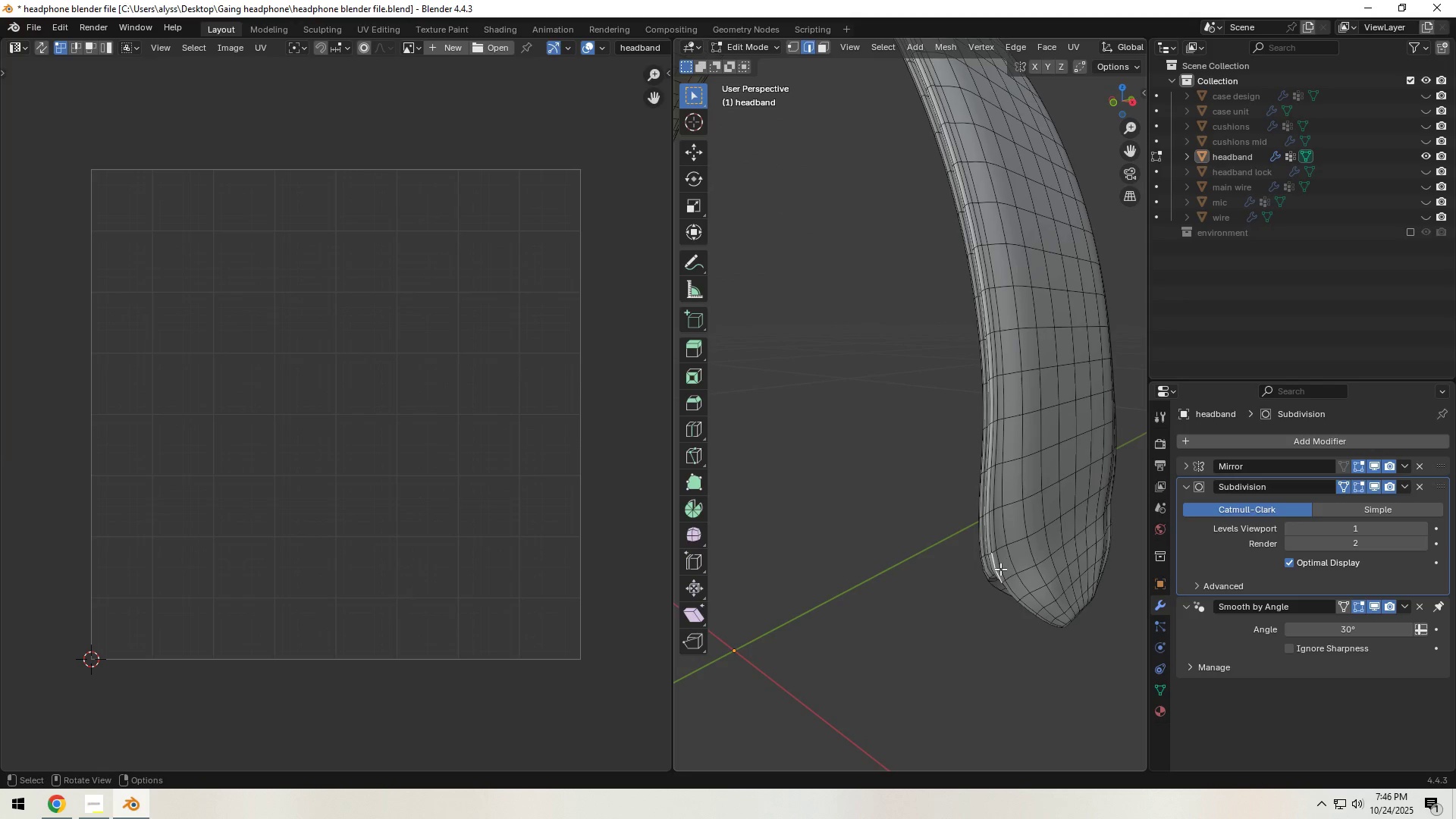 
hold_key(key=AltLeft, duration=0.89)
left_click([996, 569])
 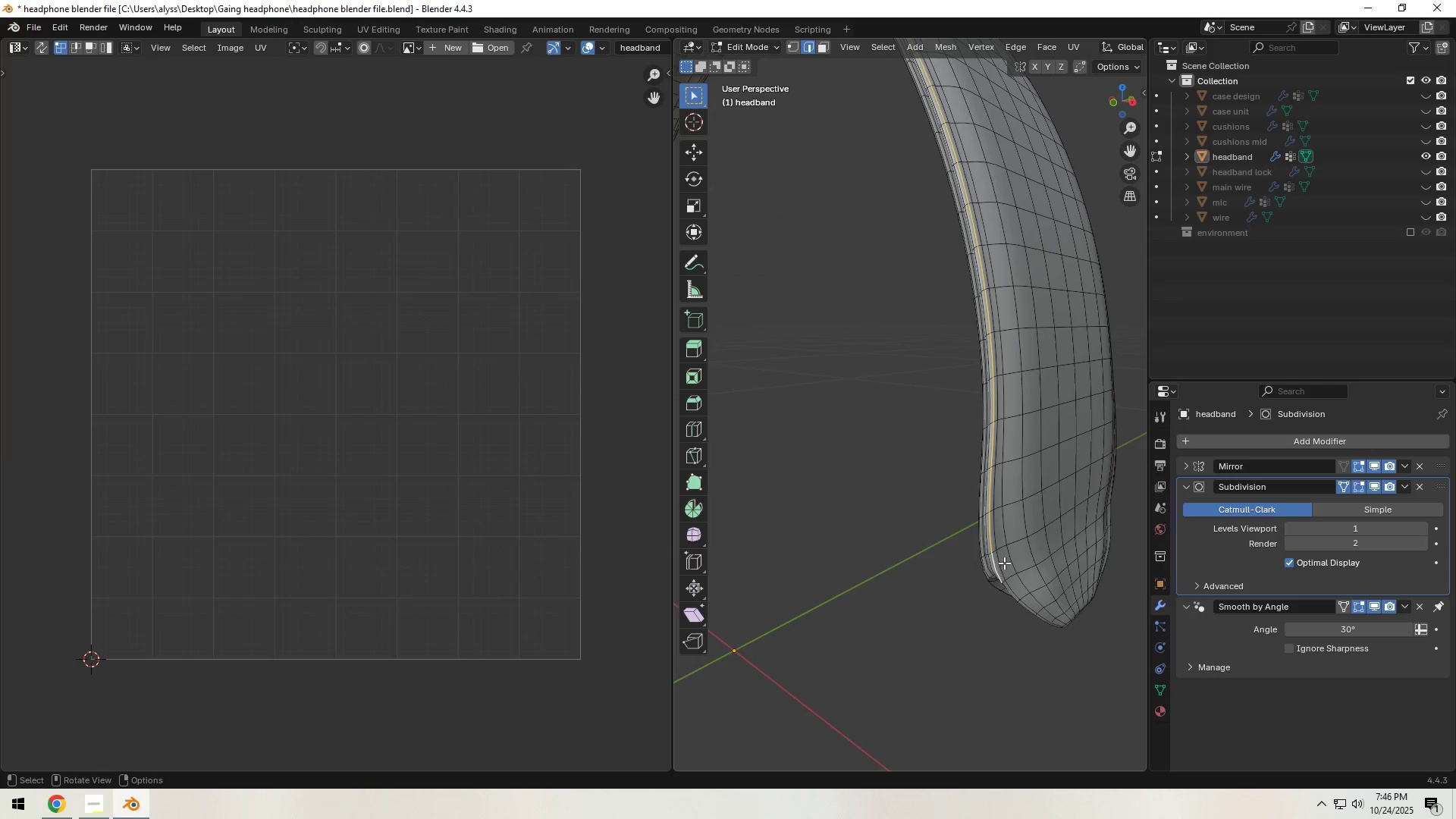 
scroll: coordinate [1010, 553], scroll_direction: down, amount: 5.0
 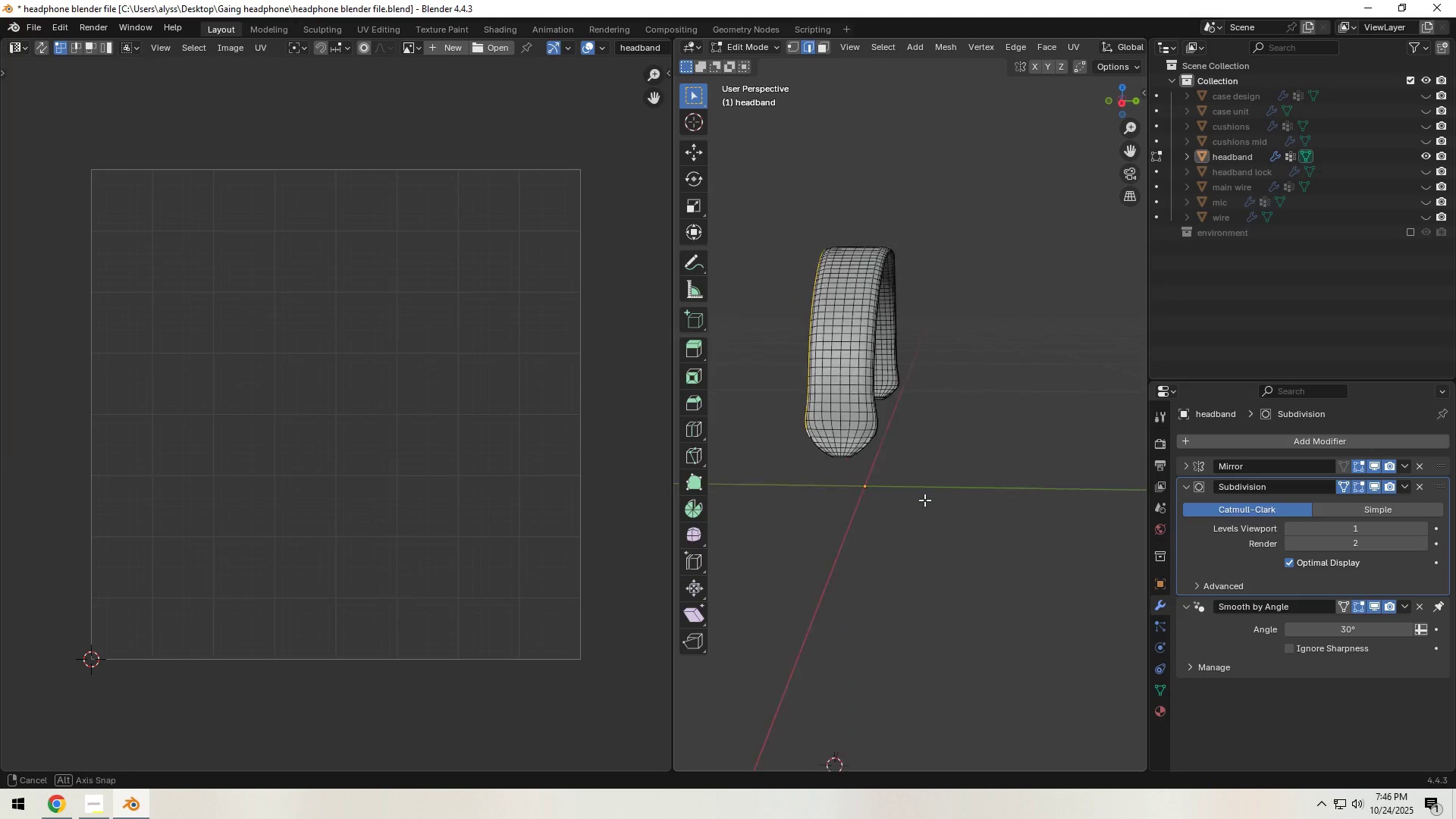 
key(Shift+ShiftLeft)
 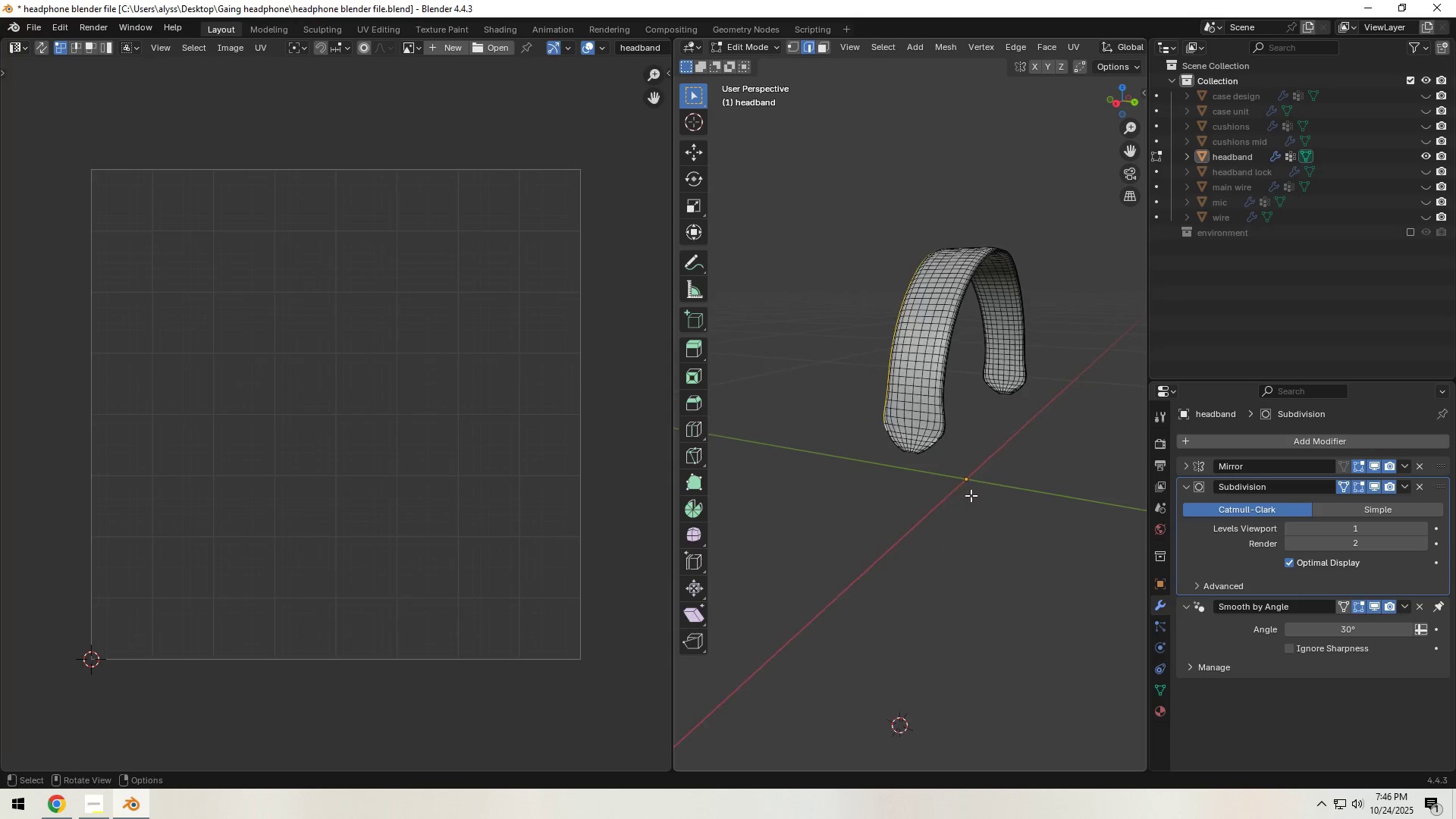 
scroll: coordinate [971, 495], scroll_direction: up, amount: 4.0
 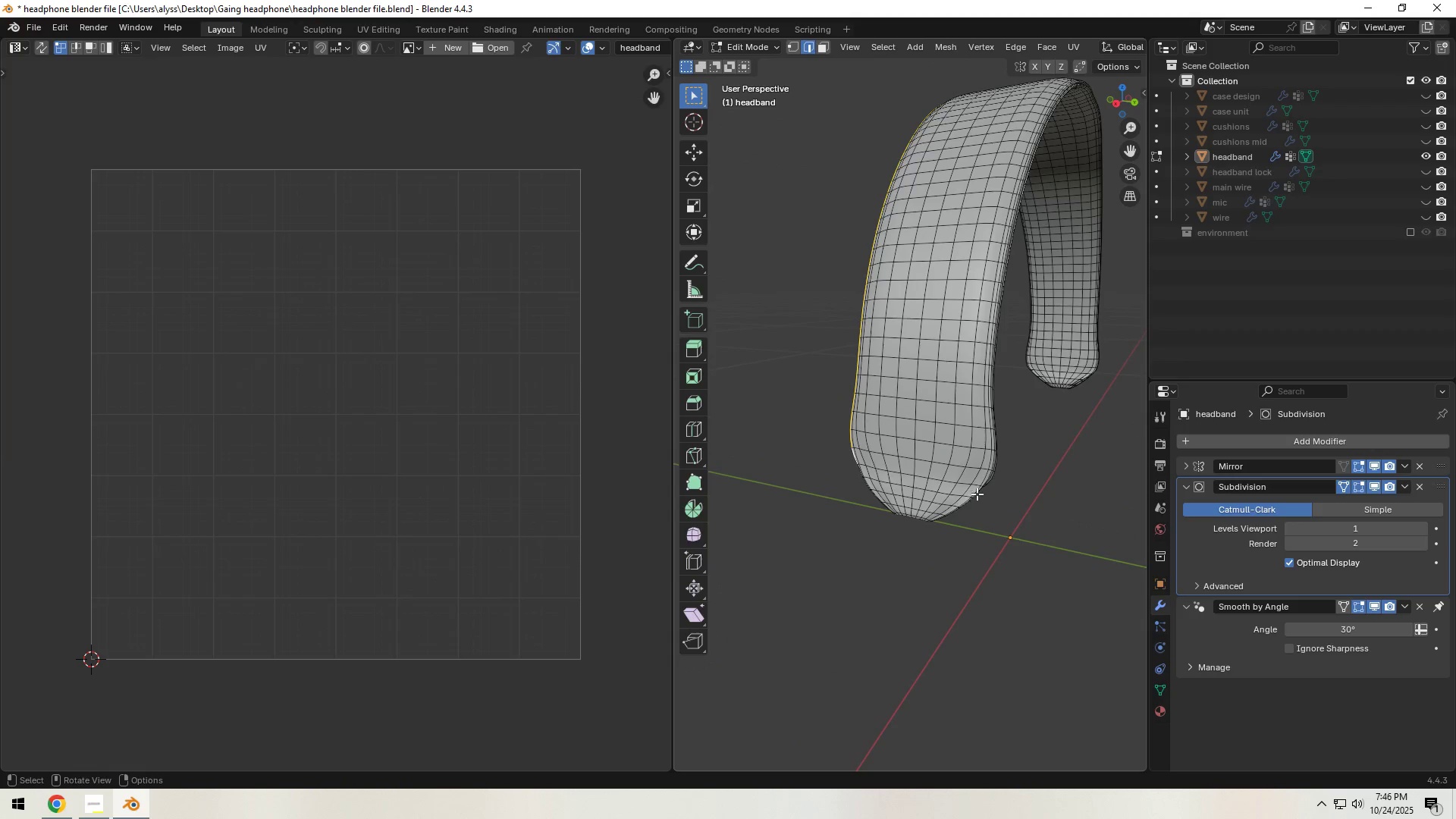 
hold_key(key=ShiftLeft, duration=0.31)
 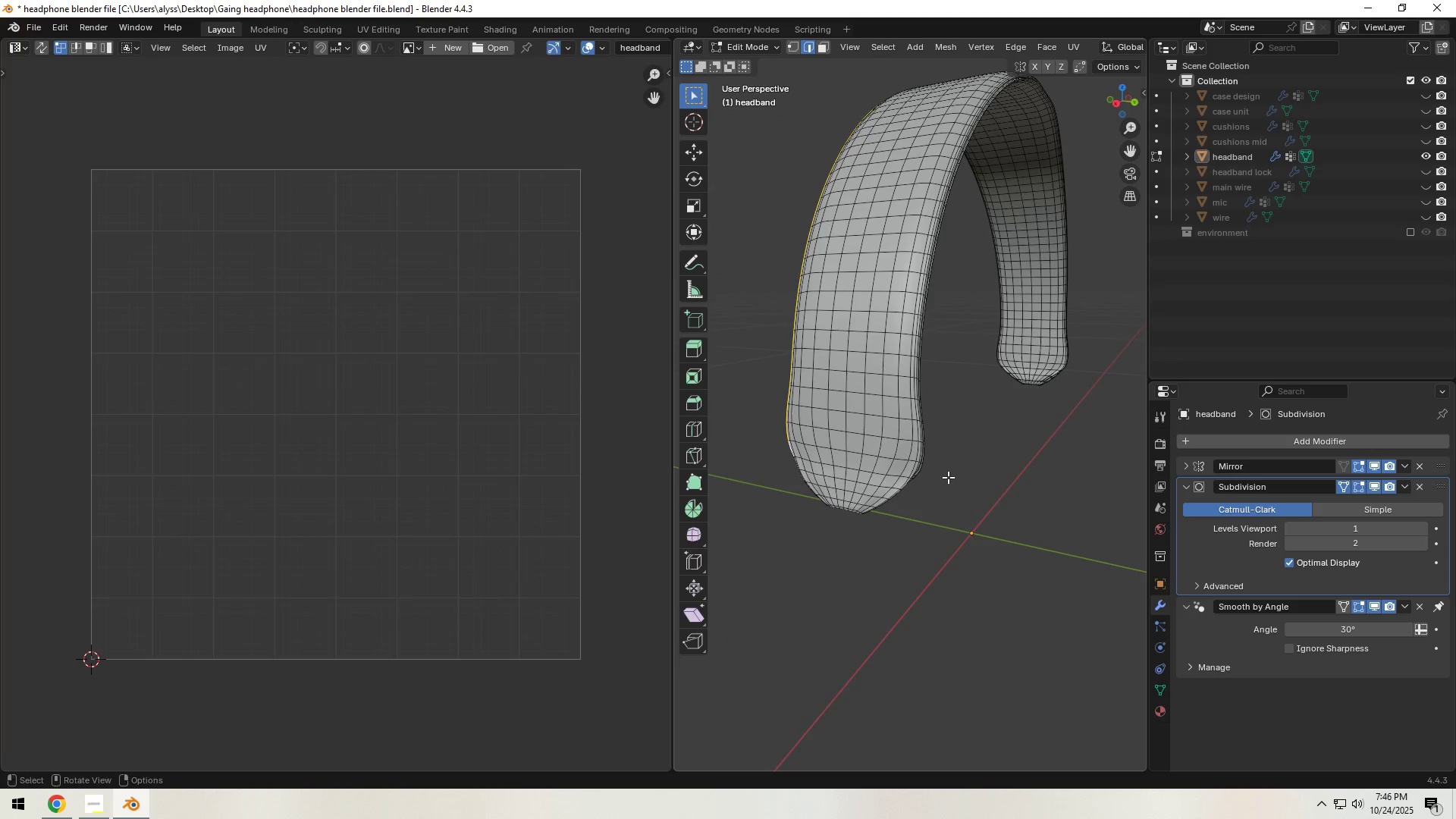 
scroll: coordinate [948, 477], scroll_direction: up, amount: 2.0
 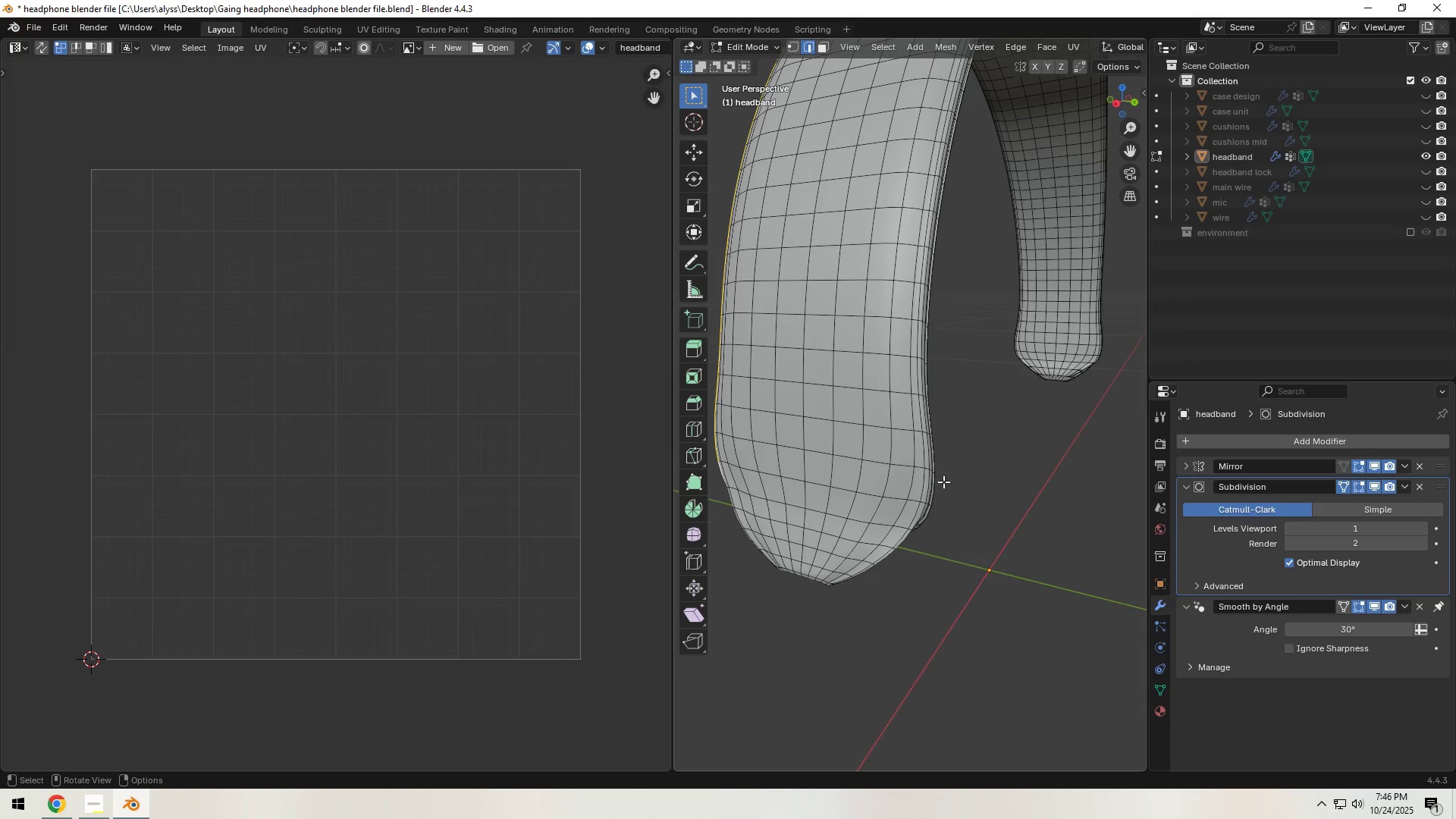 
hold_key(key=ShiftLeft, duration=2.09)
hold_key(key=AltLeft, duration=1.22)
left_click([921, 514])
 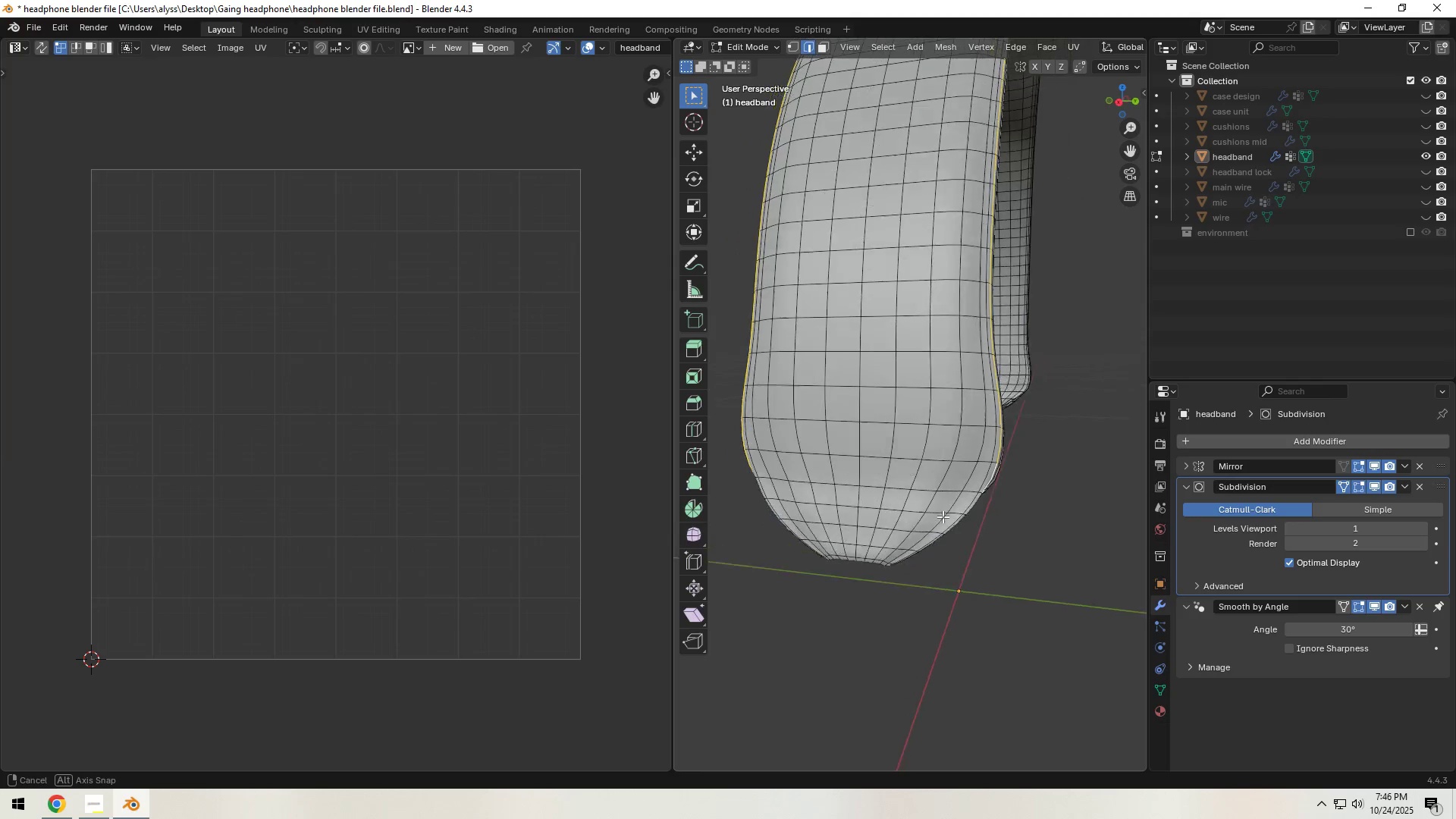 
scroll: coordinate [962, 513], scroll_direction: up, amount: 1.0
 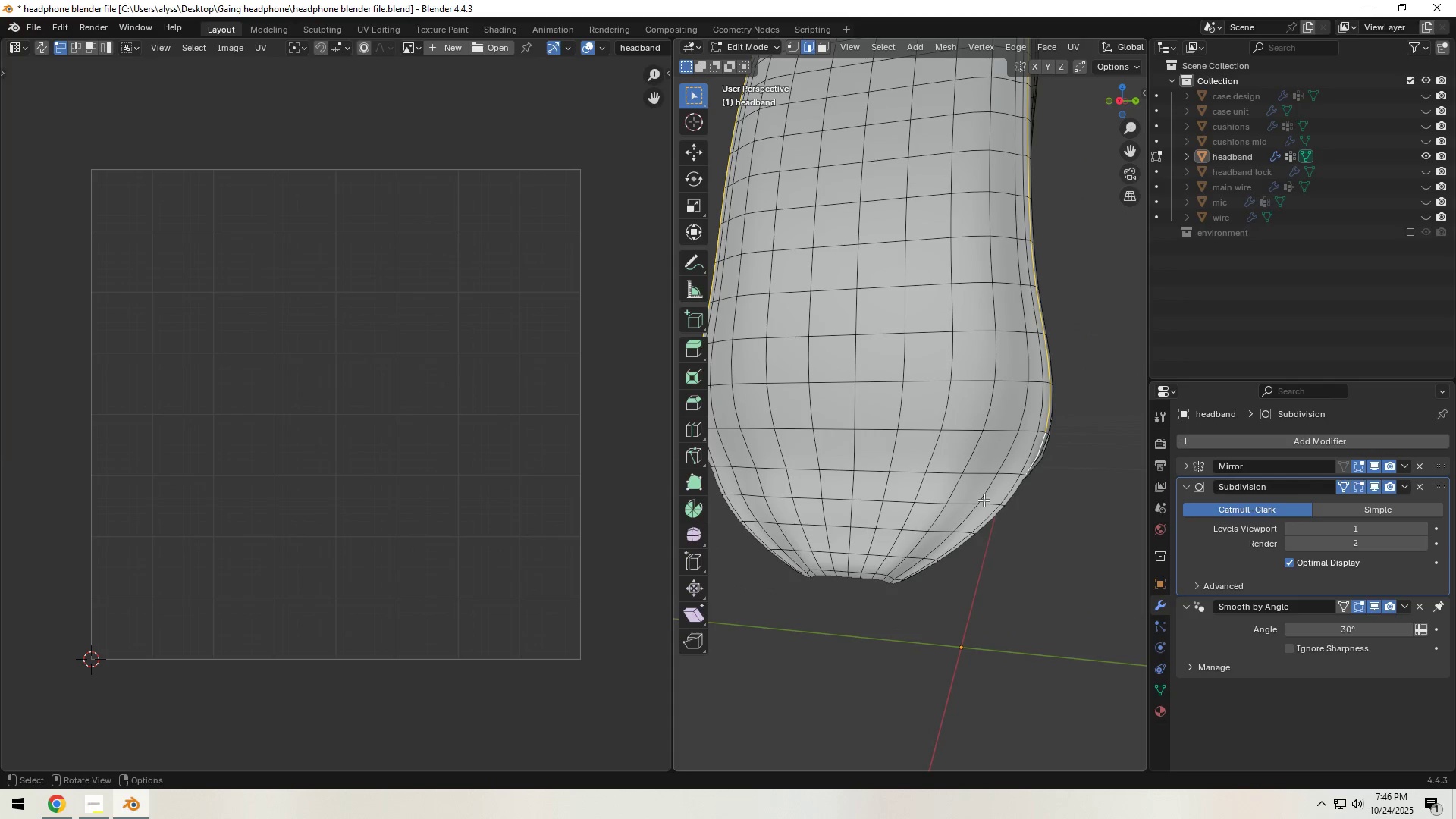 
hold_key(key=ShiftLeft, duration=1.5)
left_click([1013, 491])
 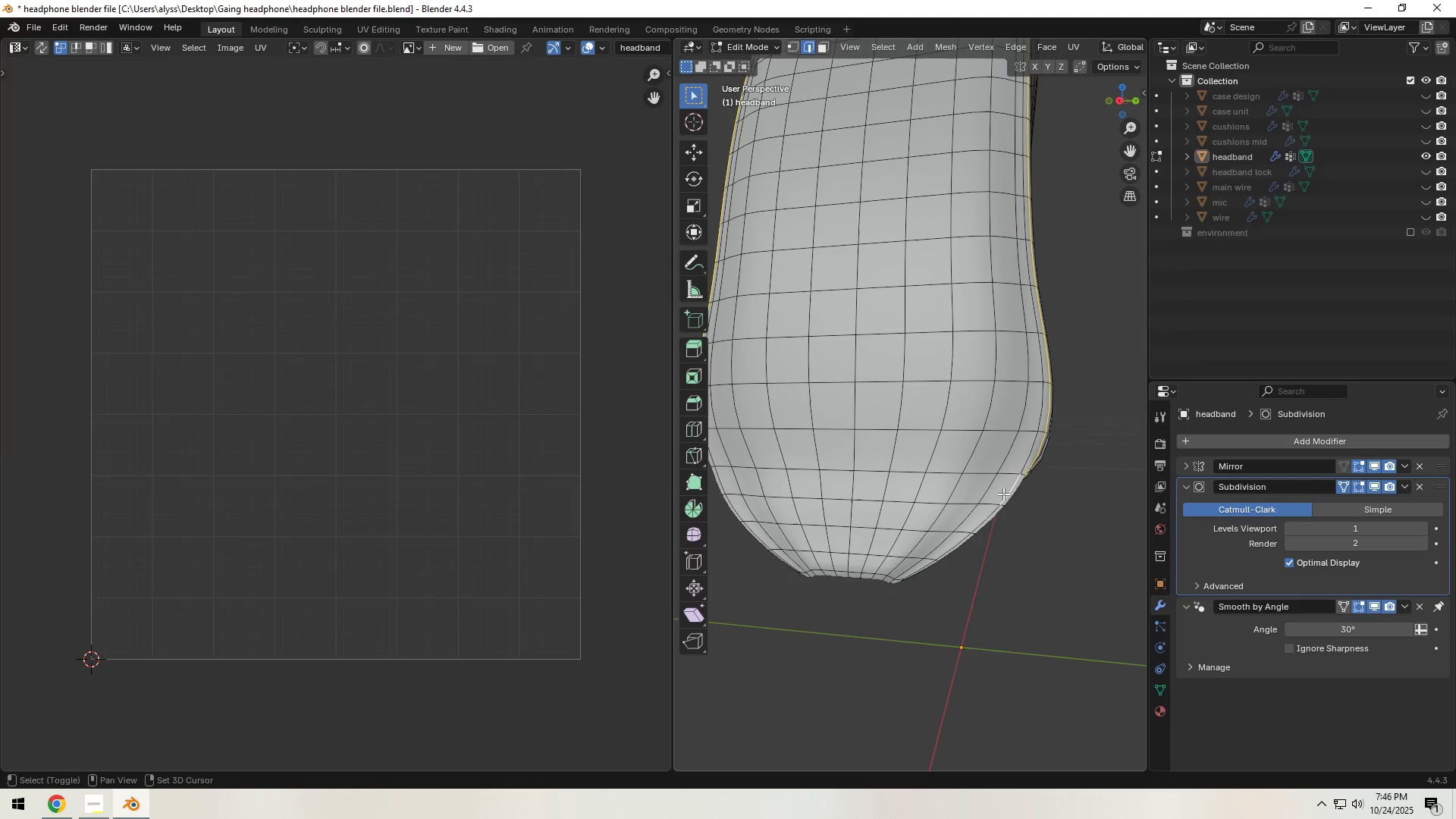 
left_click([1005, 491])
 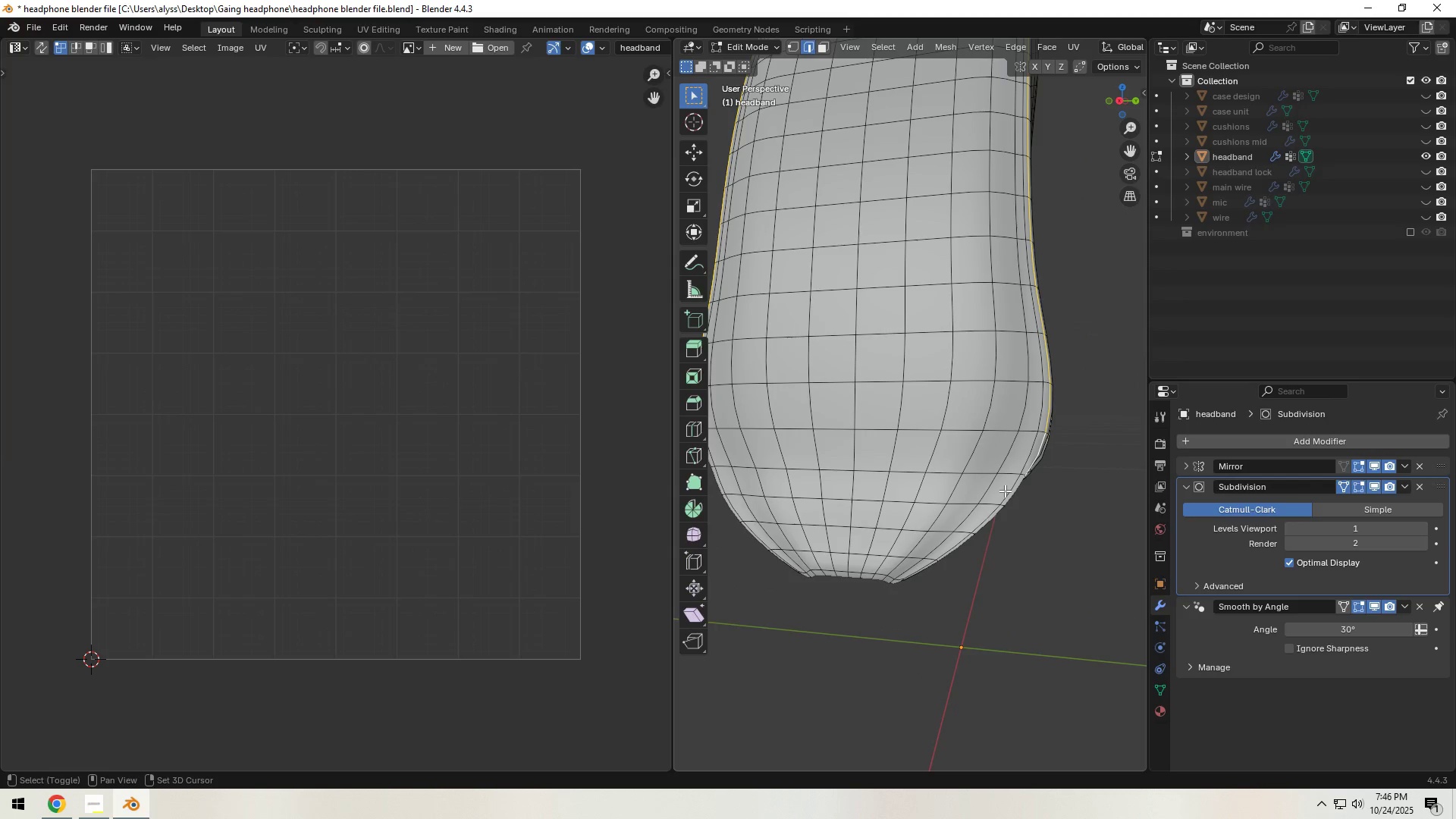 
hold_key(key=ShiftLeft, duration=1.51)
left_click([1018, 491])
 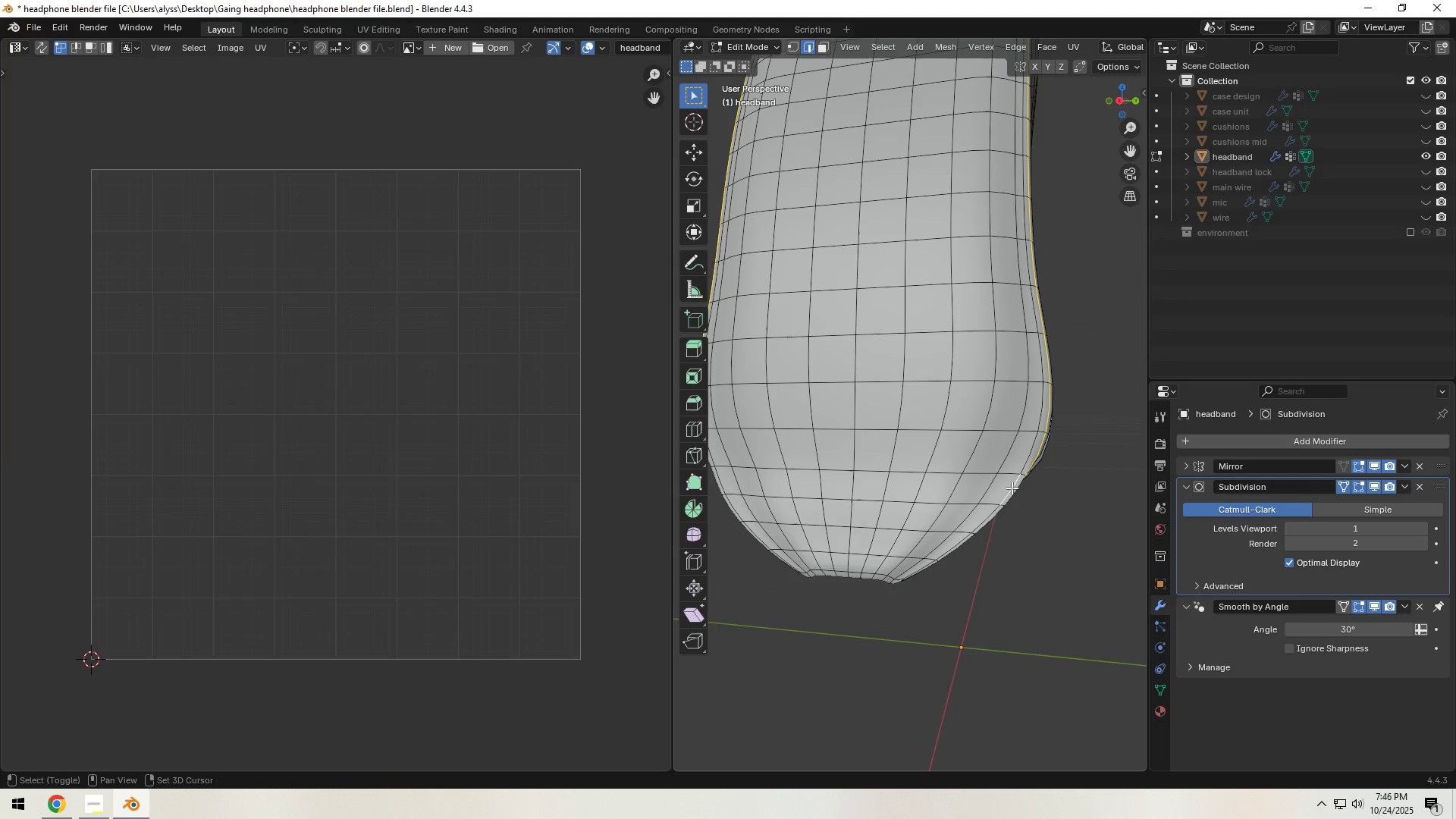 
left_click([1012, 488])
 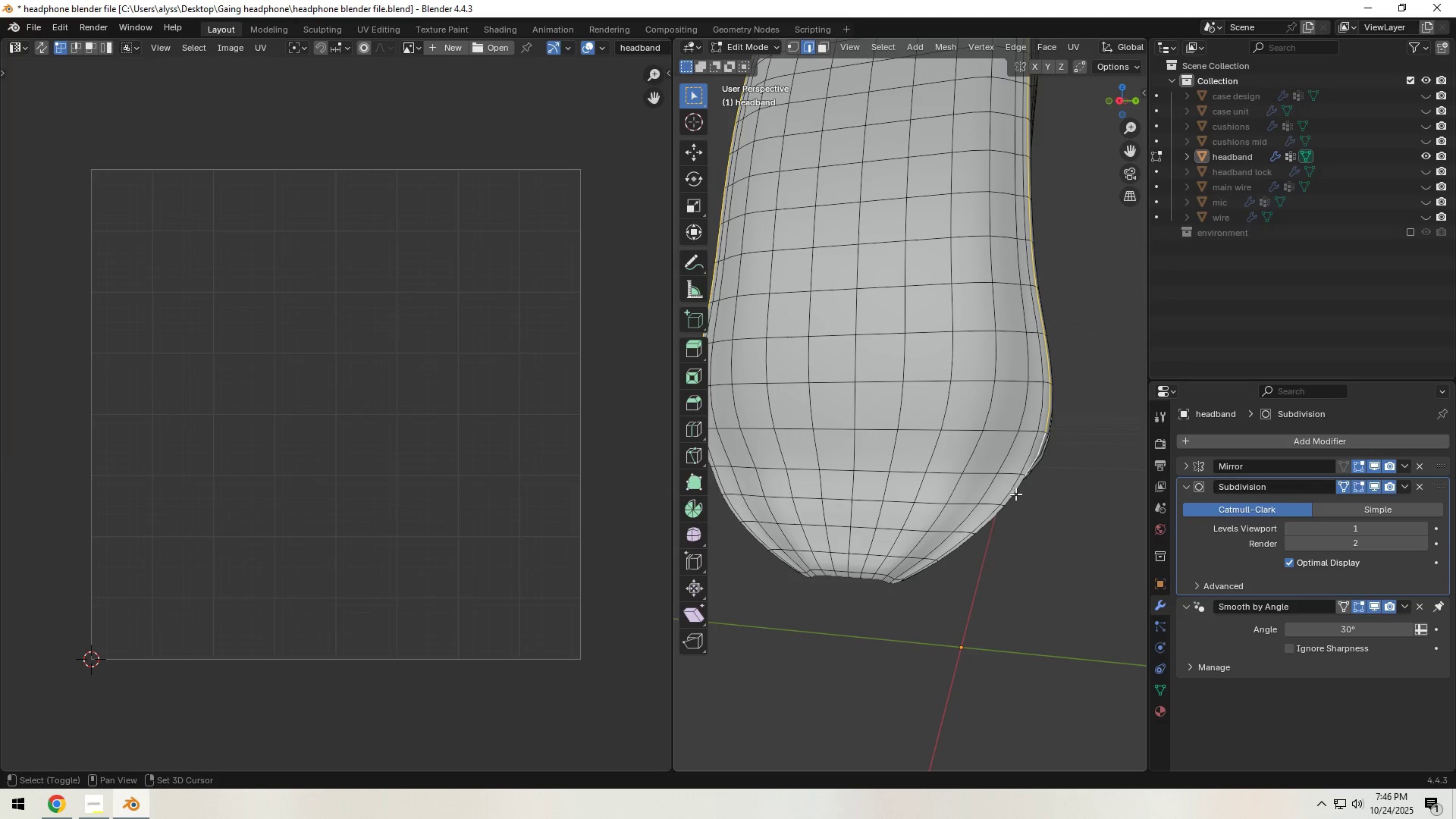 
key(Shift+ShiftLeft)
 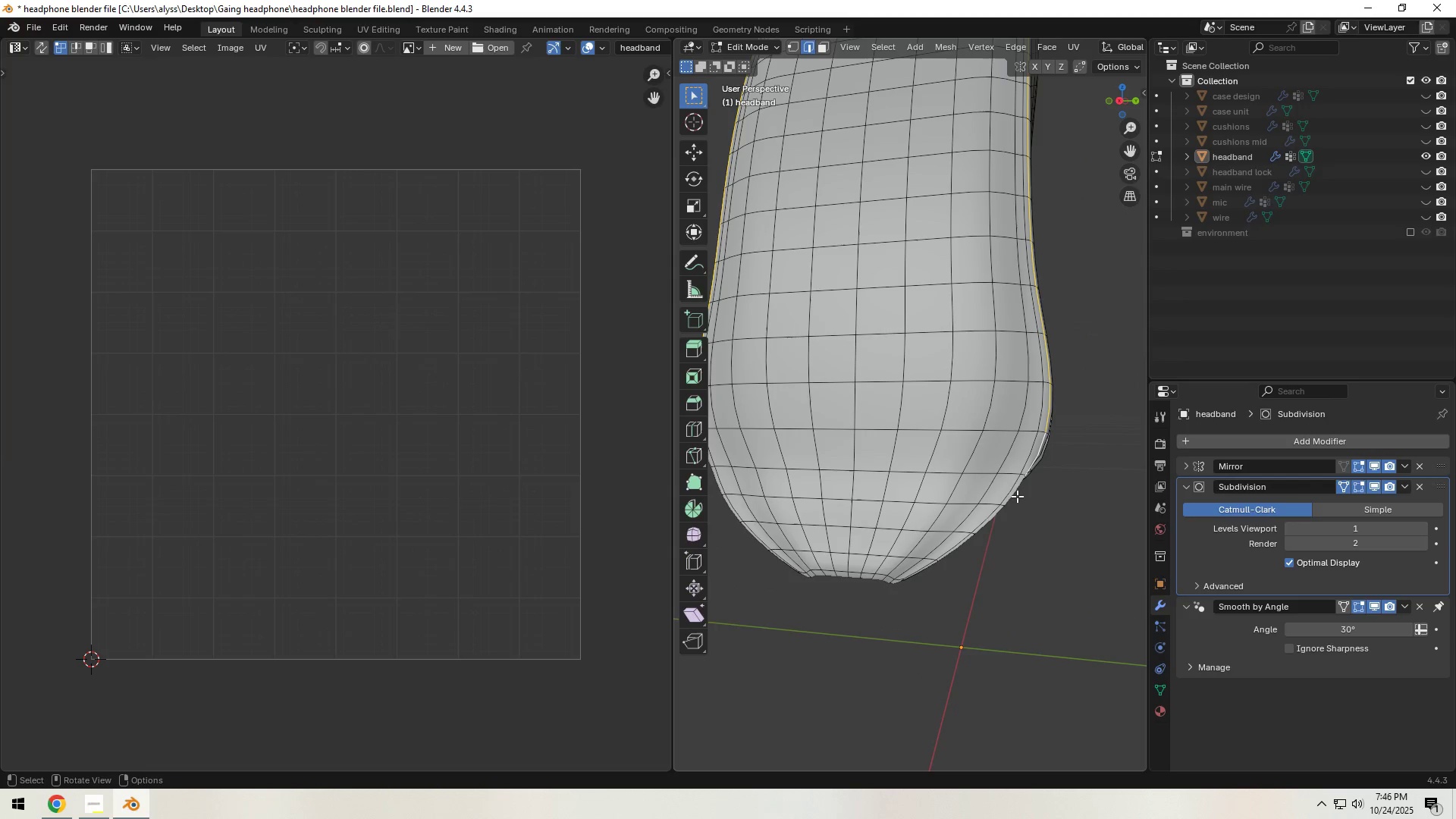 
key(Shift+ShiftLeft)
 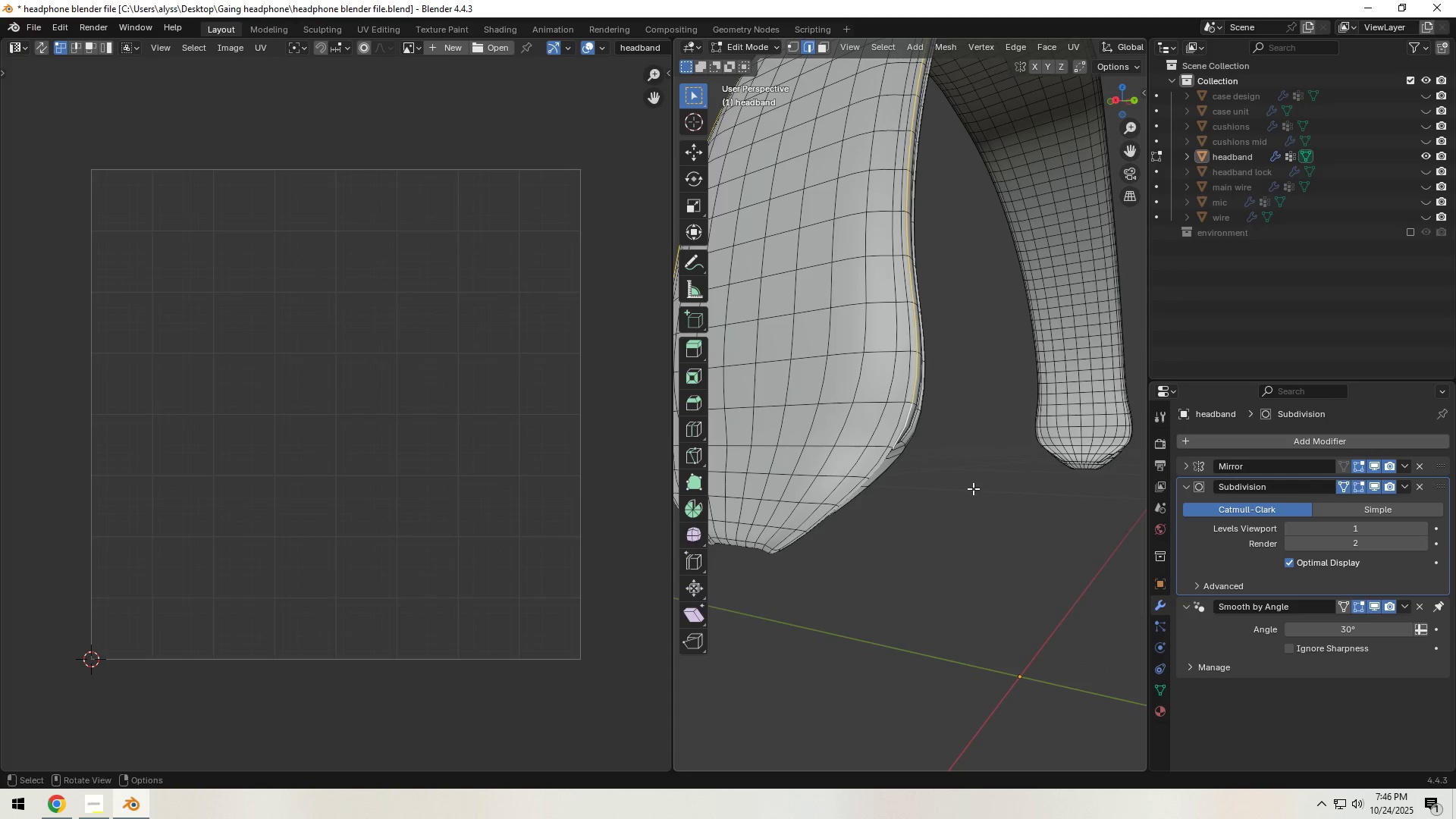 
scroll: coordinate [927, 490], scroll_direction: up, amount: 2.0
 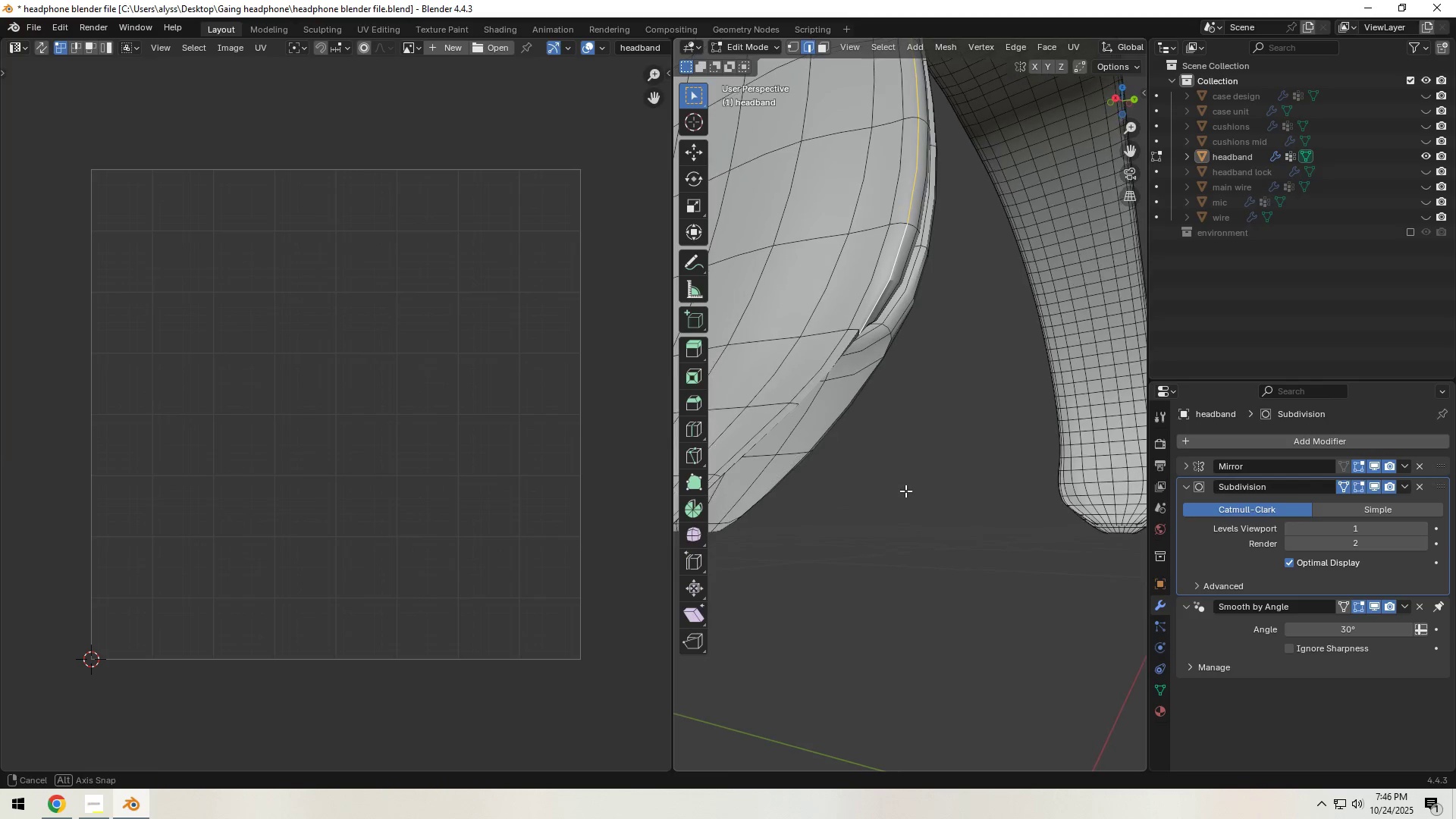 
hold_key(key=ShiftLeft, duration=0.61)
 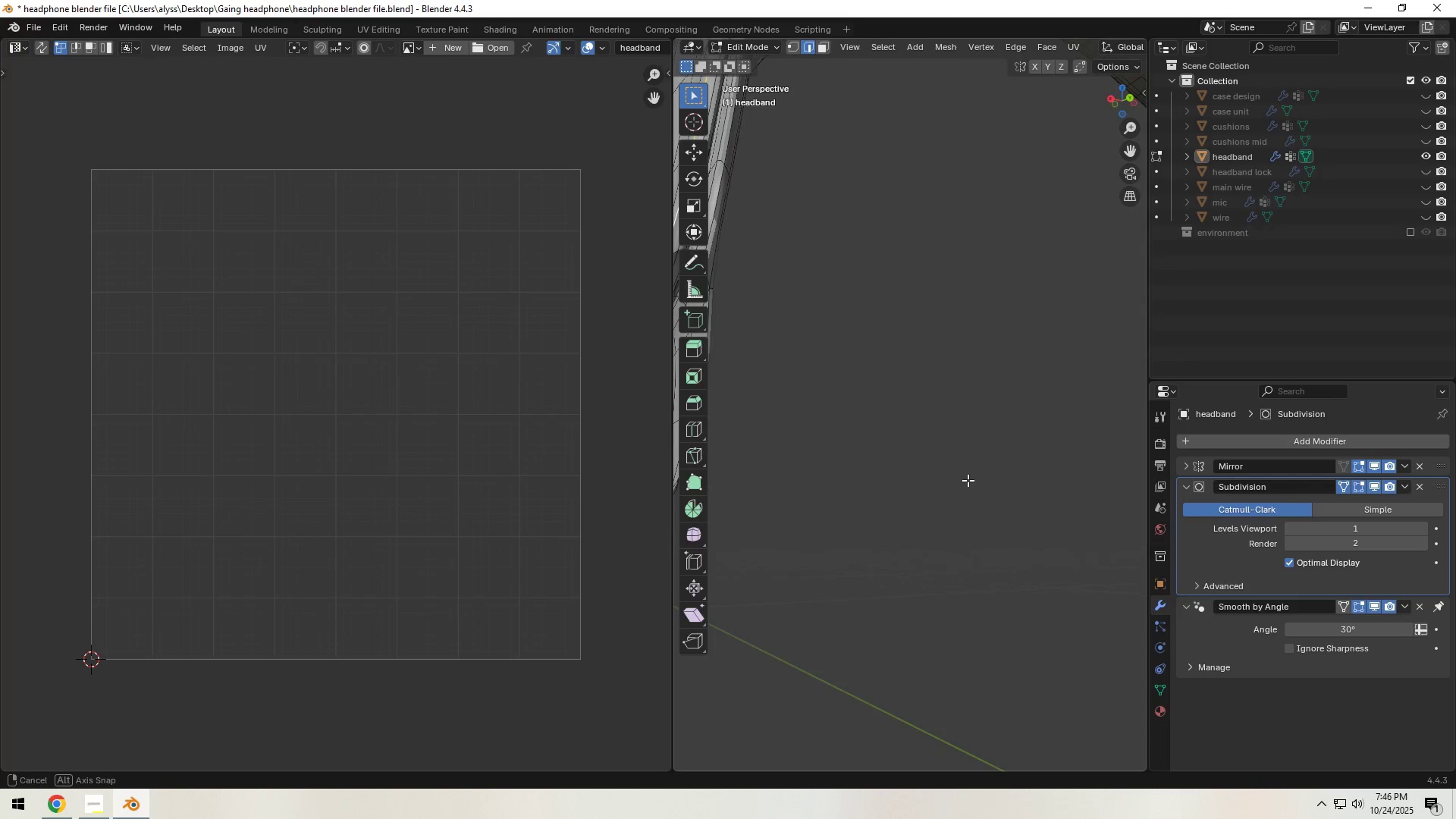 
hold_key(key=ShiftLeft, duration=1.02)
 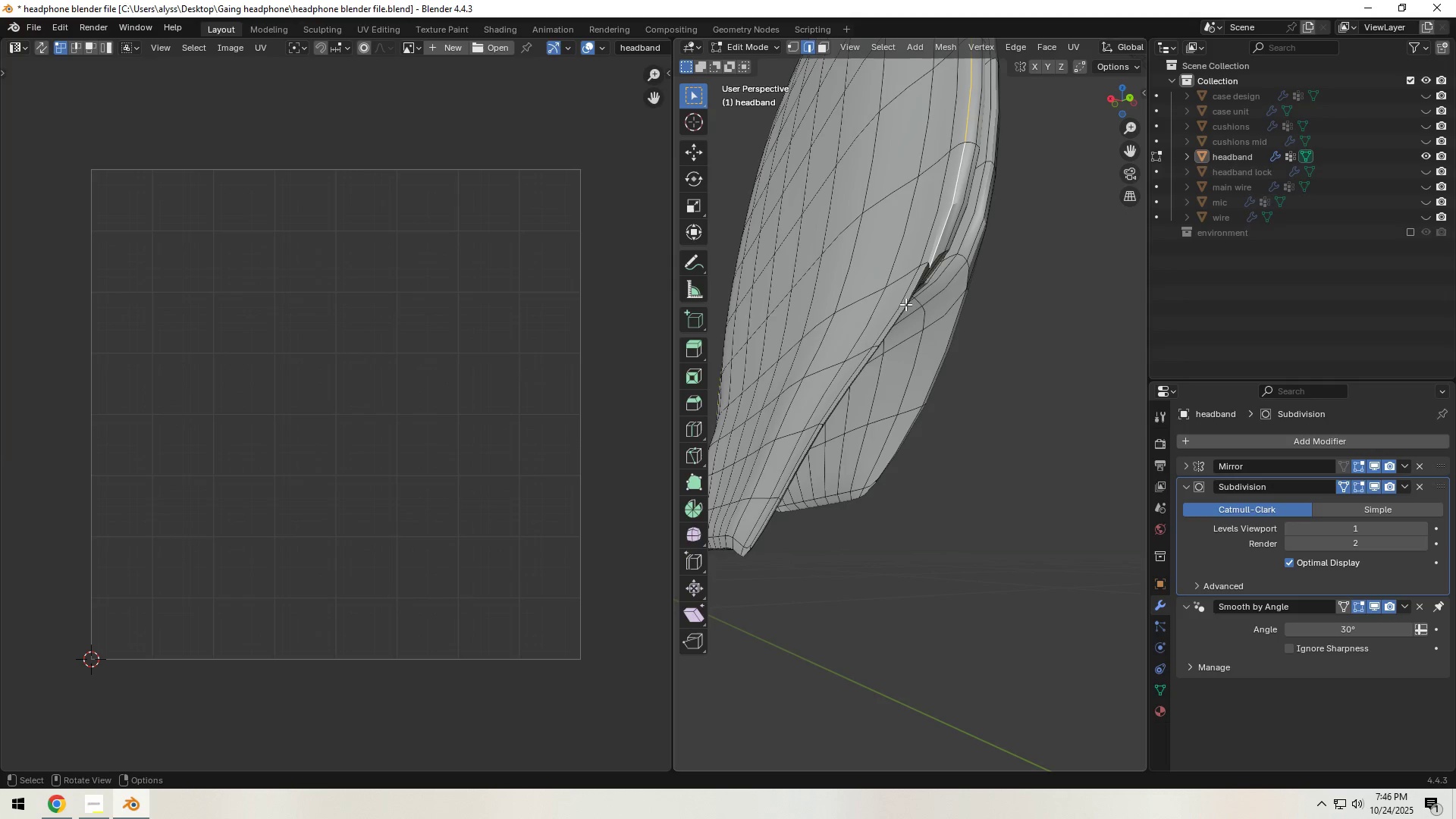 
hold_key(key=ShiftLeft, duration=1.09)
left_click([905, 303])
 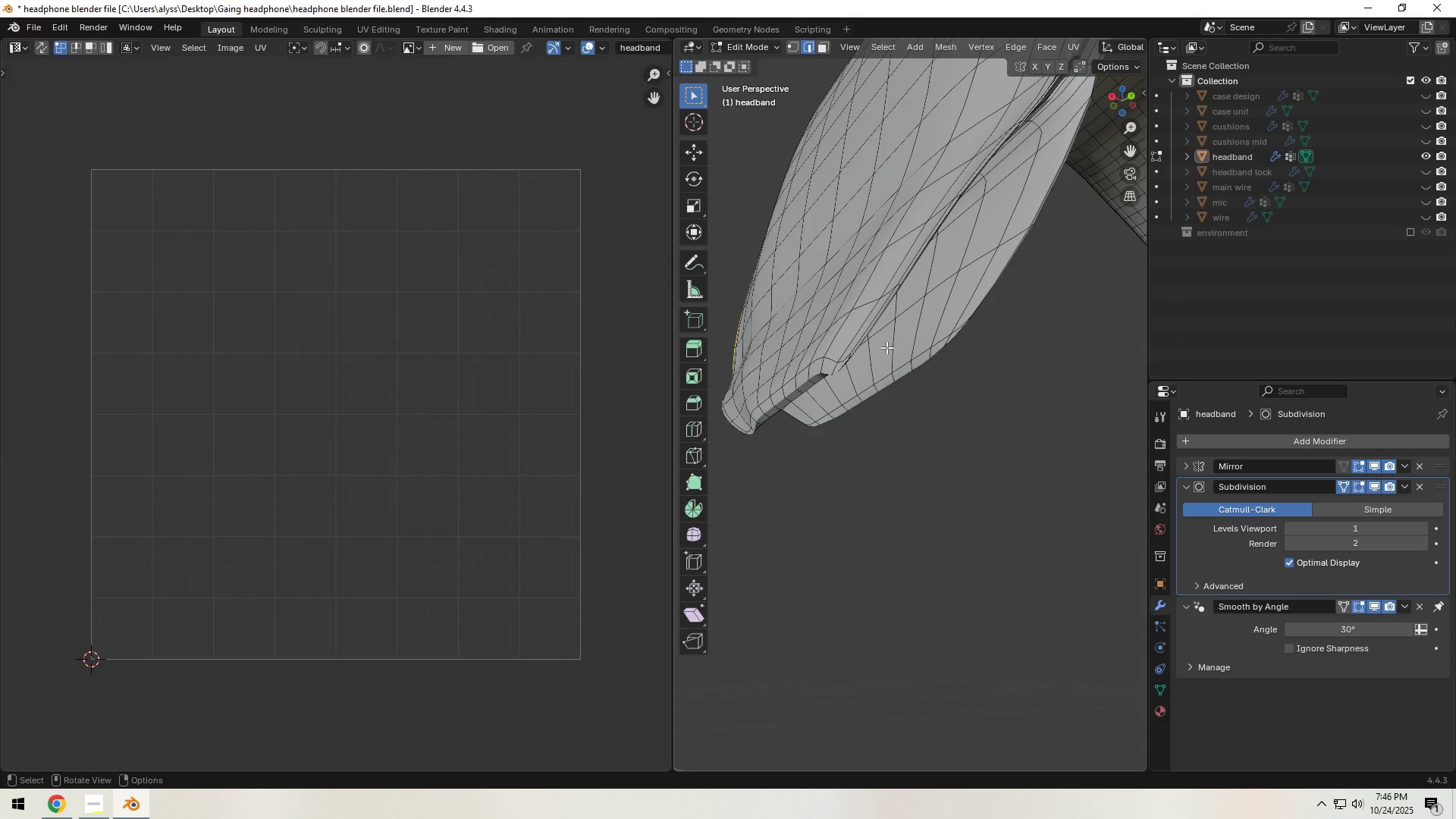 
hold_key(key=ControlLeft, duration=0.77)
left_click([841, 369])
 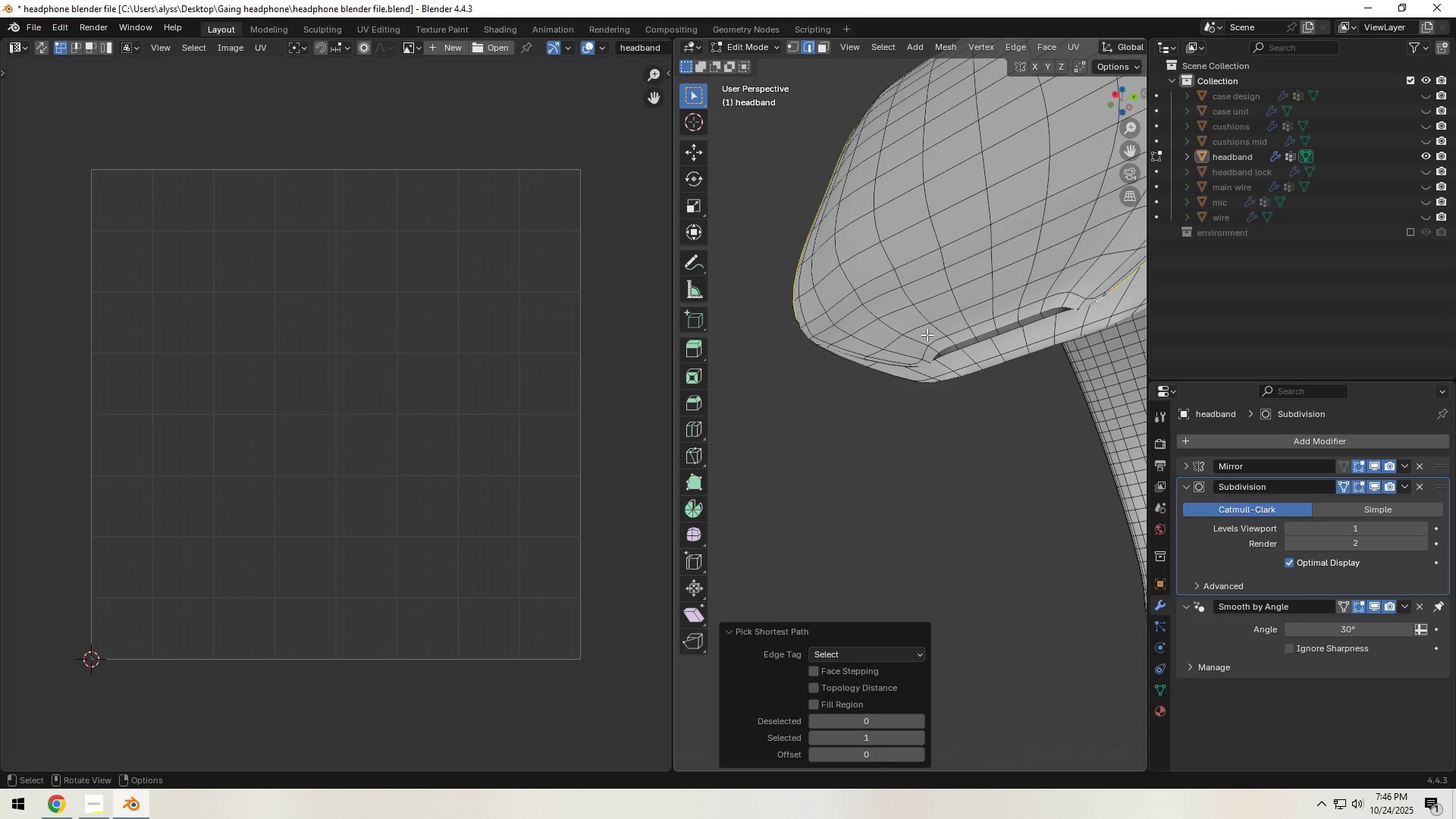 
hold_key(key=ControlLeft, duration=1.2)
left_click([1019, 321])
 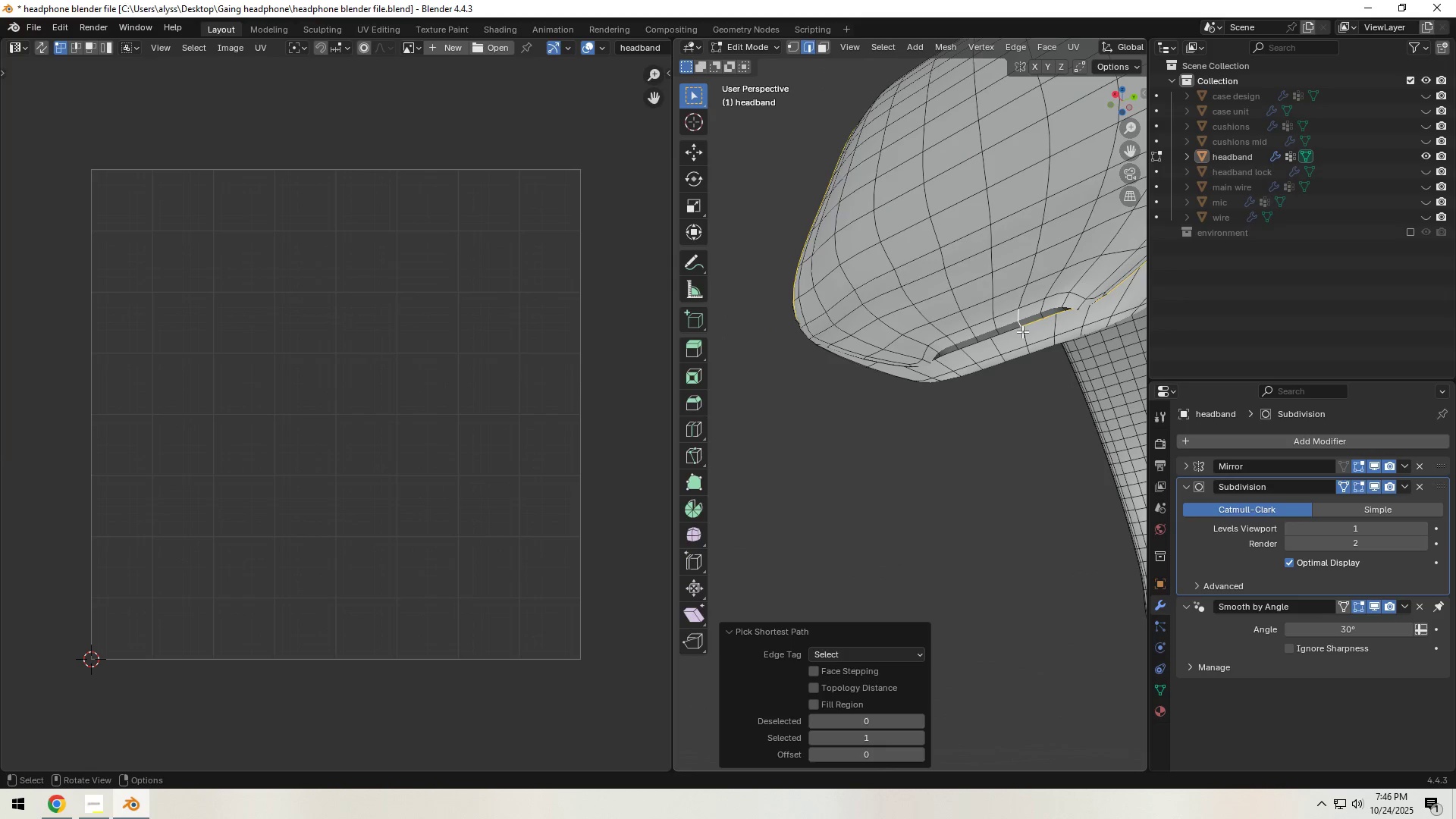 
key(Control+Z)
 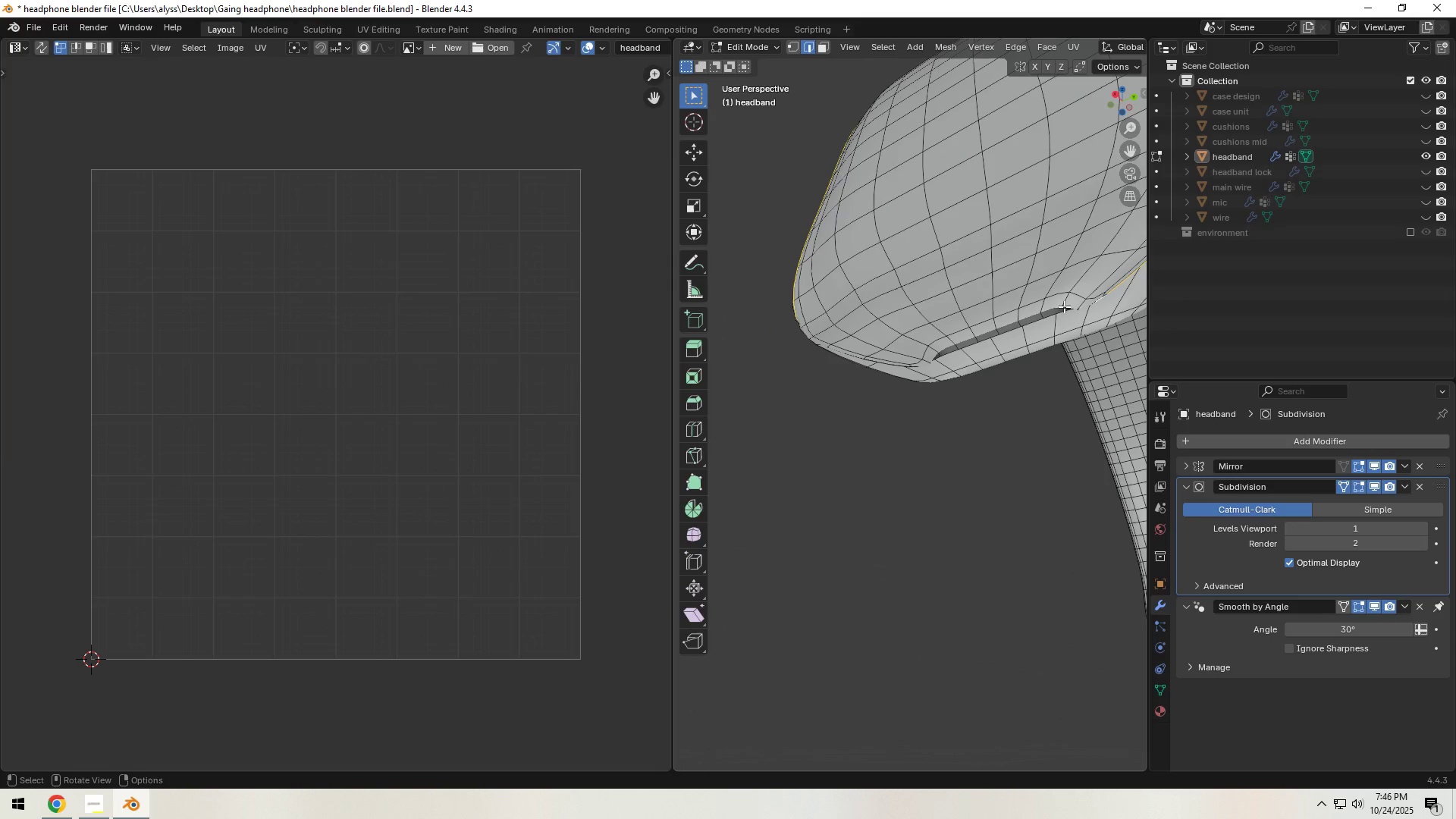 
hold_key(key=ShiftLeft, duration=1.5)
left_click([1068, 306])
 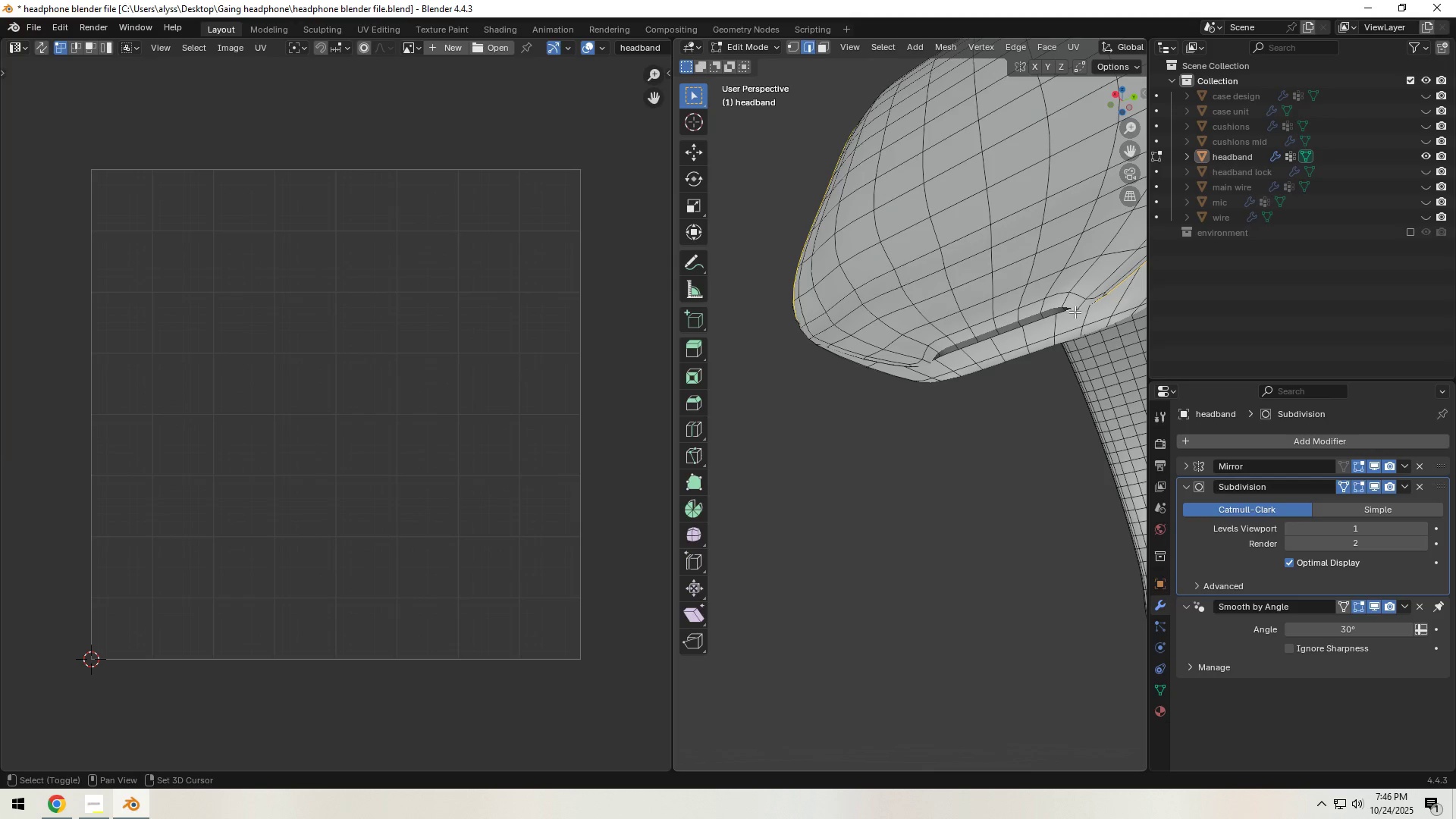 
hold_key(key=ShiftLeft, duration=0.41)
left_click([1069, 312])
 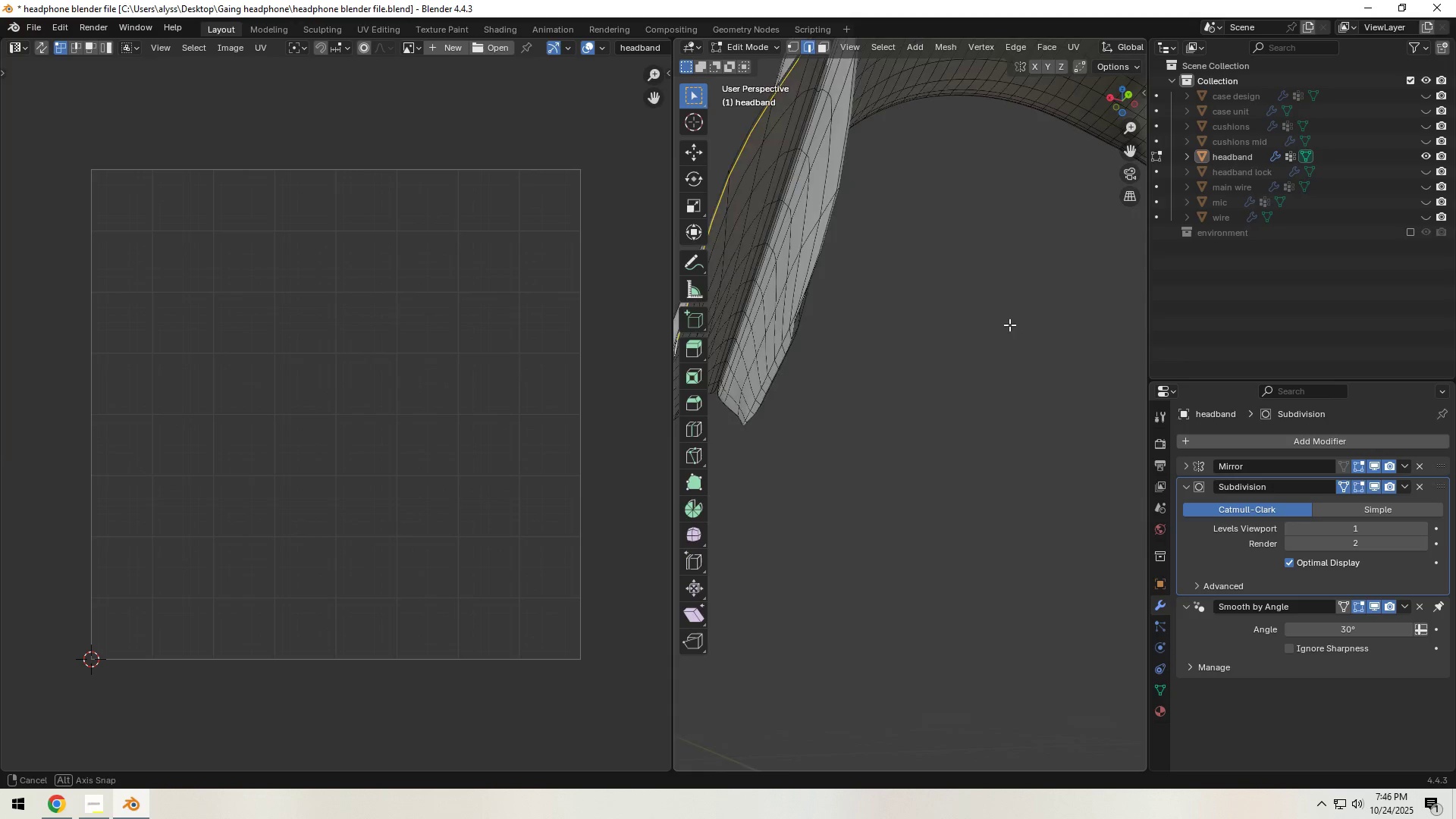 
hold_key(key=ShiftLeft, duration=0.51)
 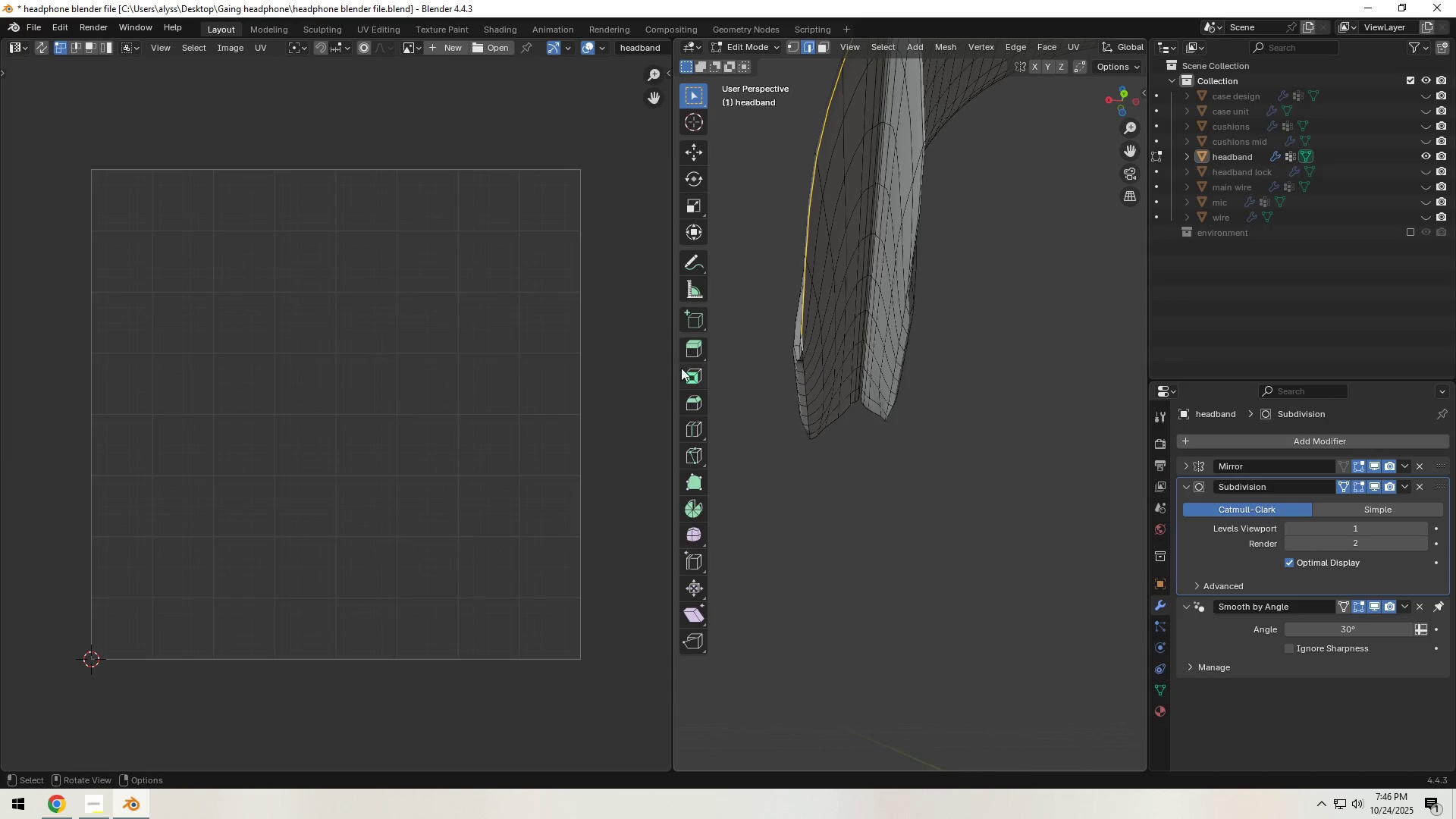 
left_click_drag(start_coordinate=[672, 369], to_coordinate=[424, 391])
 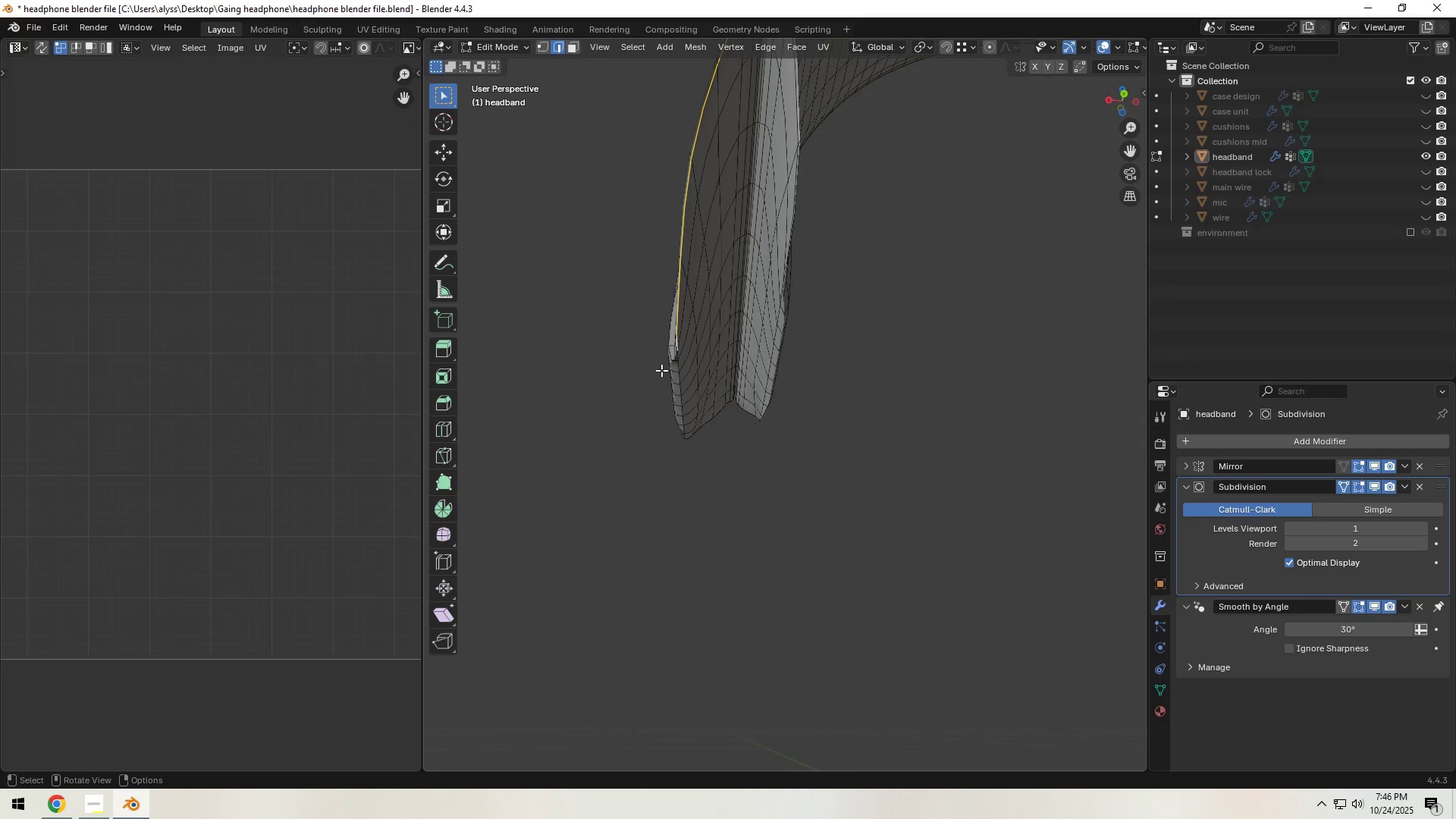 
scroll: coordinate [663, 370], scroll_direction: up, amount: 2.0
 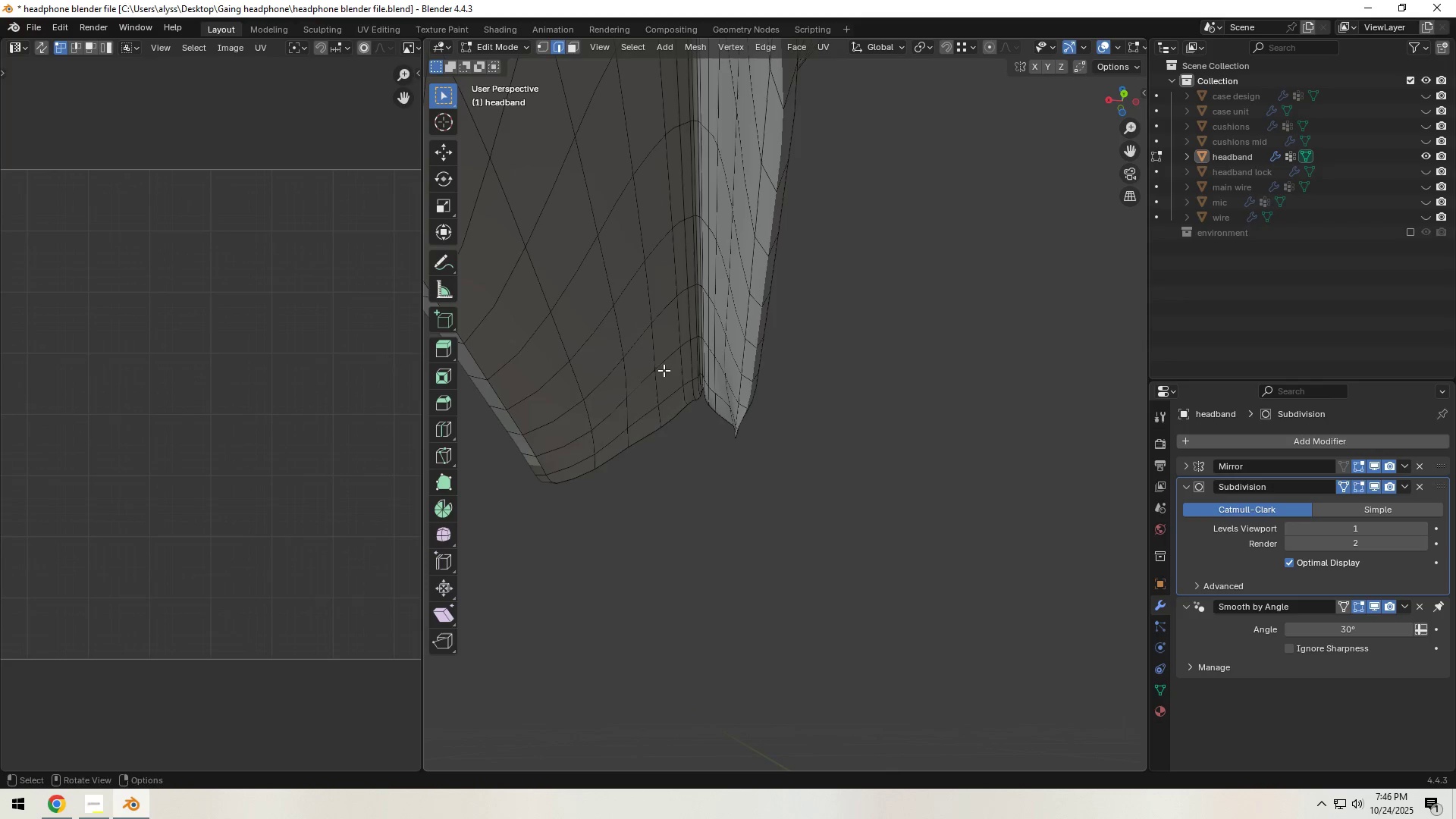 
hold_key(key=ShiftLeft, duration=0.88)
 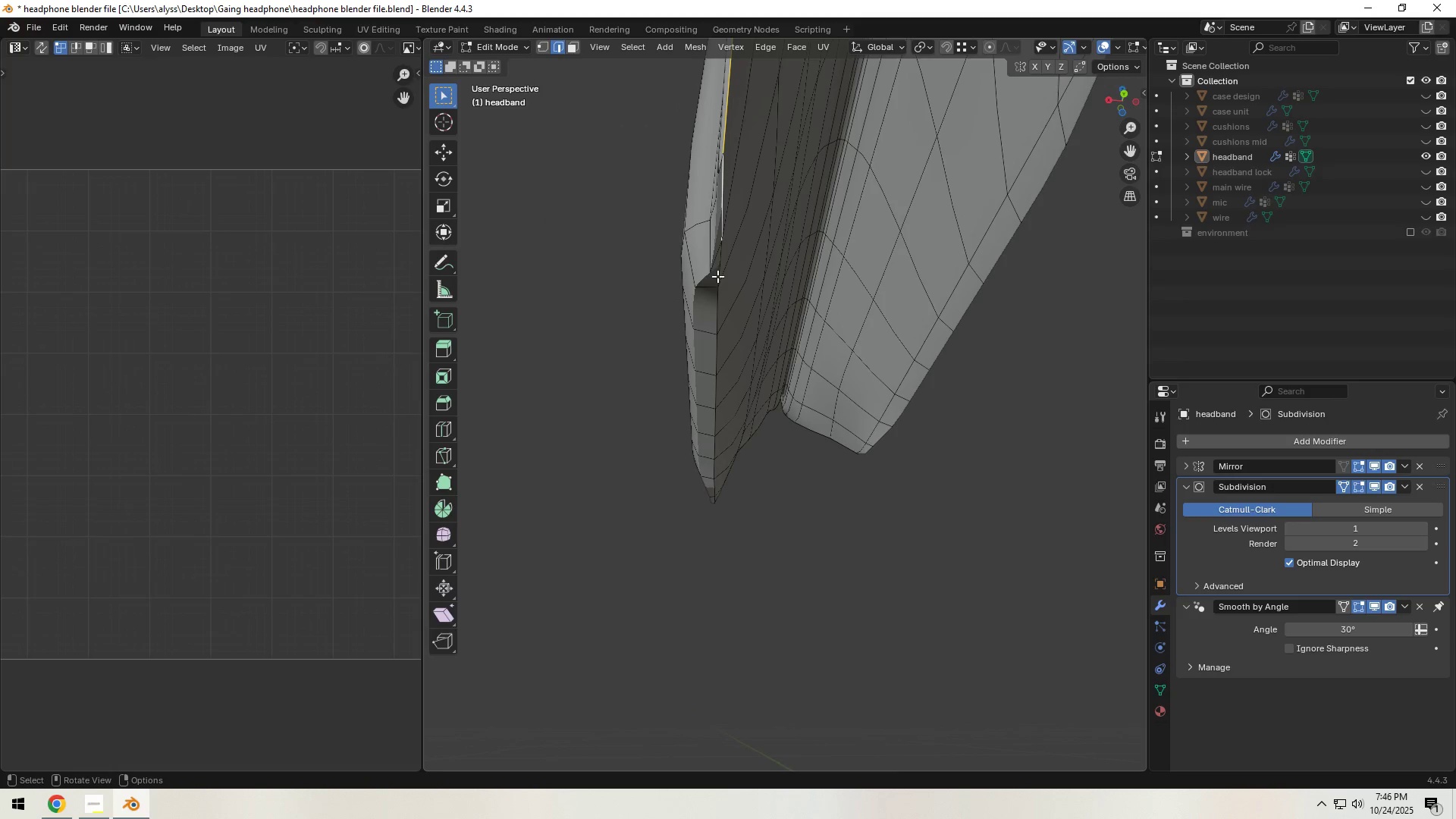 
hold_key(key=ShiftLeft, duration=1.29)
left_click([714, 256])
 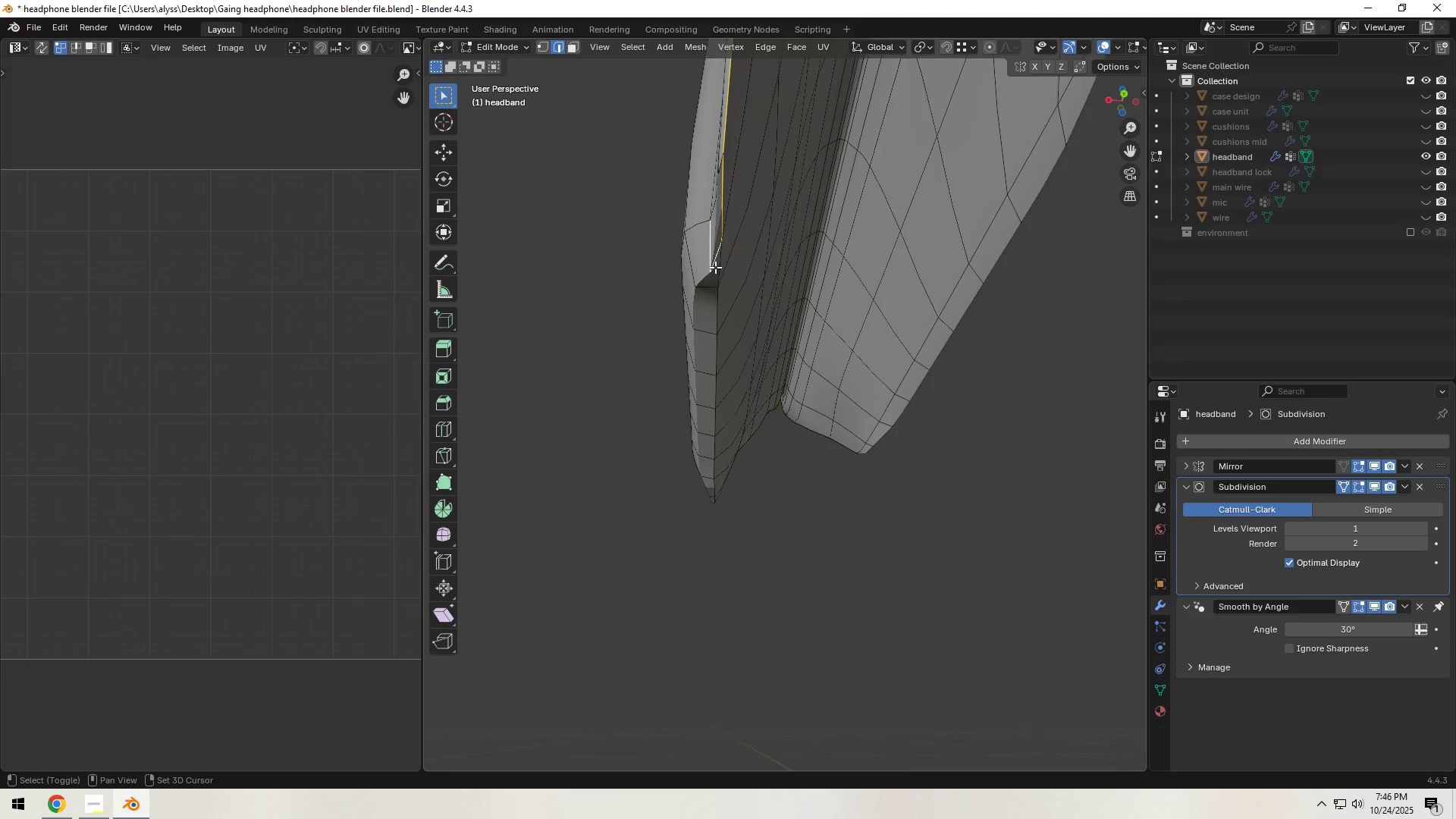 
hold_key(key=ShiftLeft, duration=0.66)
left_click([708, 248])
 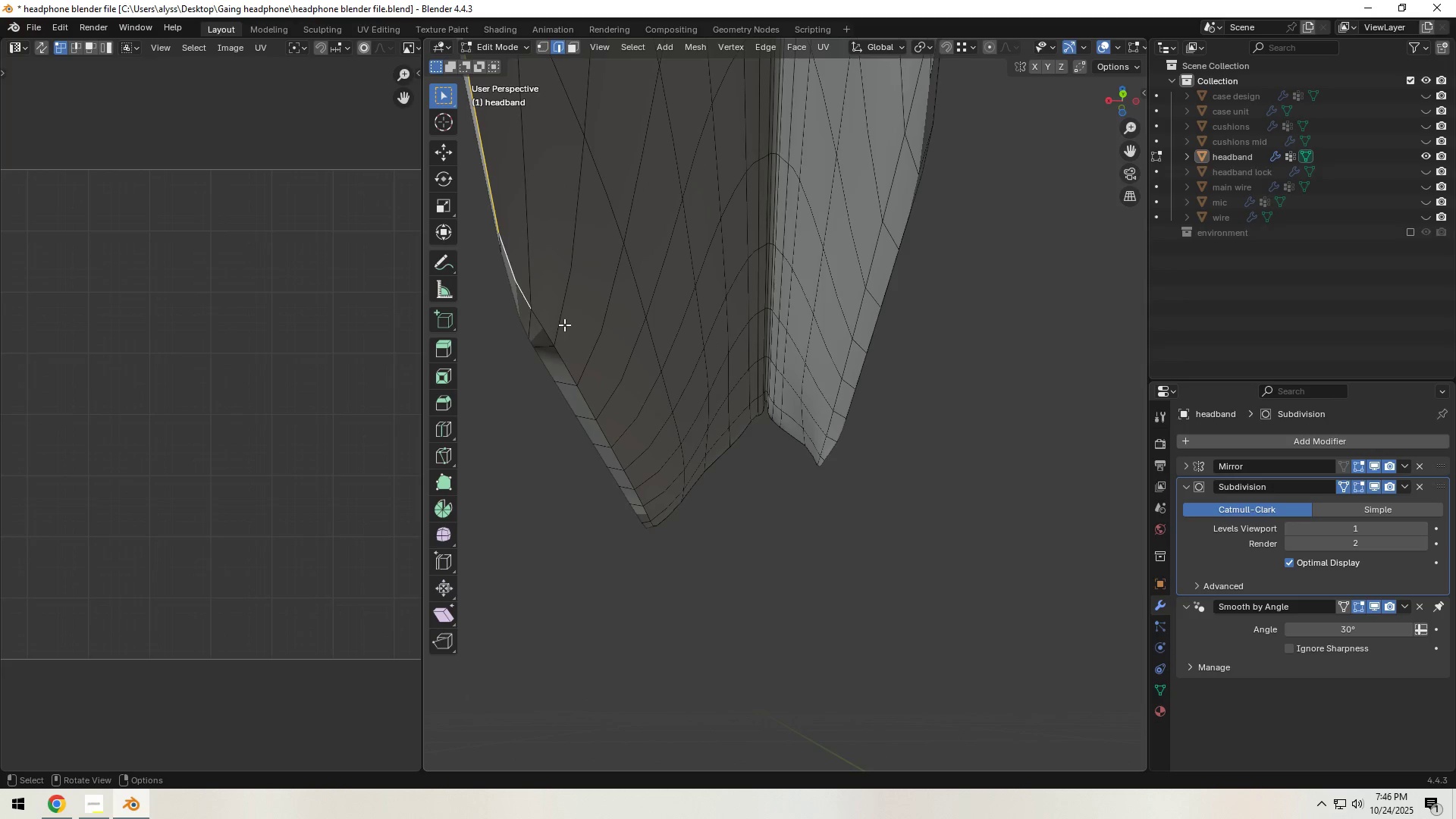 
wait(5.92)
 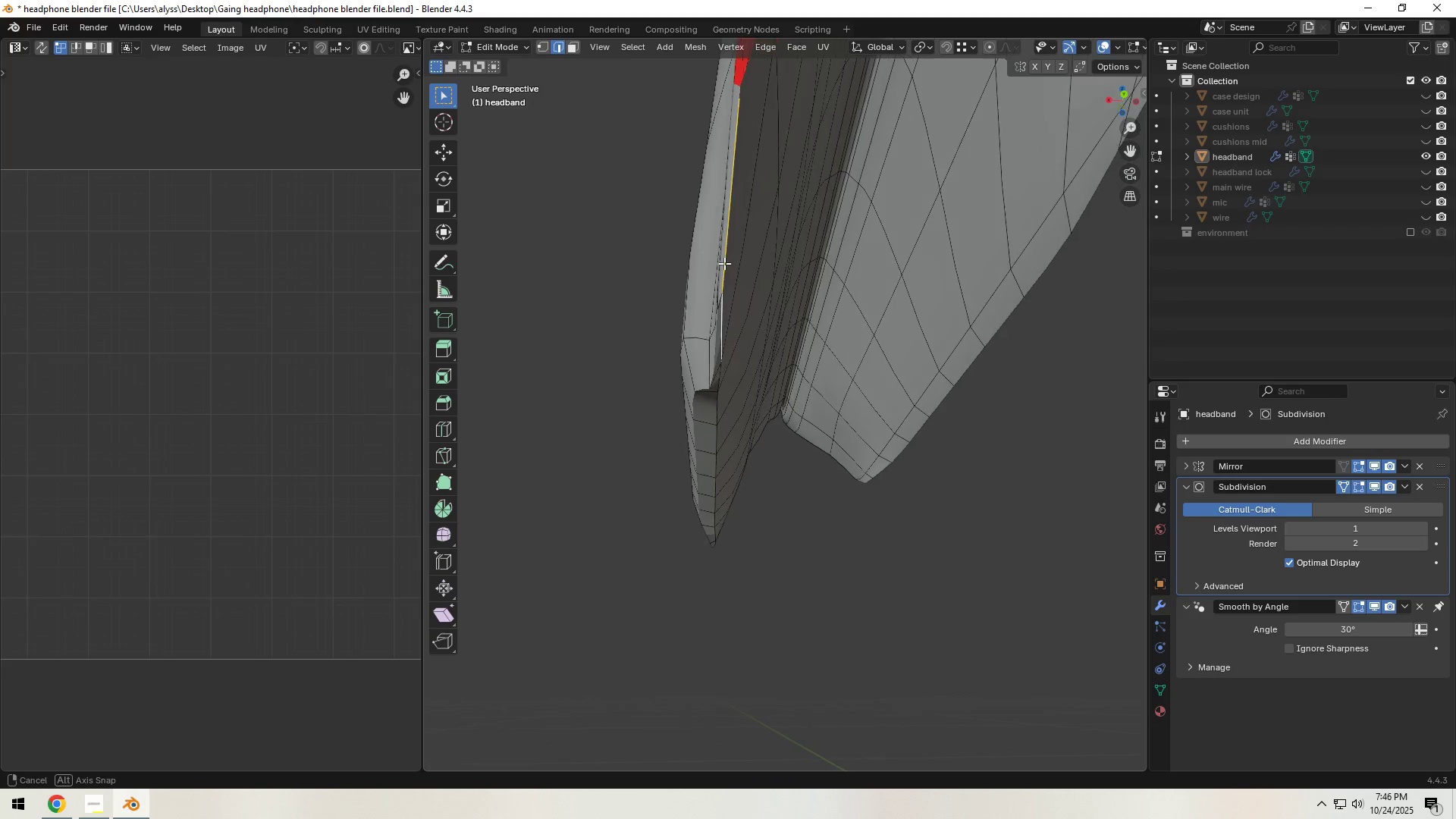 
scroll: coordinate [731, 335], scroll_direction: down, amount: 2.0
 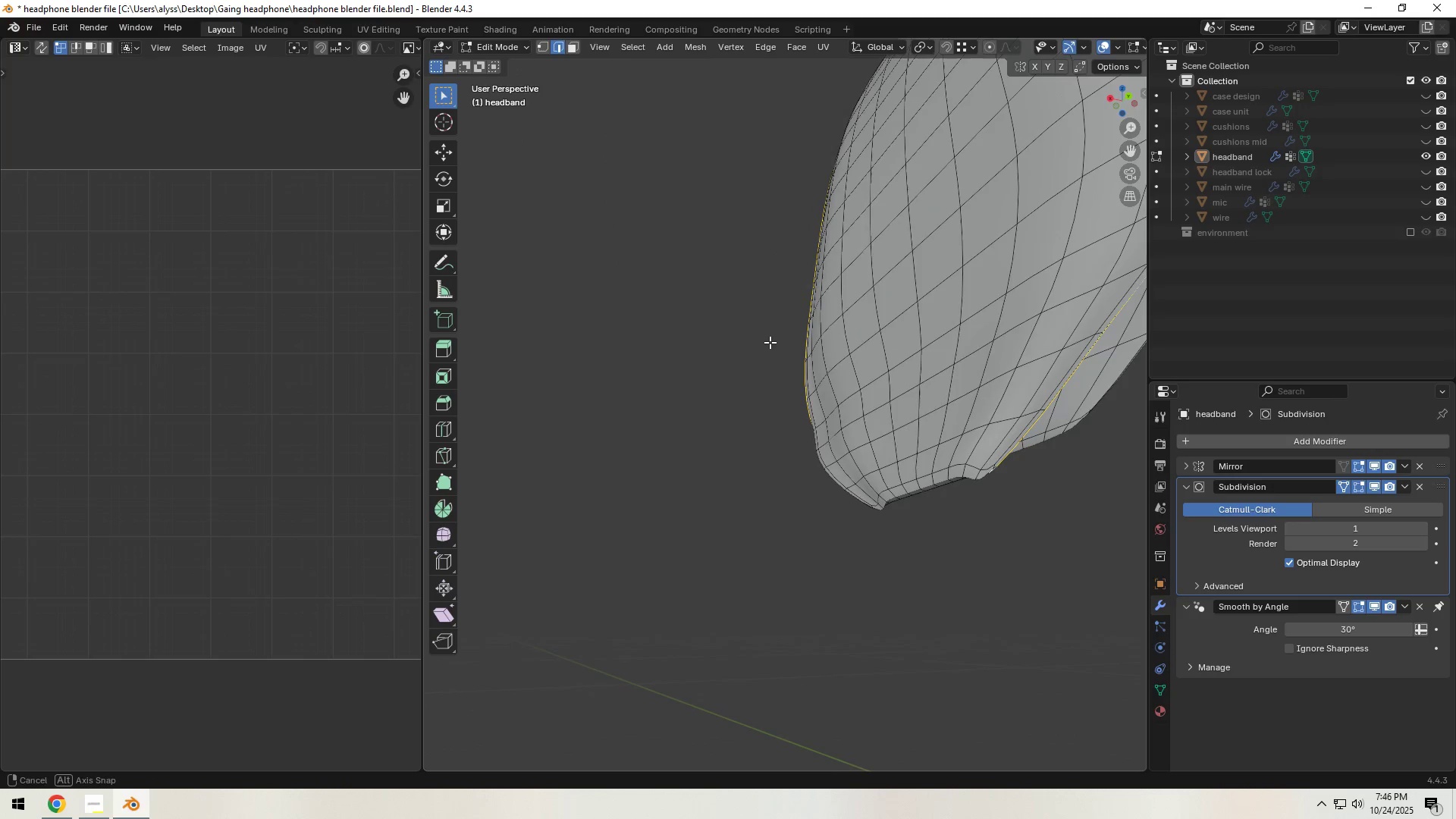 
hold_key(key=ShiftLeft, duration=1.52)
 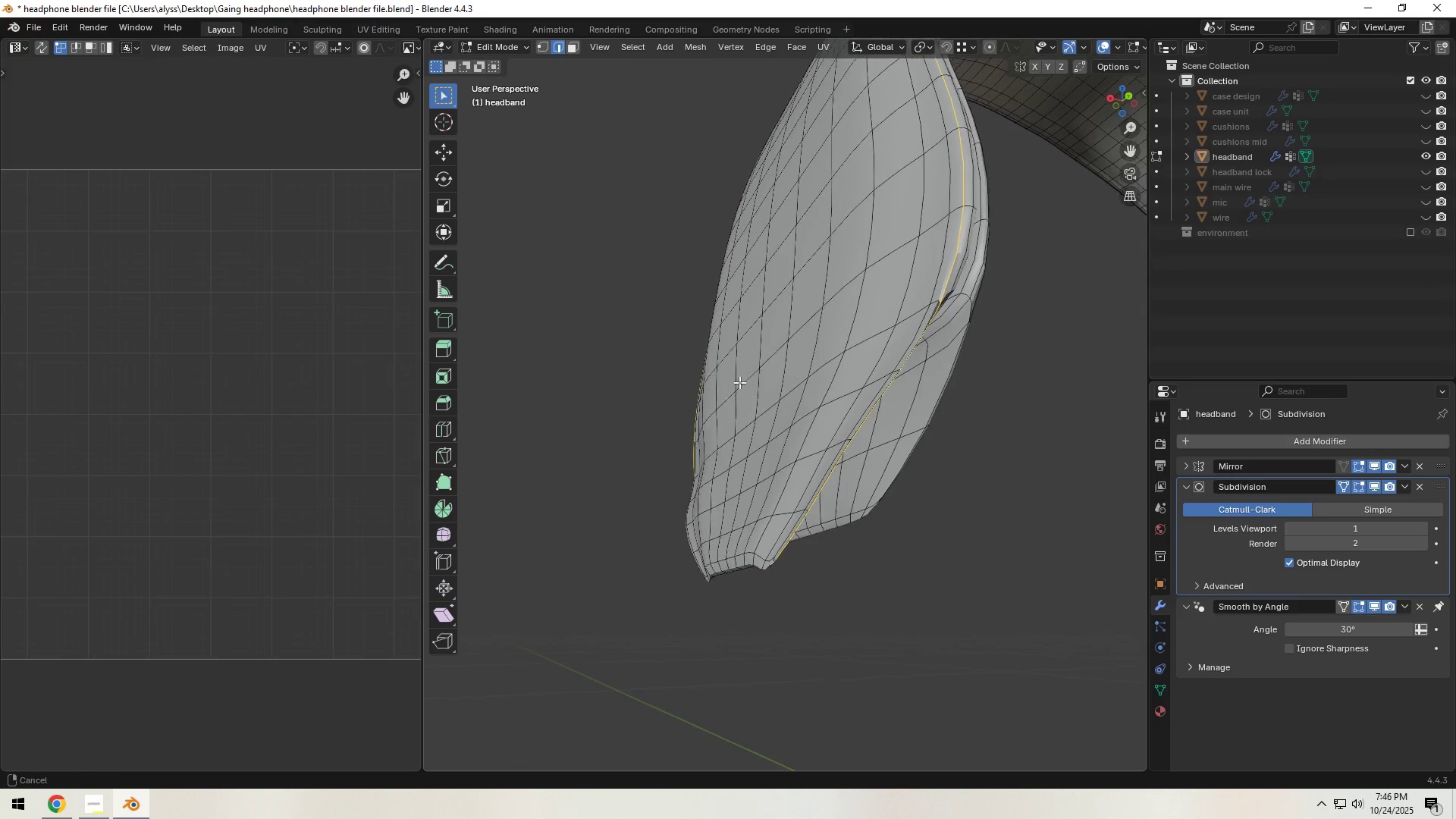 
hold_key(key=ShiftLeft, duration=0.47)
 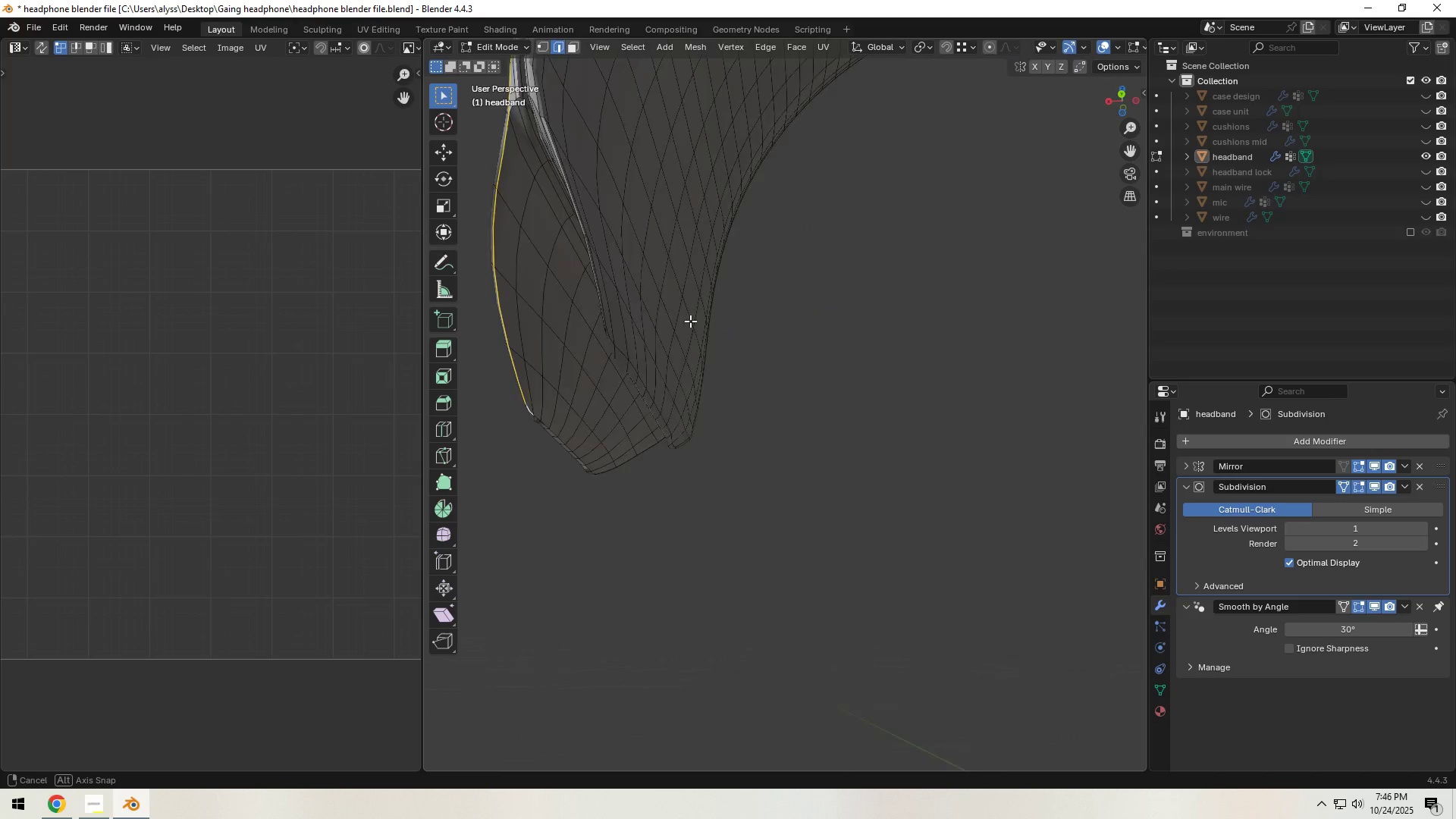 
hold_key(key=ShiftLeft, duration=0.54)
 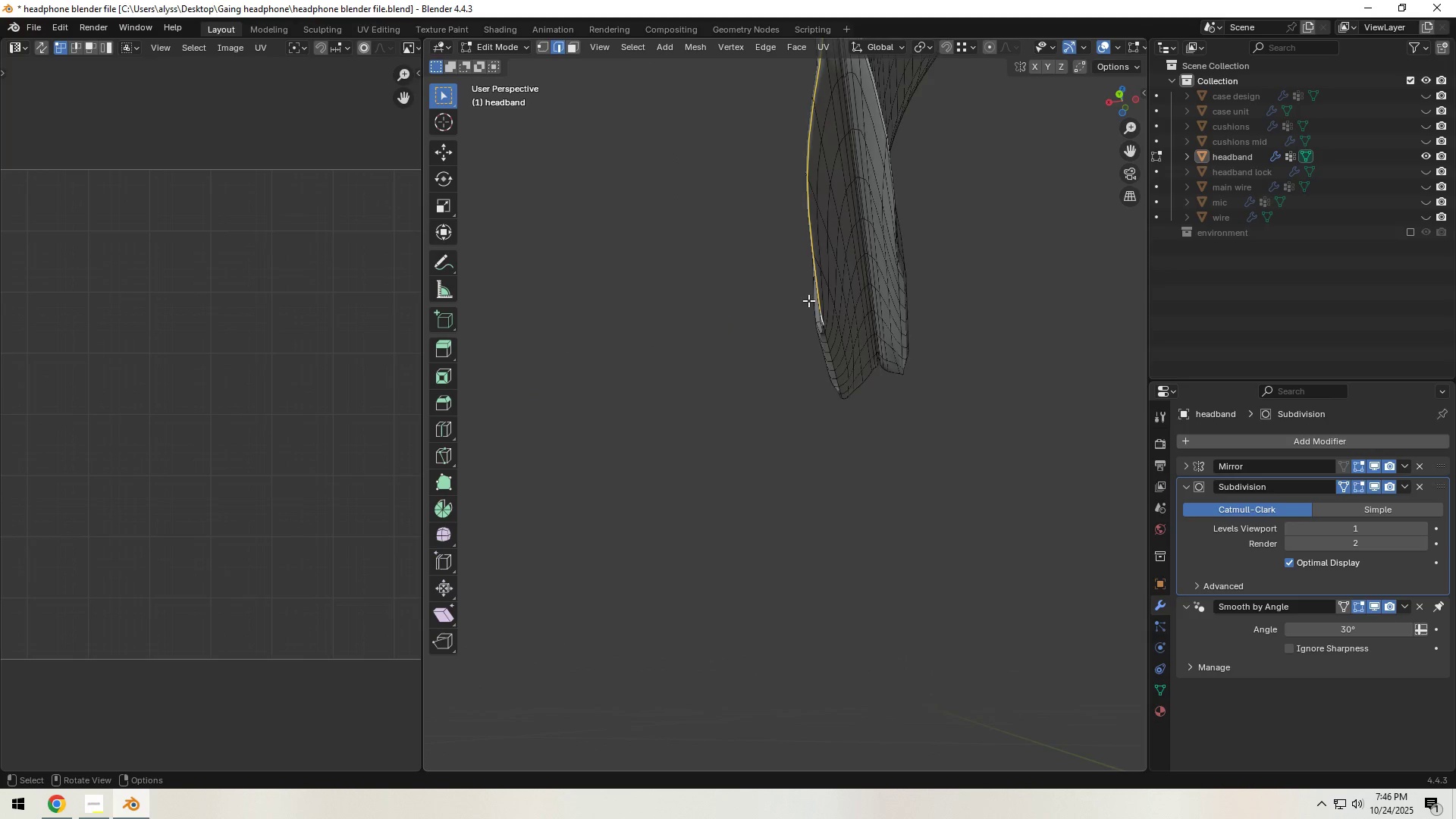 
scroll: coordinate [808, 300], scroll_direction: up, amount: 1.0
 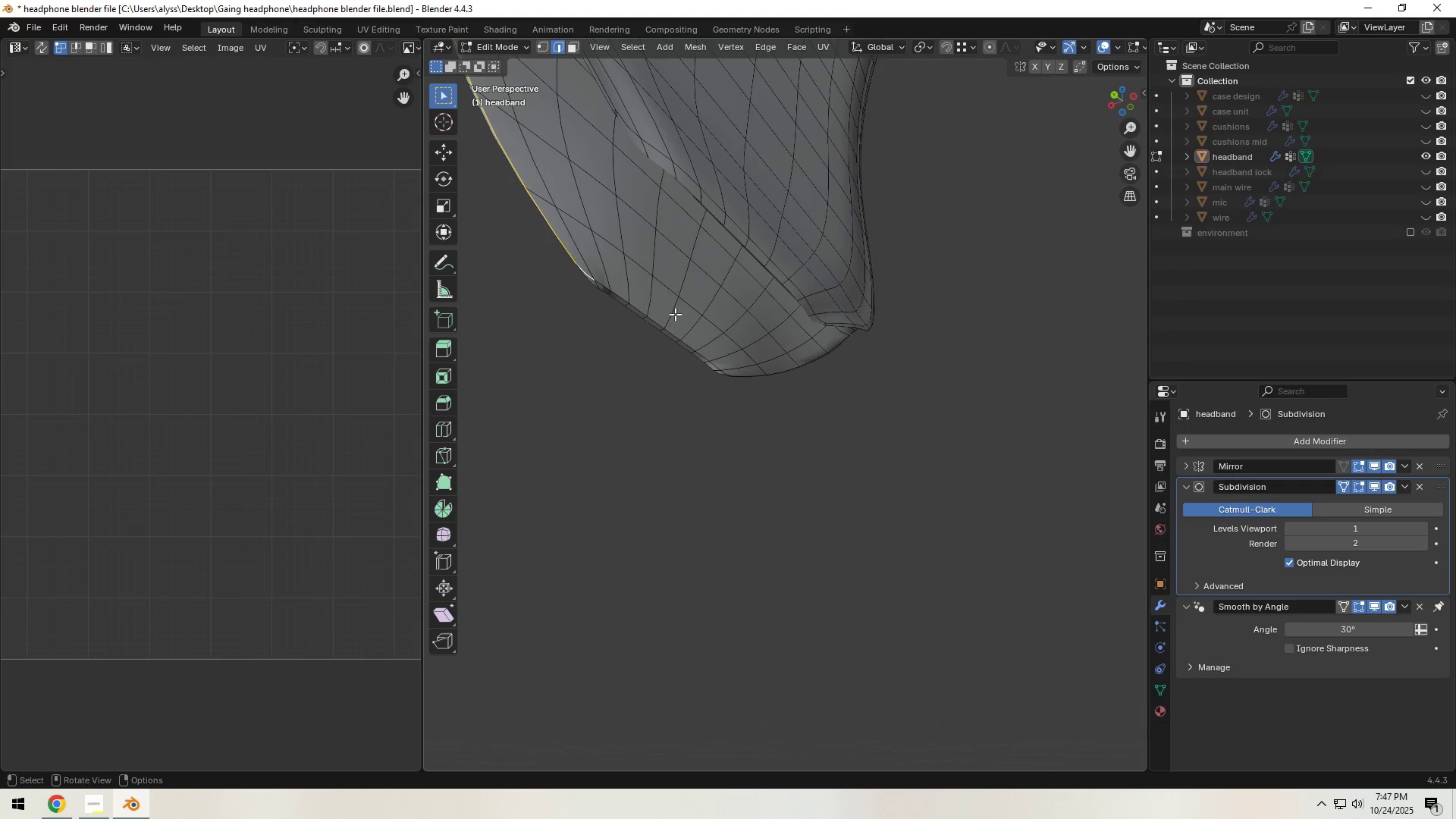 
hold_key(key=ControlLeft, duration=0.99)
left_click([675, 333])
 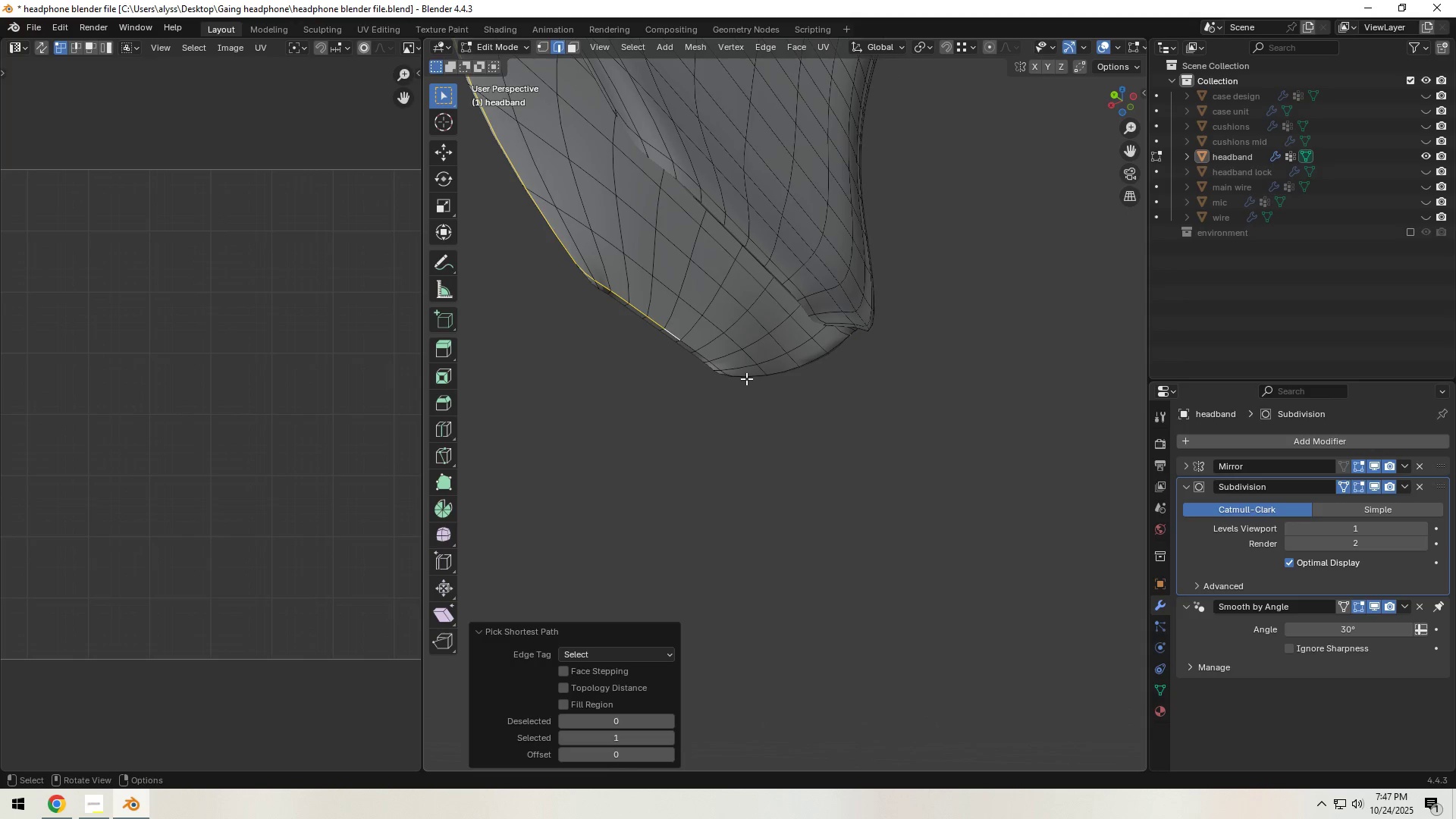 
hold_key(key=ControlLeft, duration=0.47)
left_click([748, 375])
 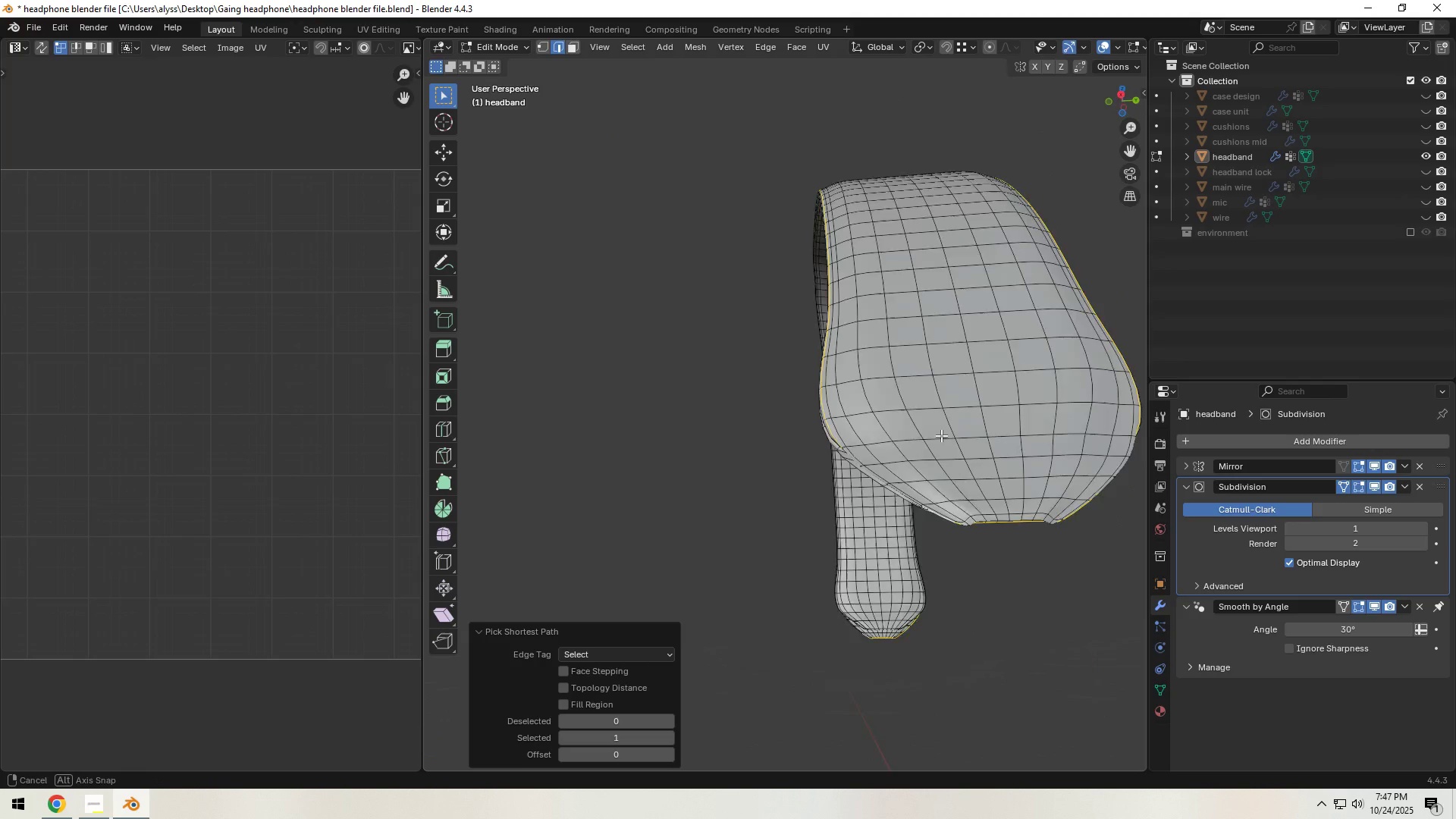 
scroll: coordinate [810, 452], scroll_direction: up, amount: 4.0
 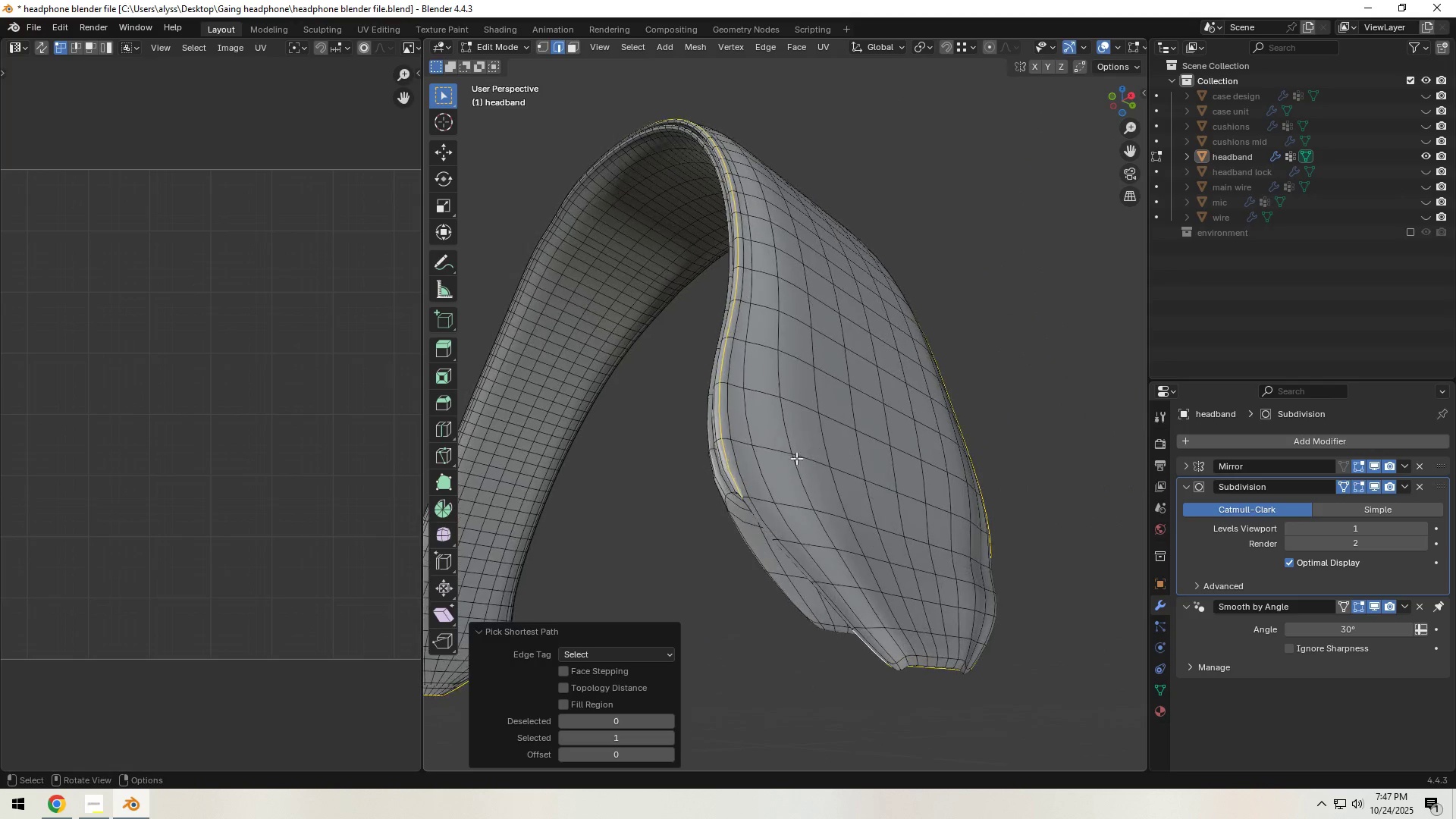 
hold_key(key=ShiftLeft, duration=0.42)
 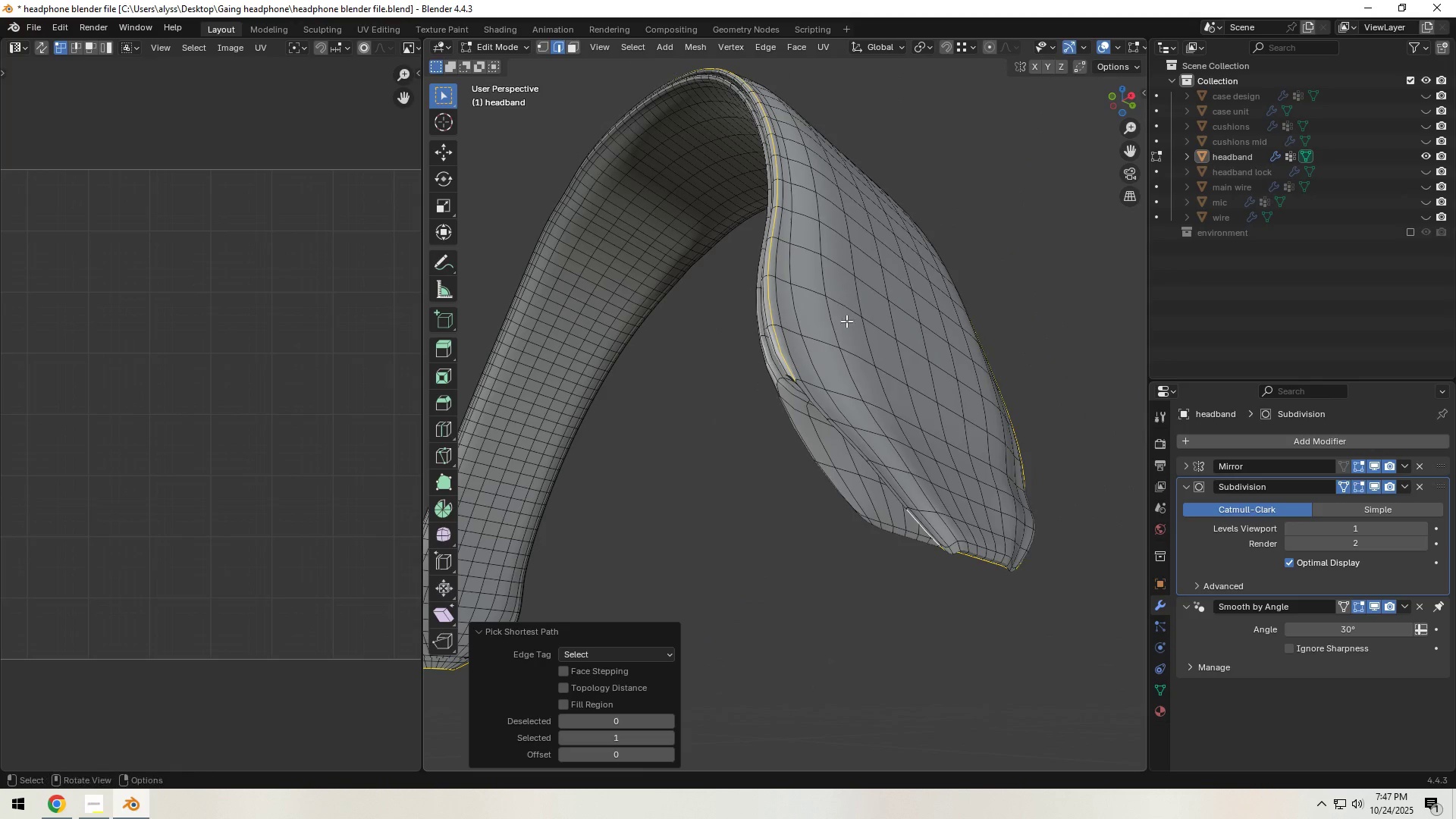 
scroll: coordinate [846, 325], scroll_direction: up, amount: 4.0
 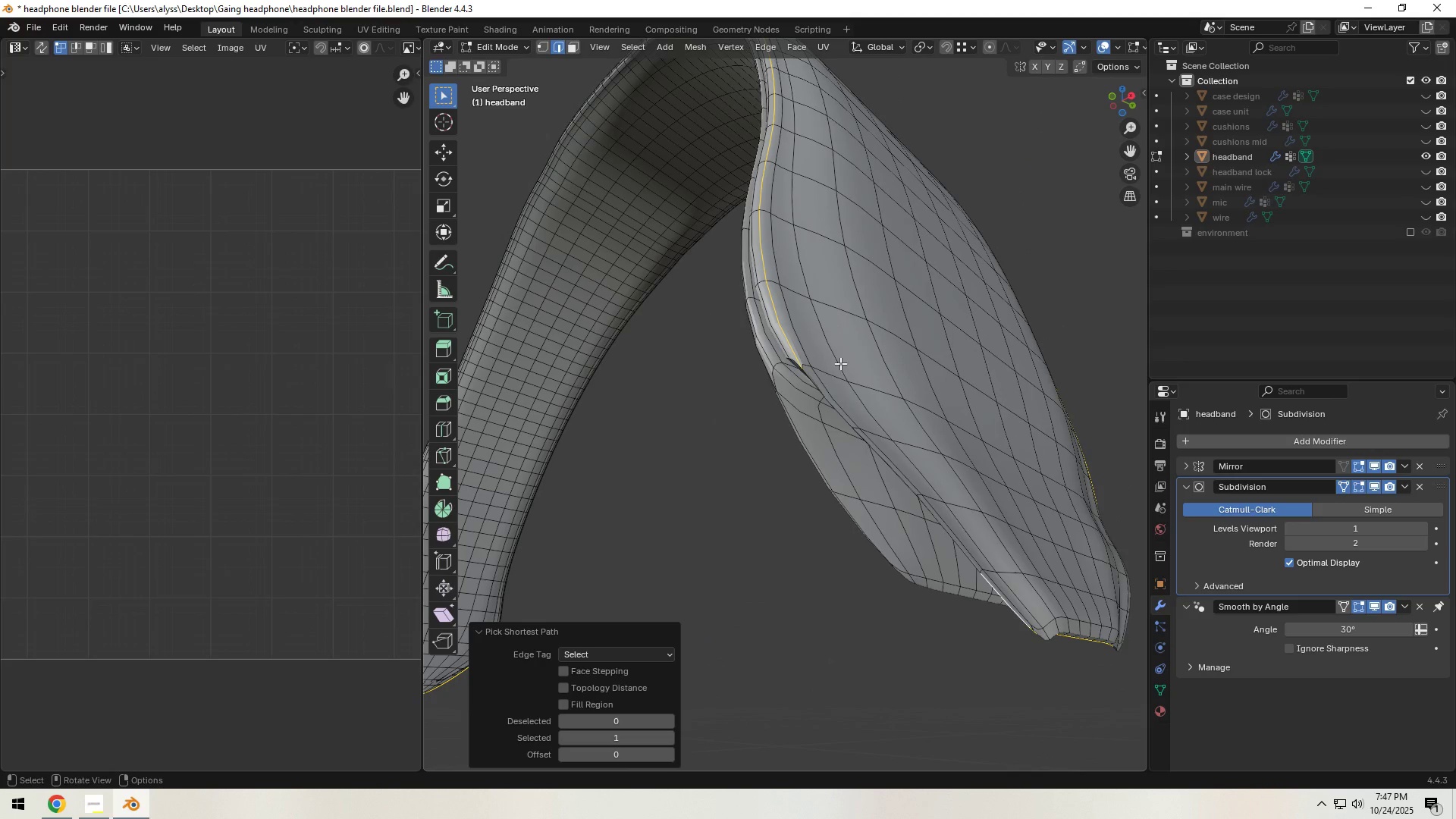 
hold_key(key=ControlLeft, duration=0.54)
 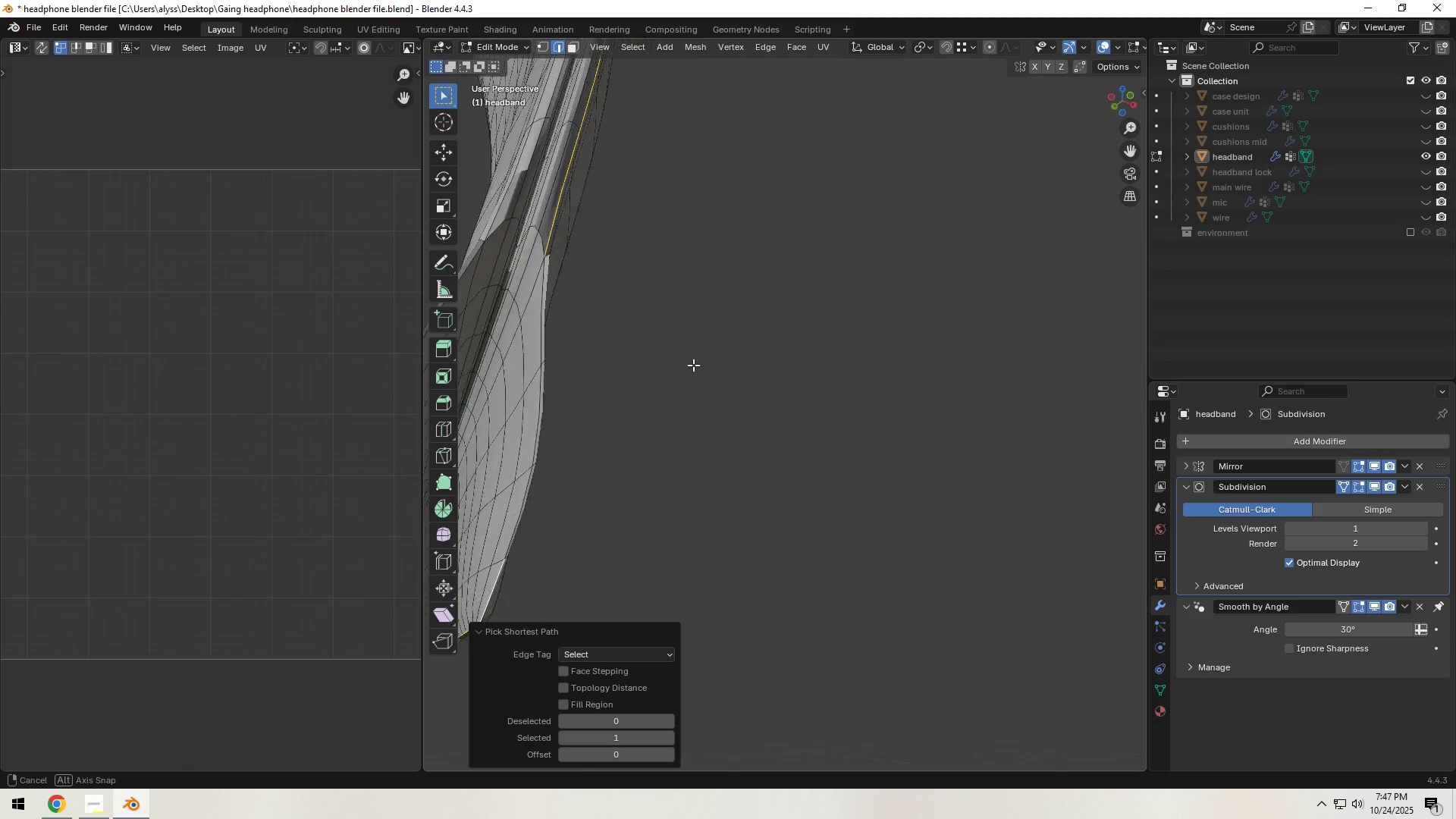 
hold_key(key=ControlLeft, duration=1.28)
left_click([526, 262])
 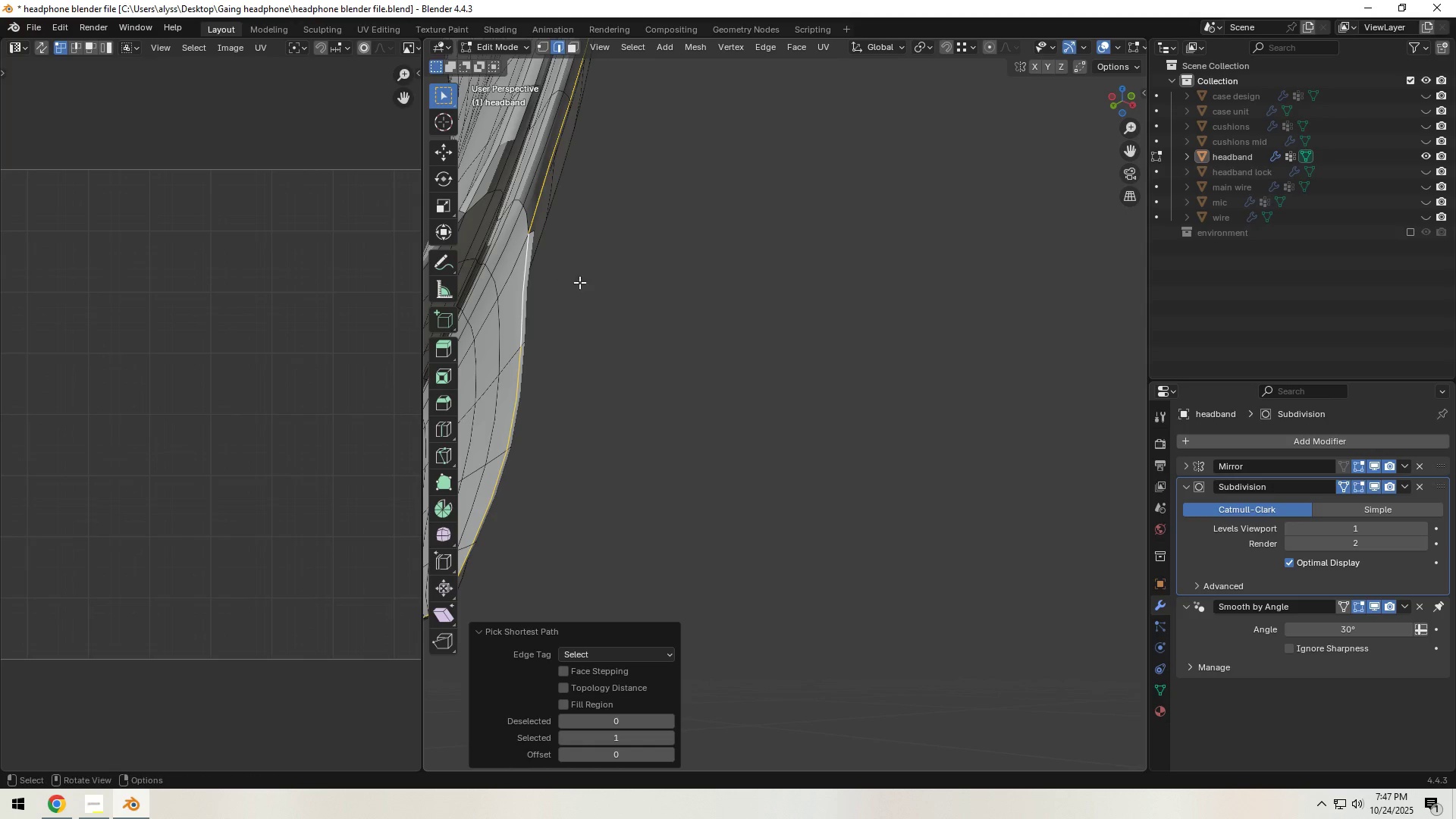 
scroll: coordinate [663, 296], scroll_direction: down, amount: 4.0
 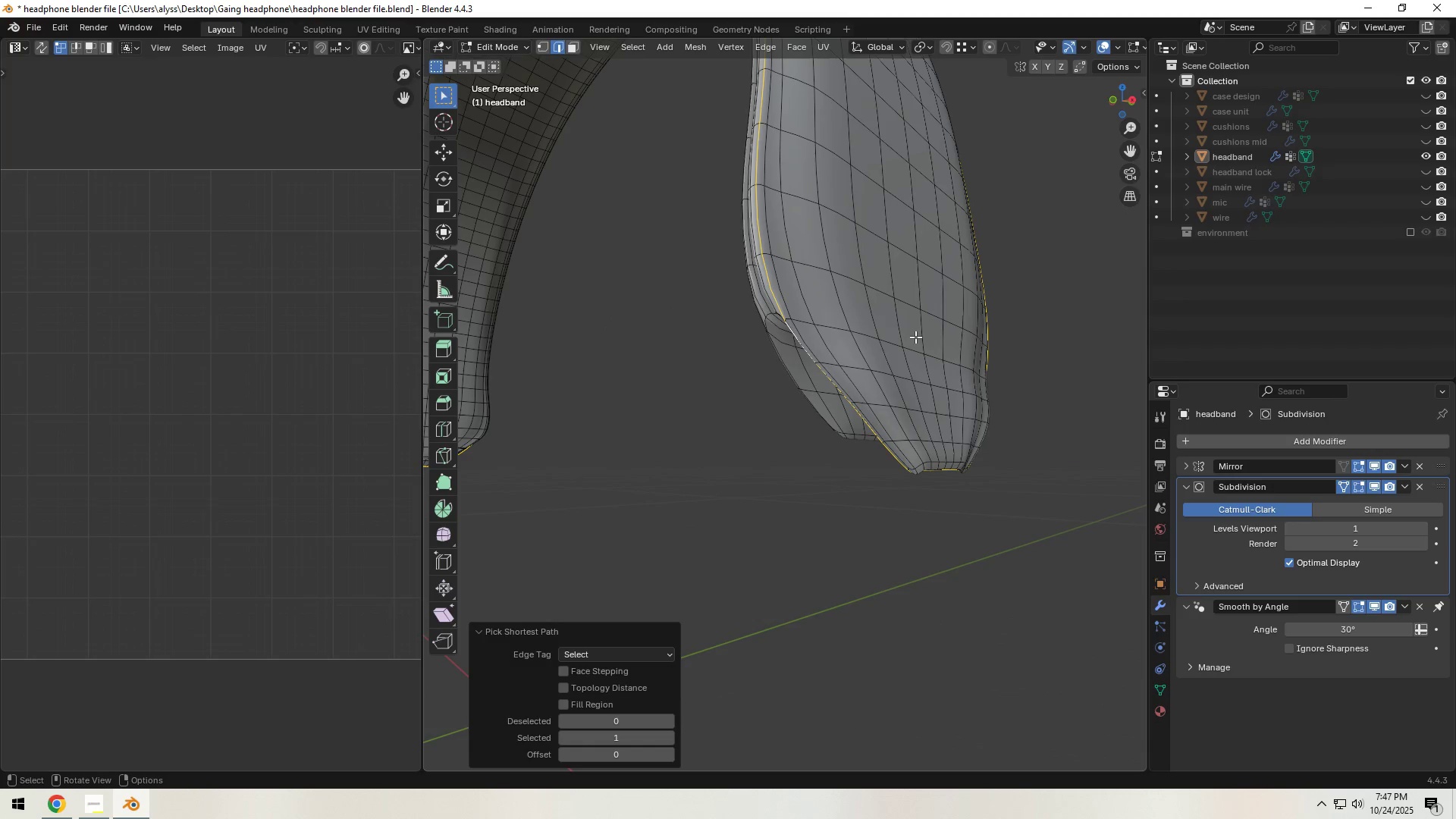 
key(Control+E)
 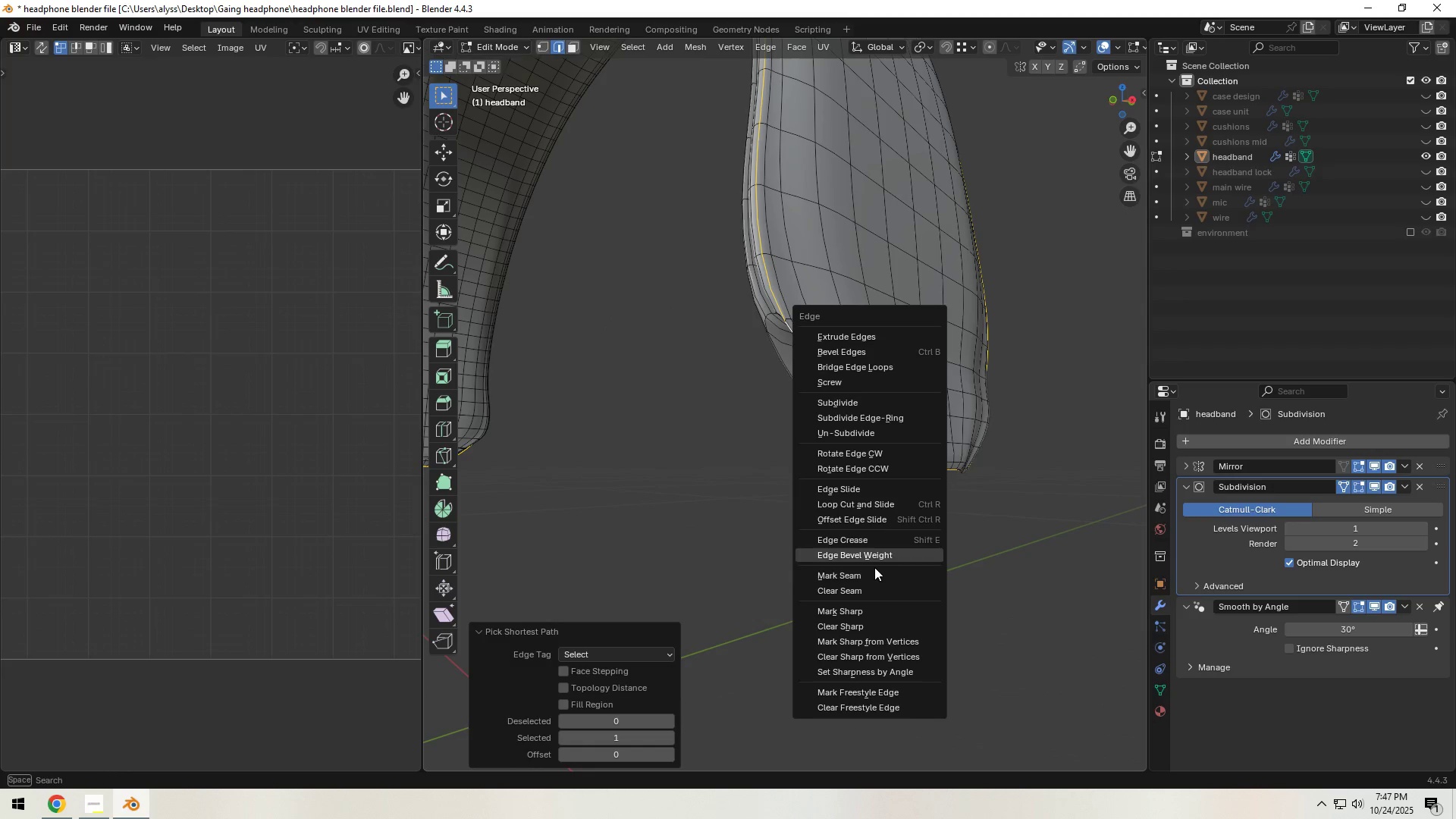 
left_click([874, 567])
 